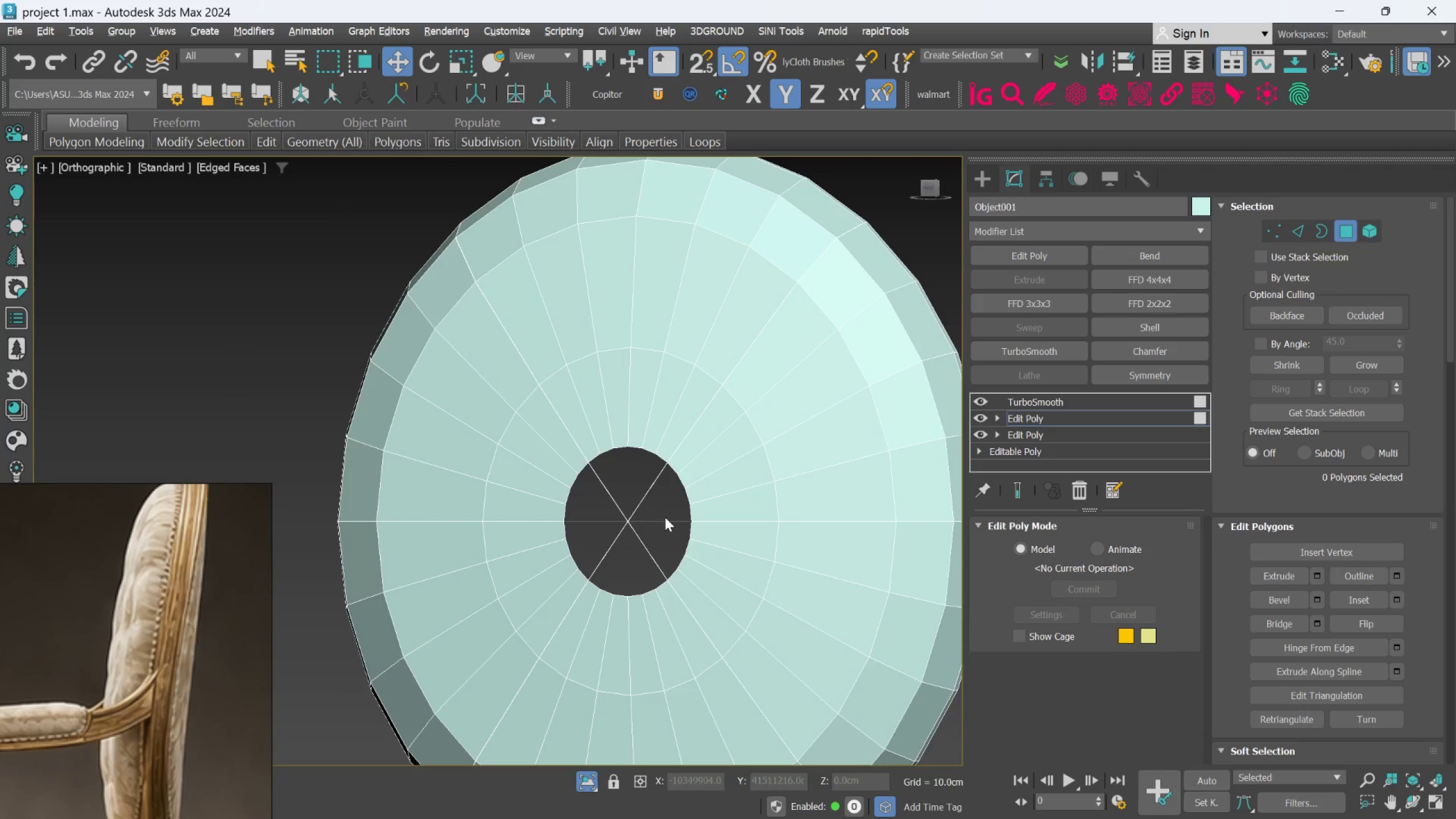 
key(F)
 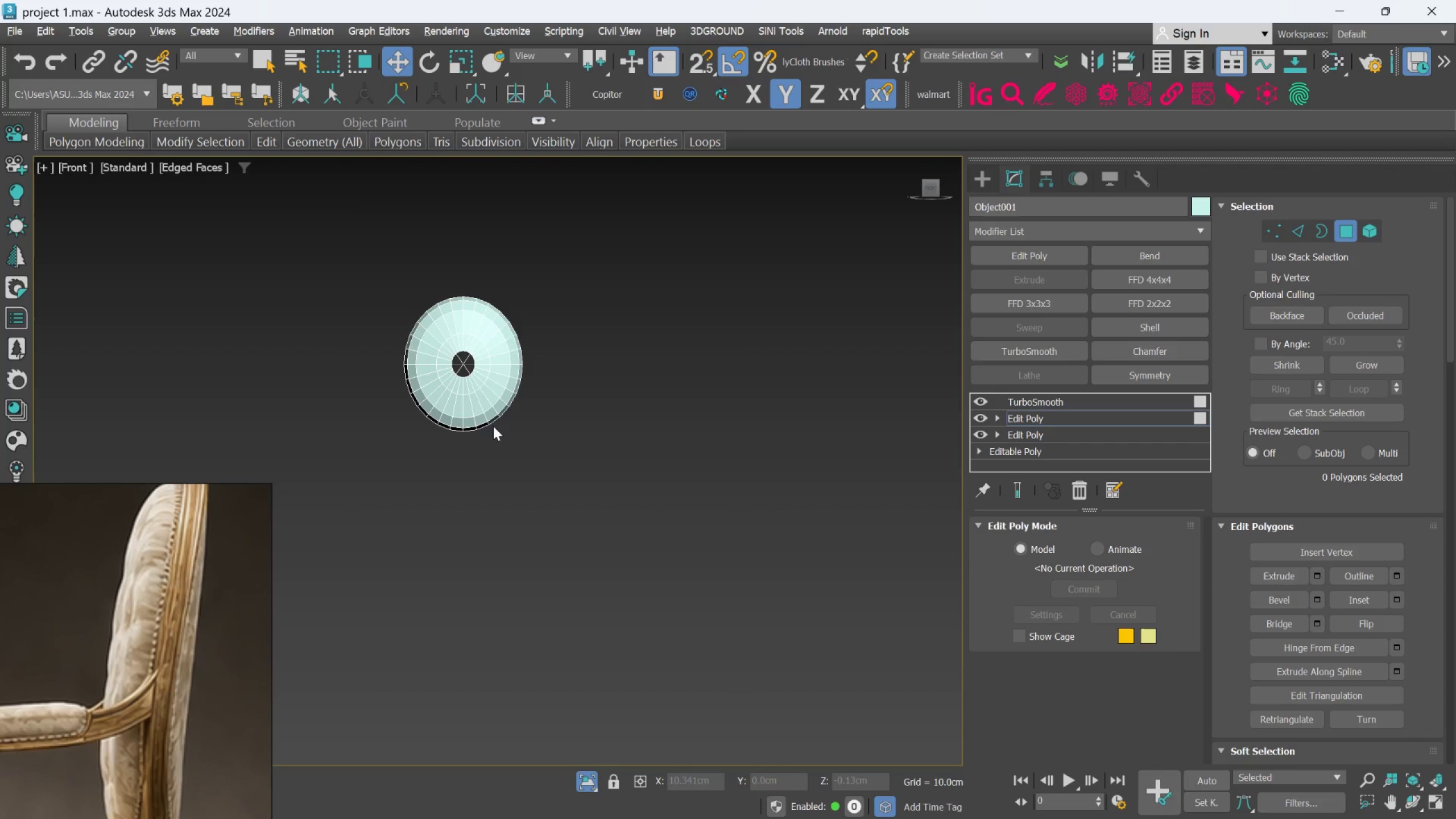 
scroll: coordinate [480, 382], scroll_direction: up, amount: 6.0
 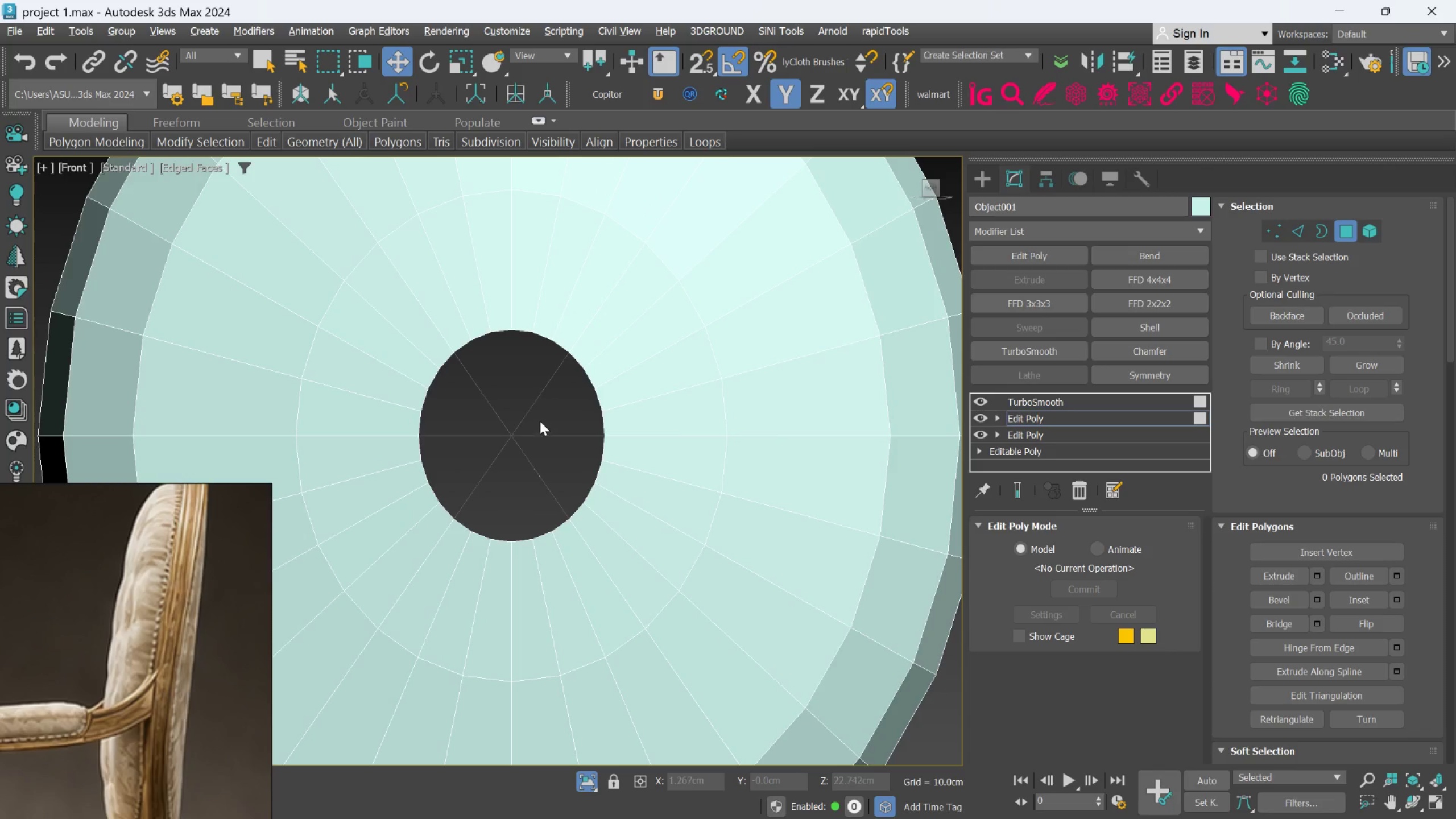 
left_click_drag(start_coordinate=[540, 401], to_coordinate=[482, 465])
 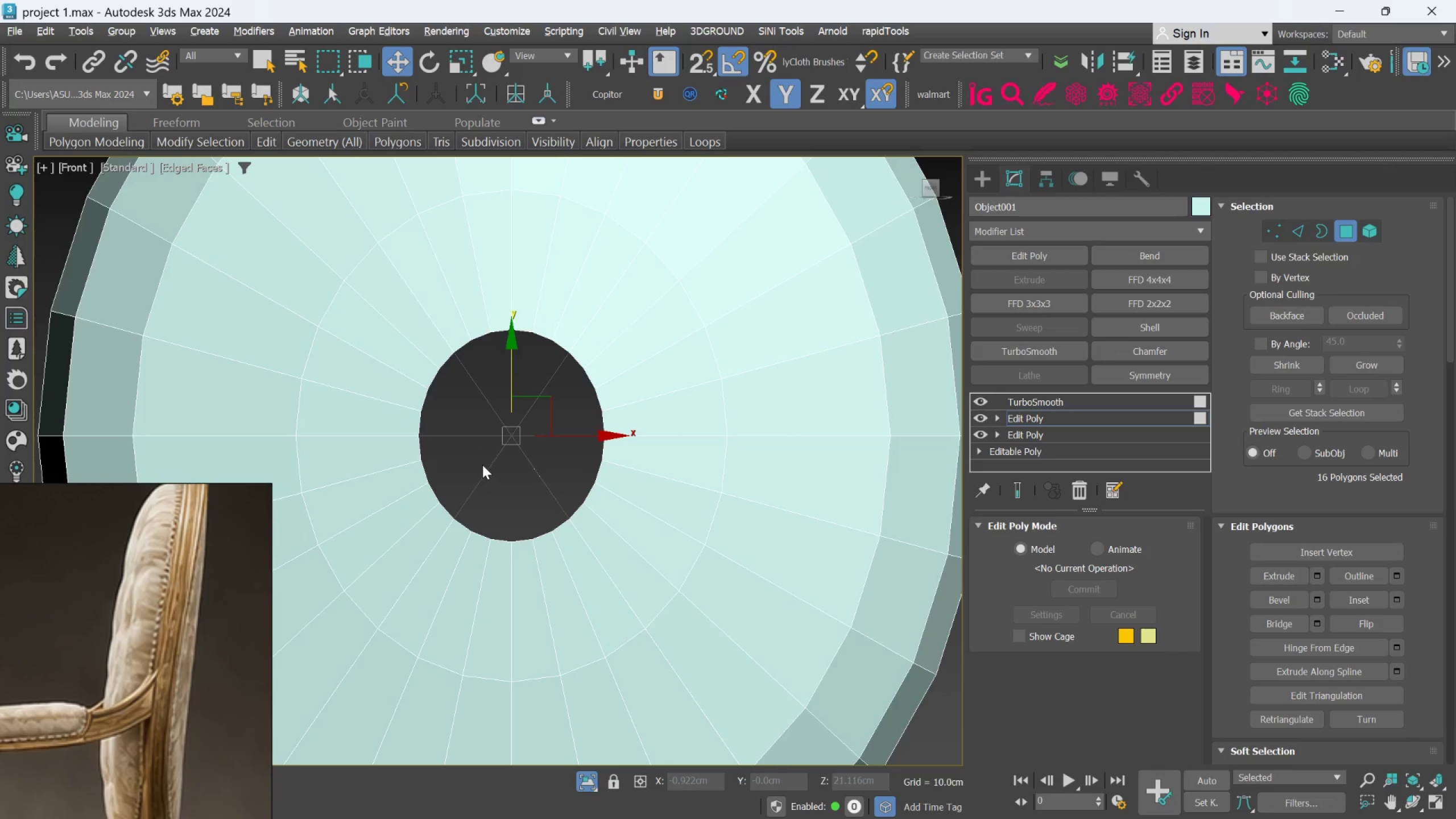 
mouse_move([1271, 231])
 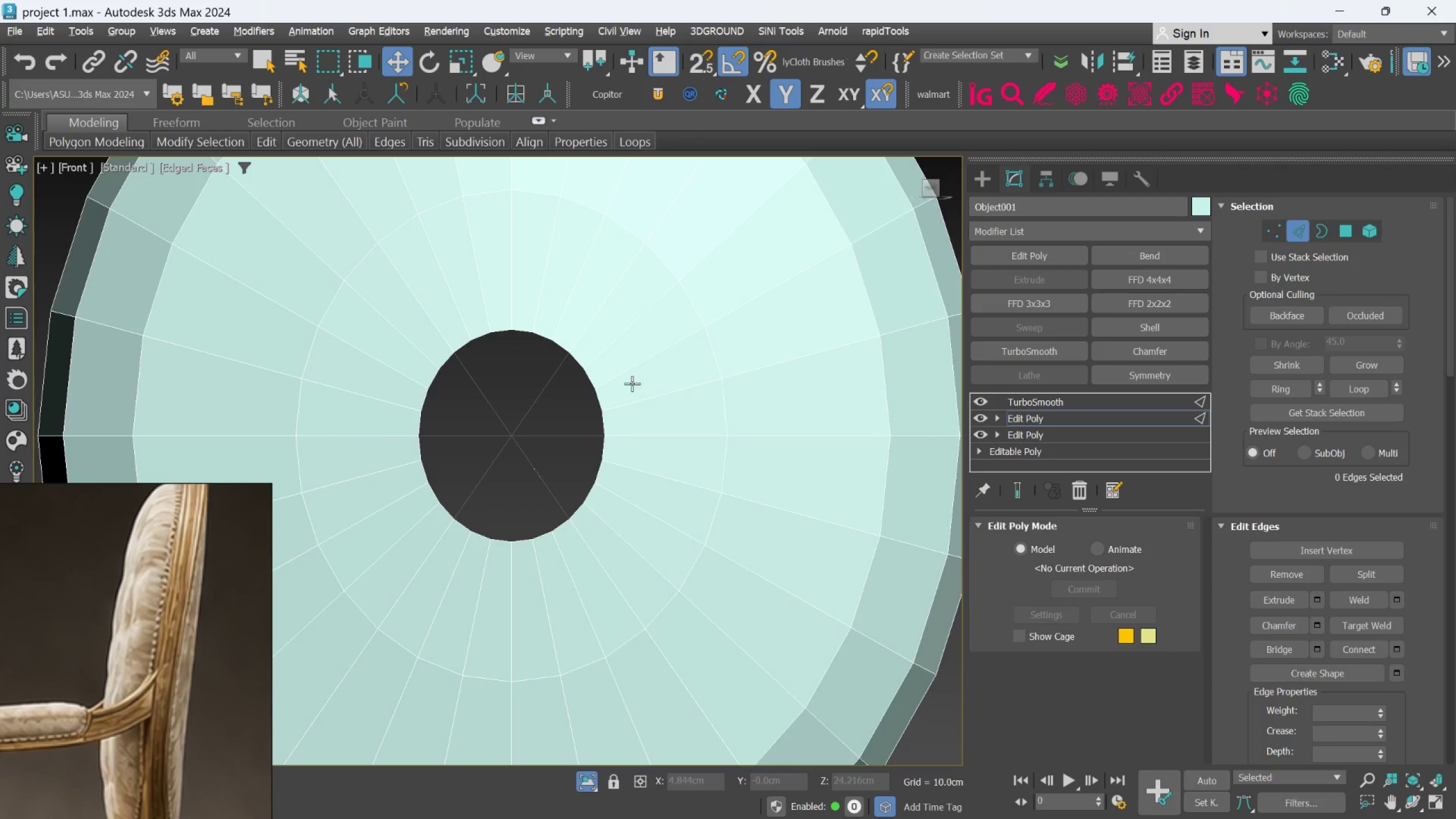 
left_click_drag(start_coordinate=[504, 394], to_coordinate=[530, 477])
 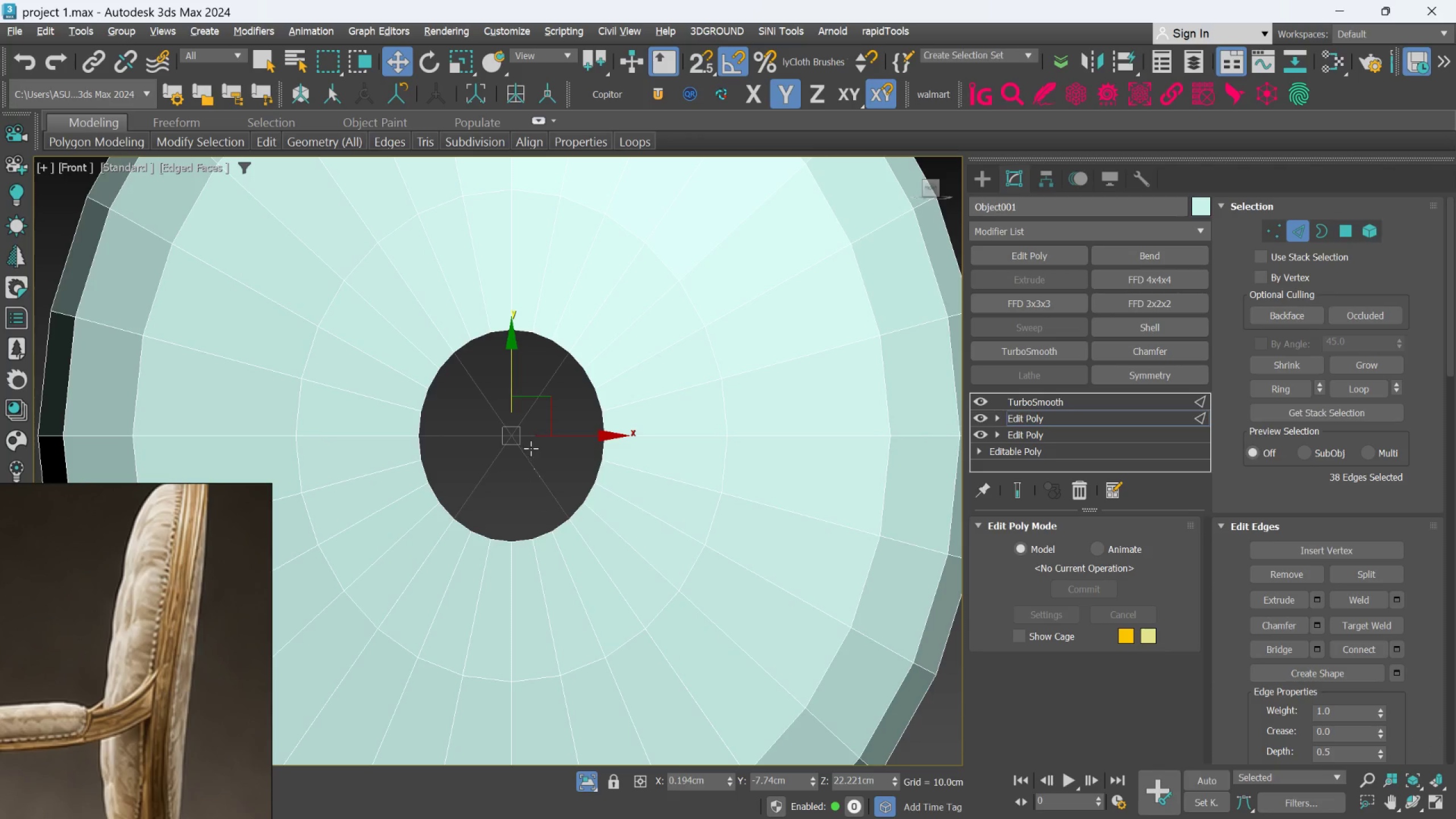 
scroll: coordinate [532, 442], scroll_direction: down, amount: 2.0
 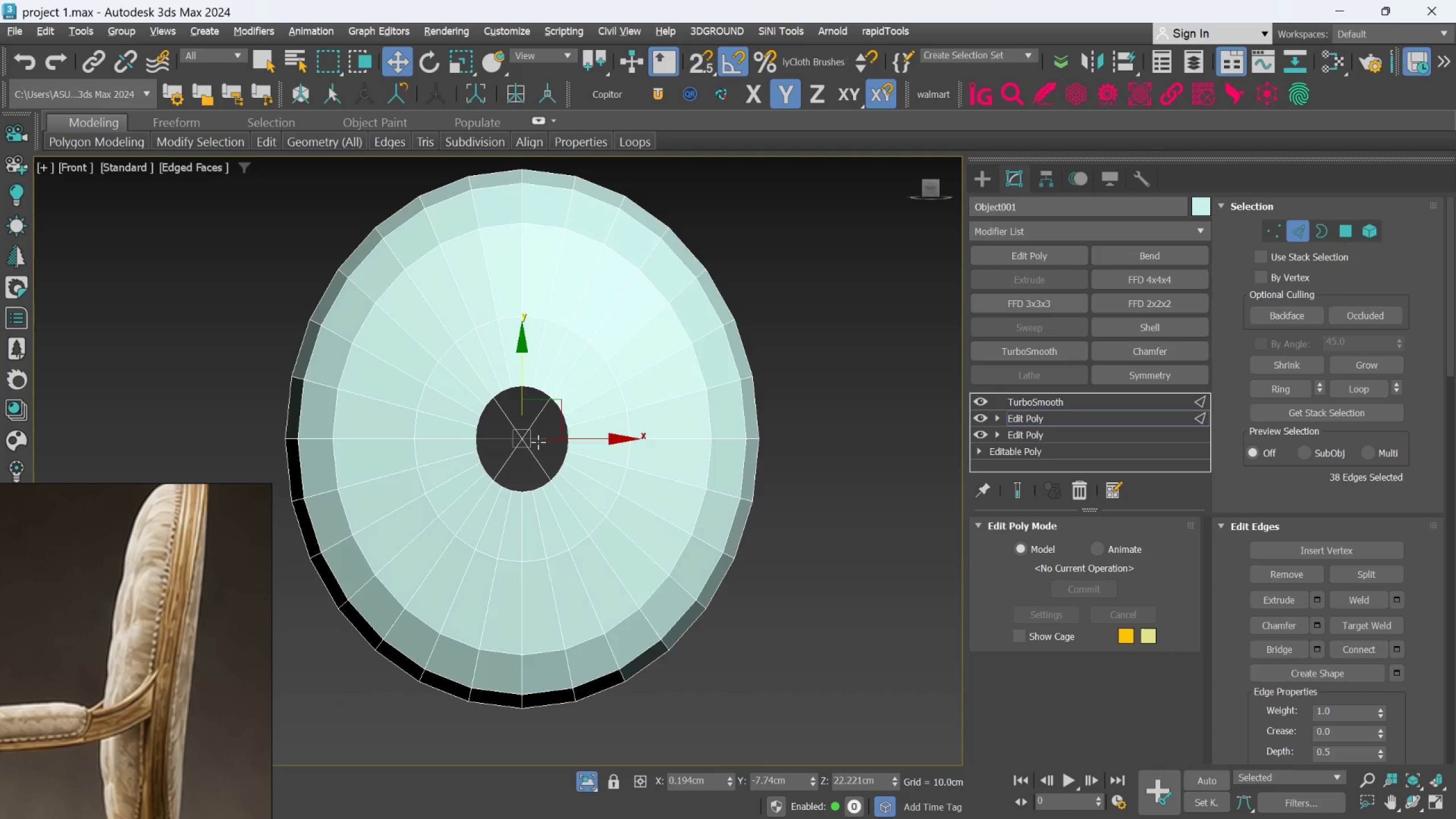 
hold_key(key=AltLeft, duration=0.88)
 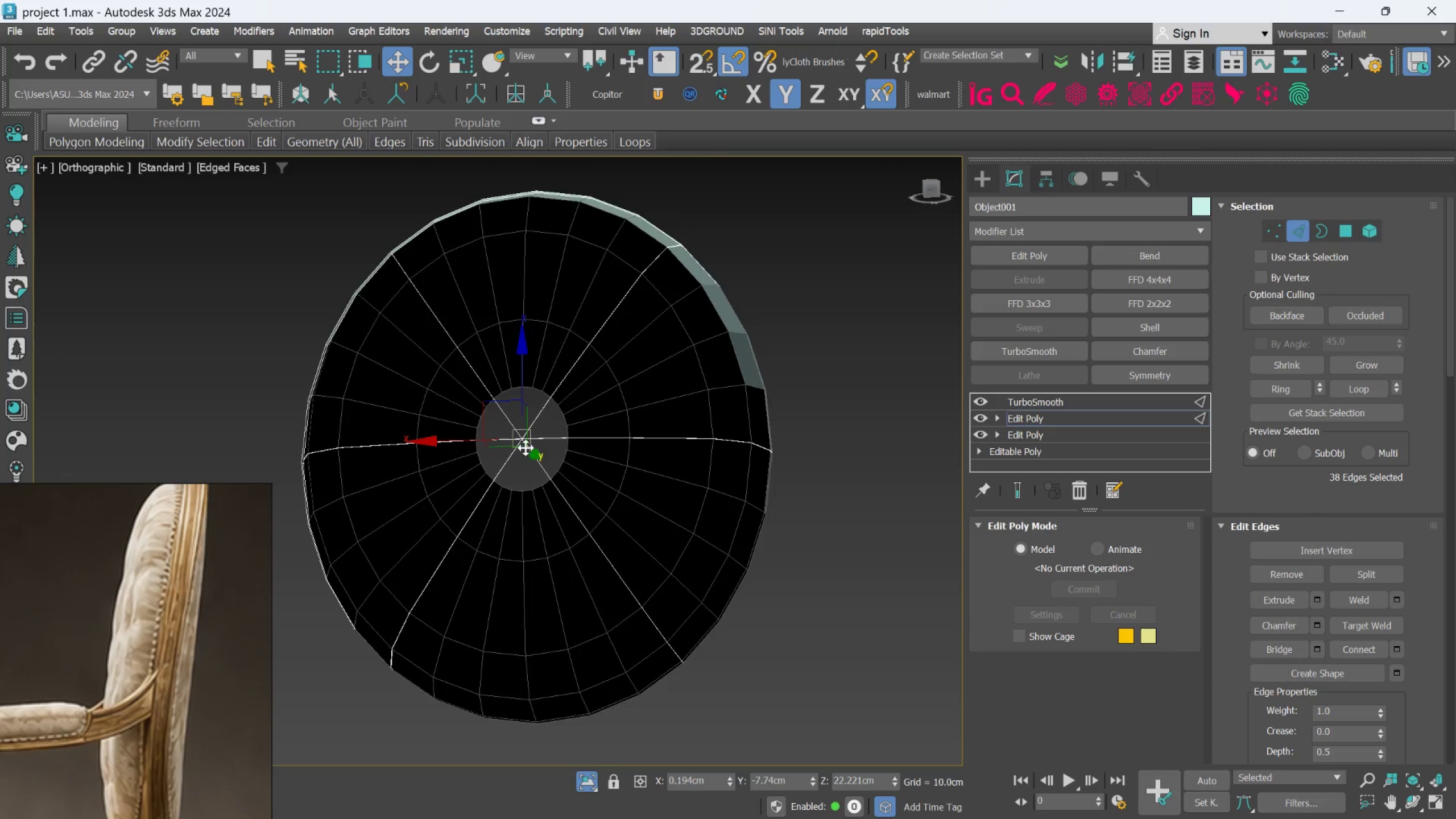 
scroll: coordinate [526, 429], scroll_direction: up, amount: 6.0
 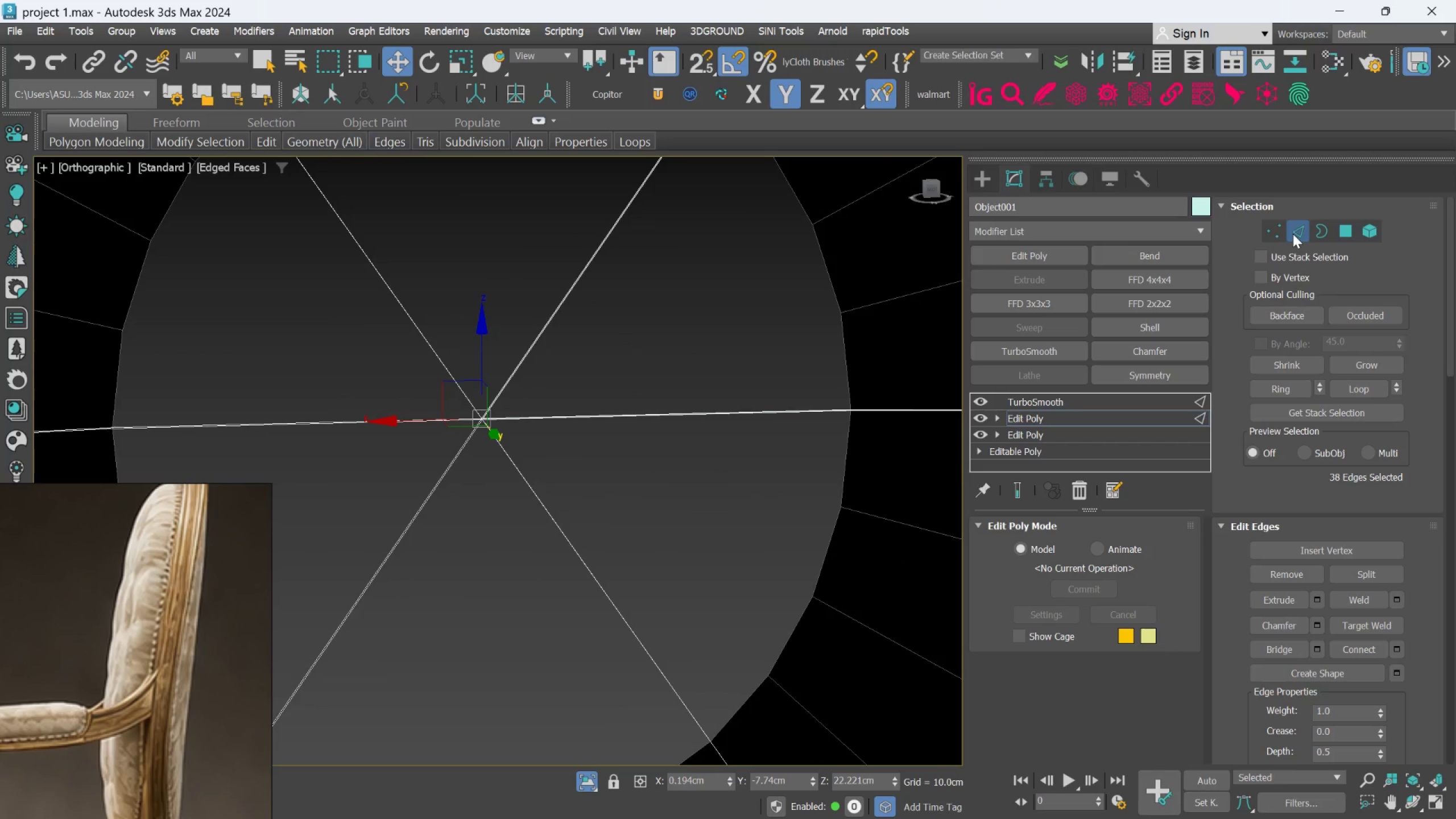 
left_click([1284, 233])
 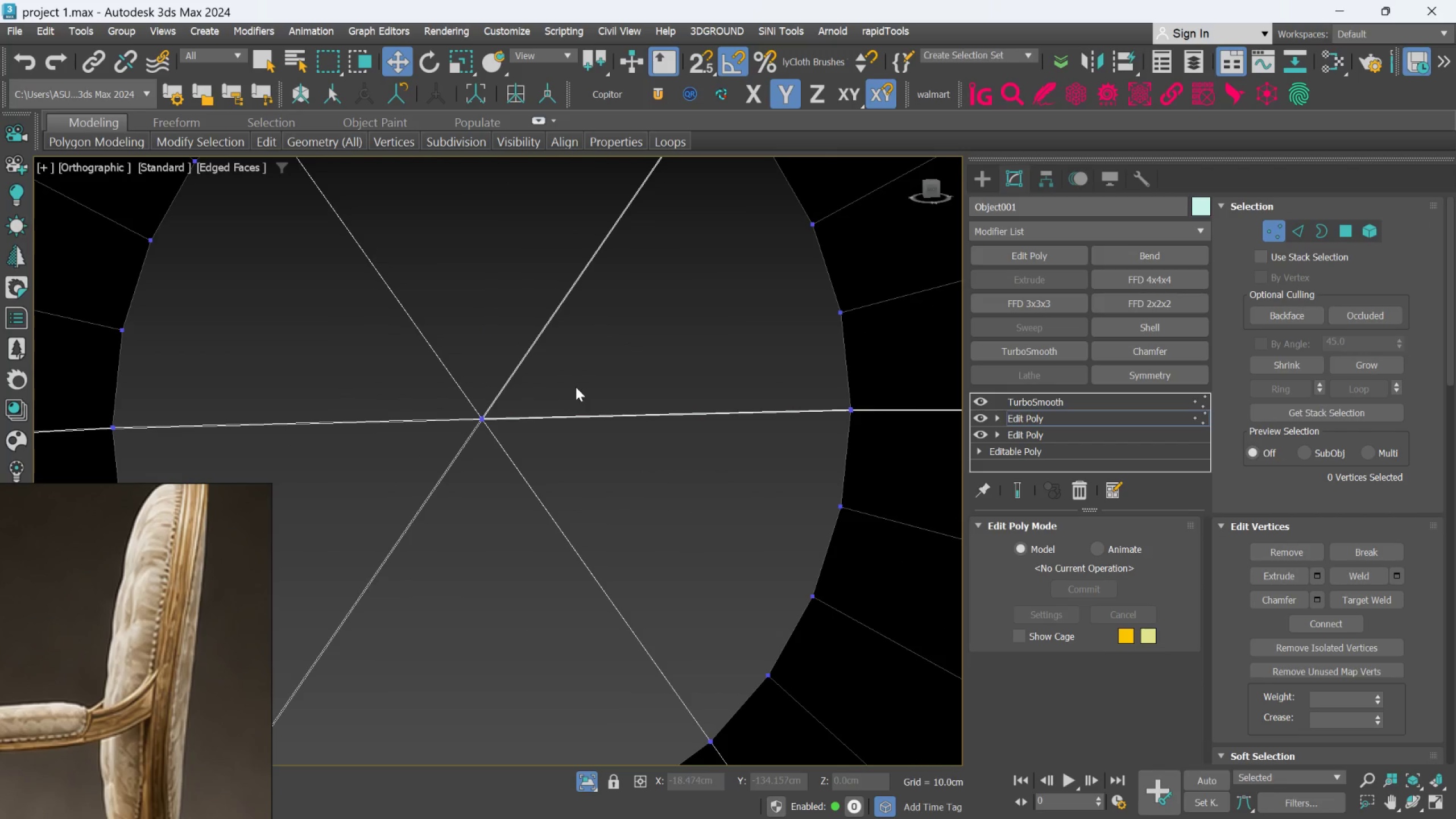 
left_click_drag(start_coordinate=[565, 380], to_coordinate=[449, 457])
 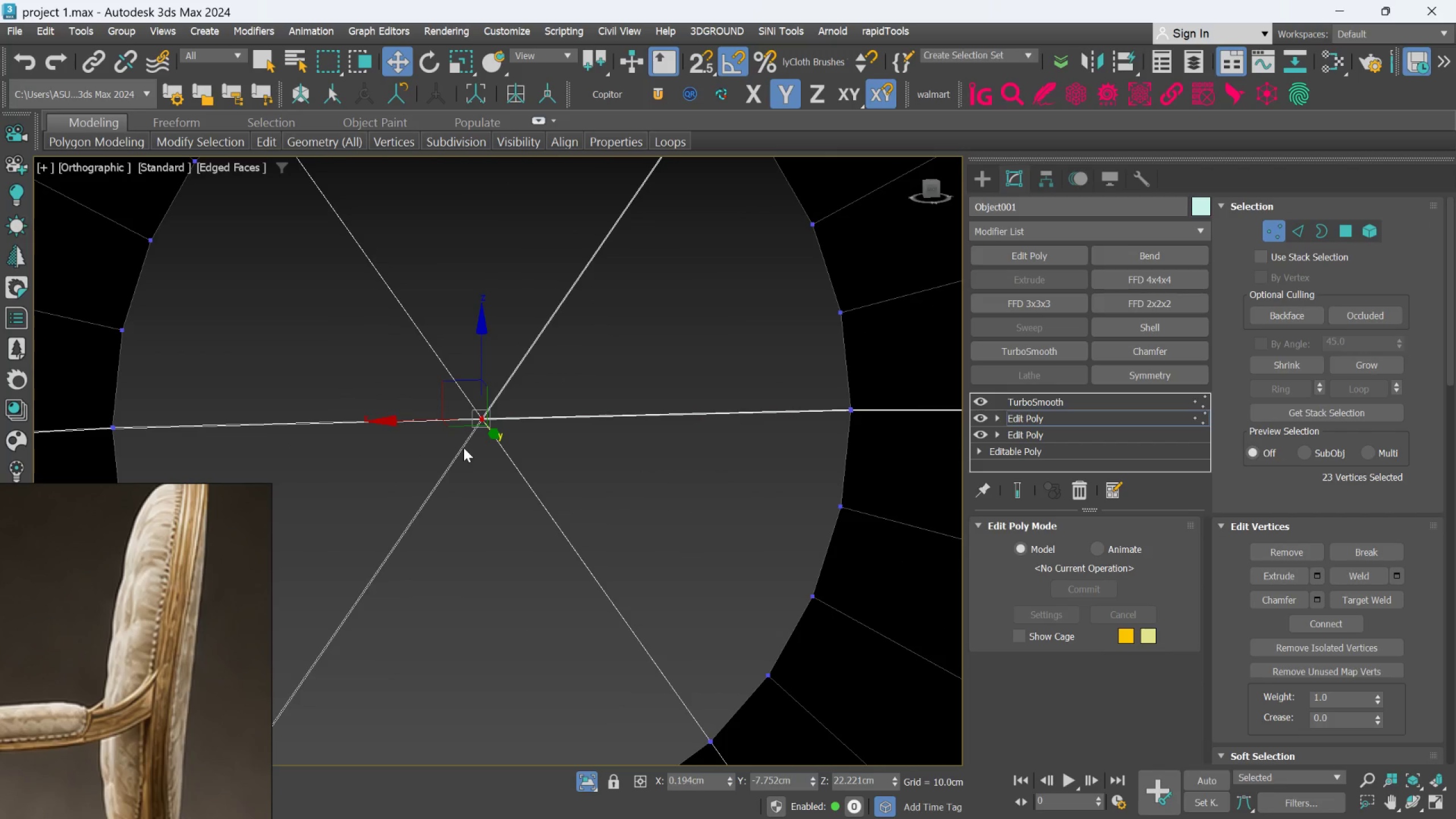 
key(Delete)
 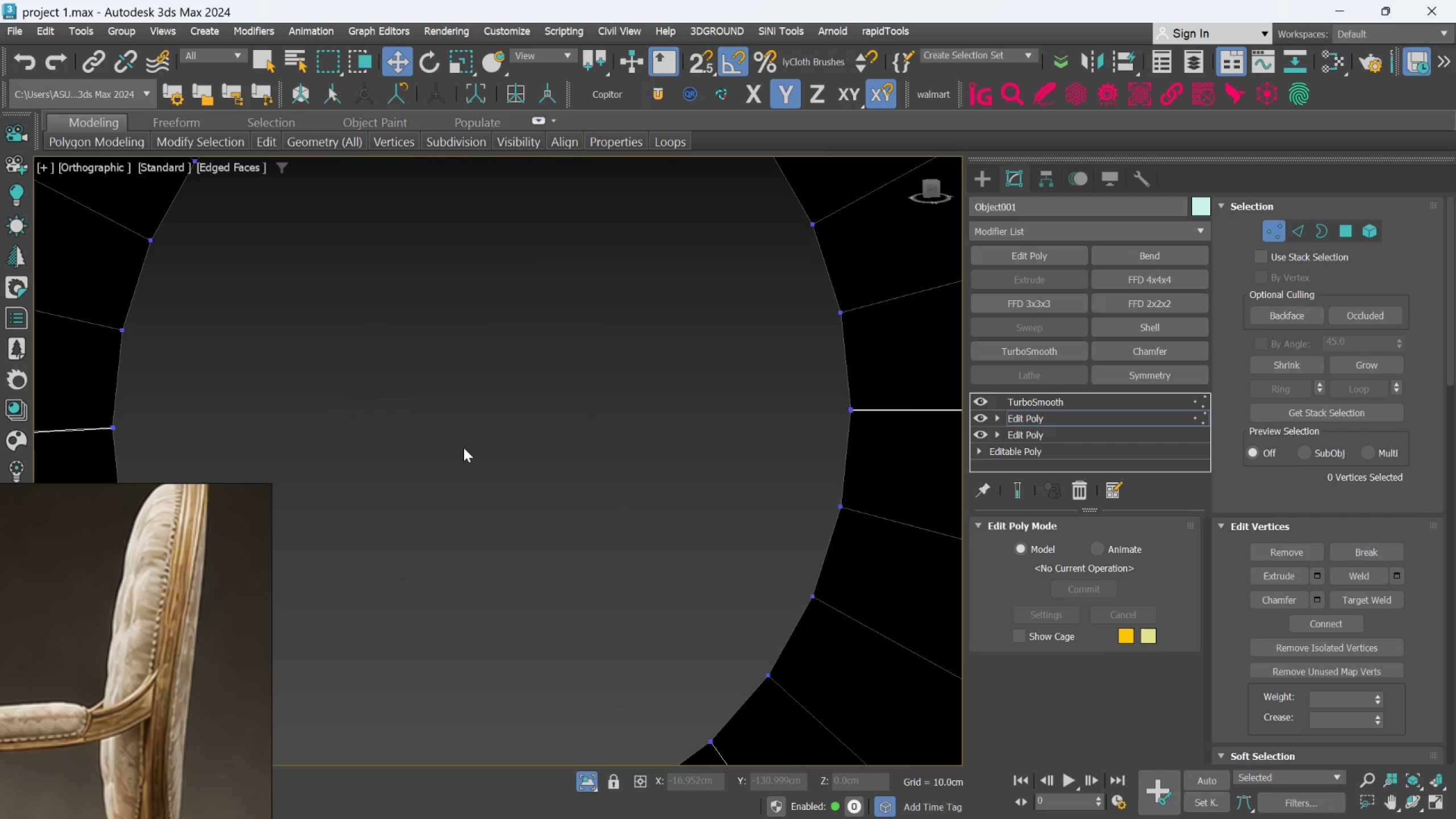 
scroll: coordinate [487, 442], scroll_direction: down, amount: 8.0
 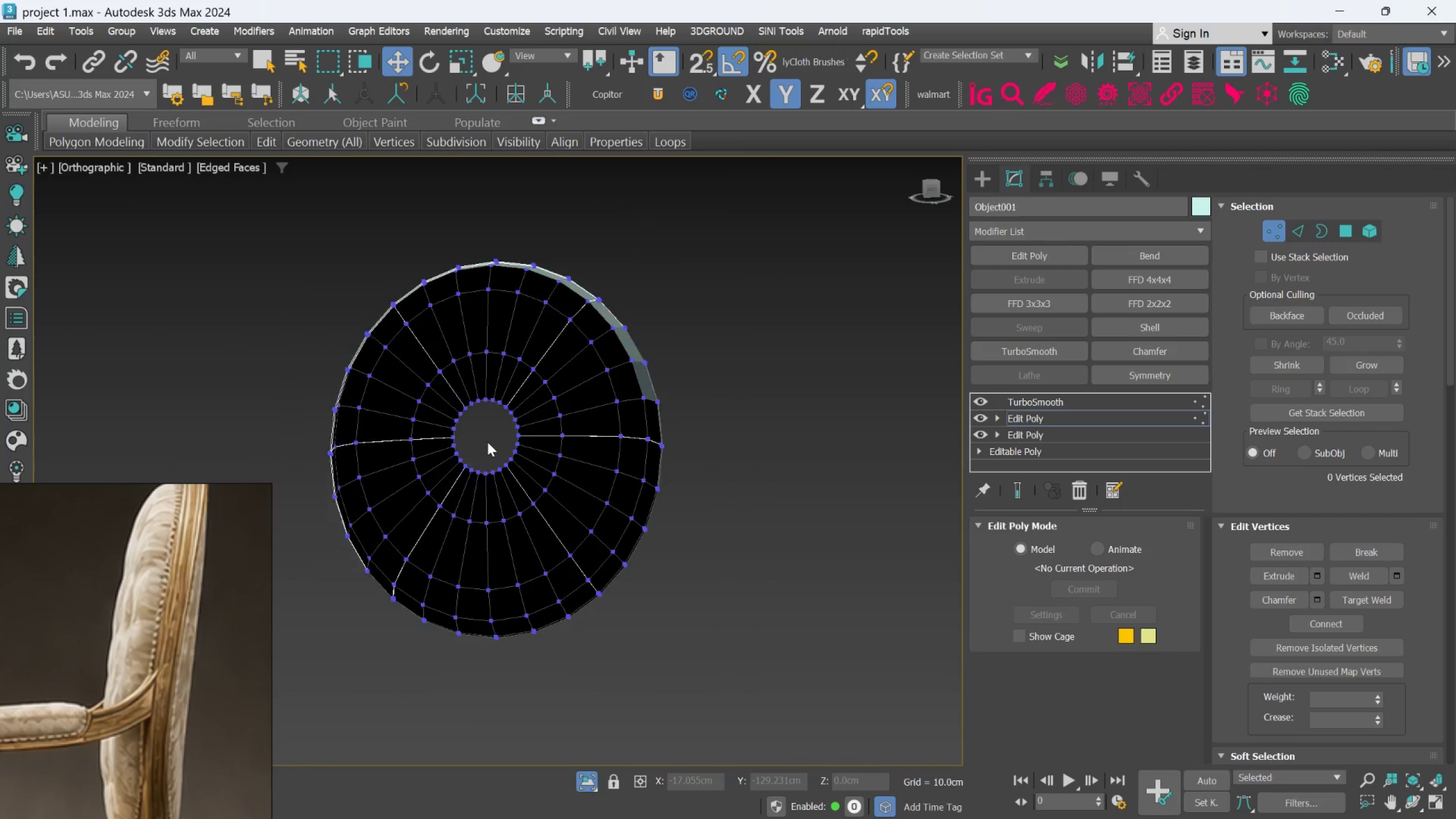 
hold_key(key=AltLeft, duration=0.56)
 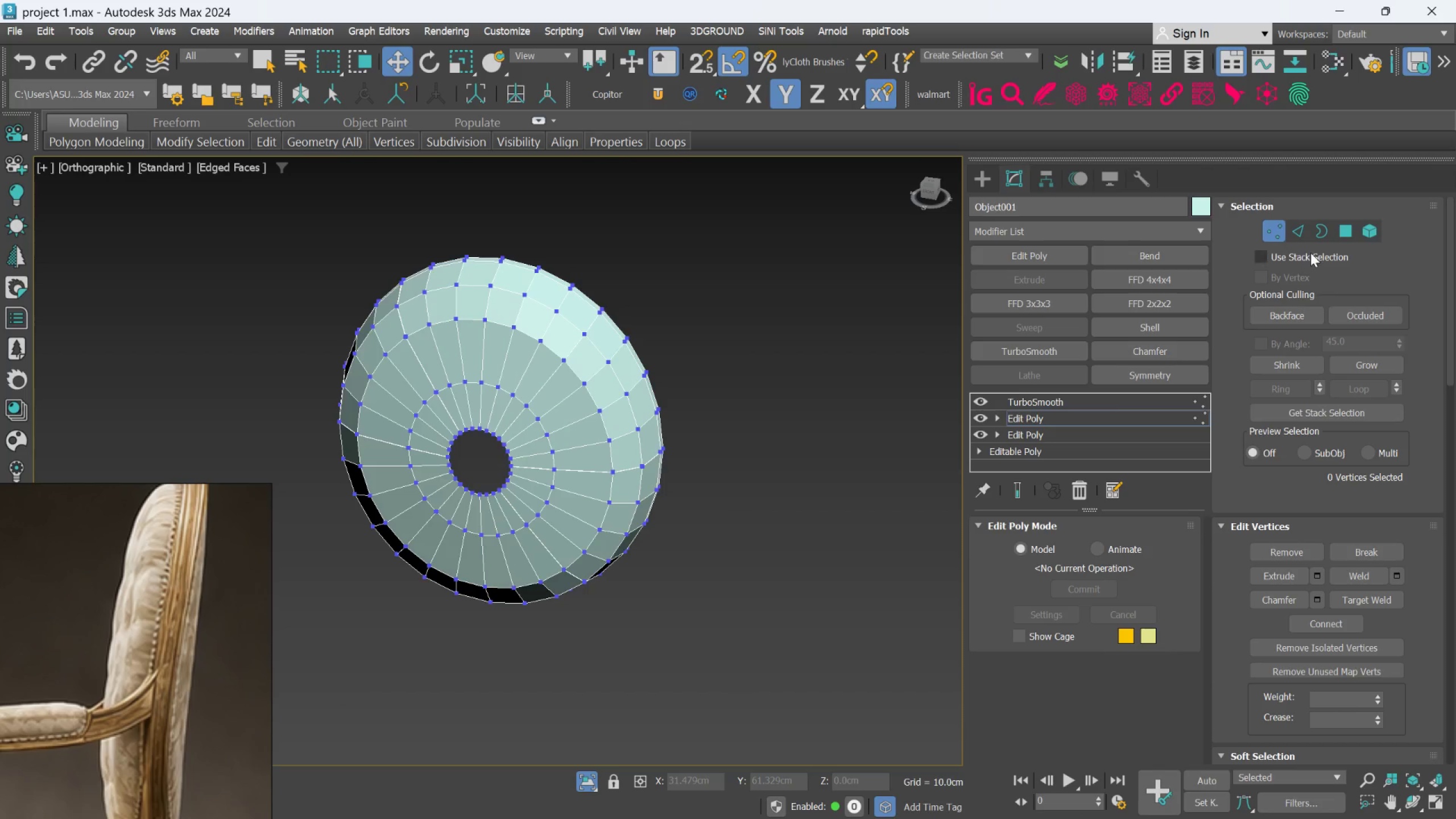 
left_click([1321, 228])
 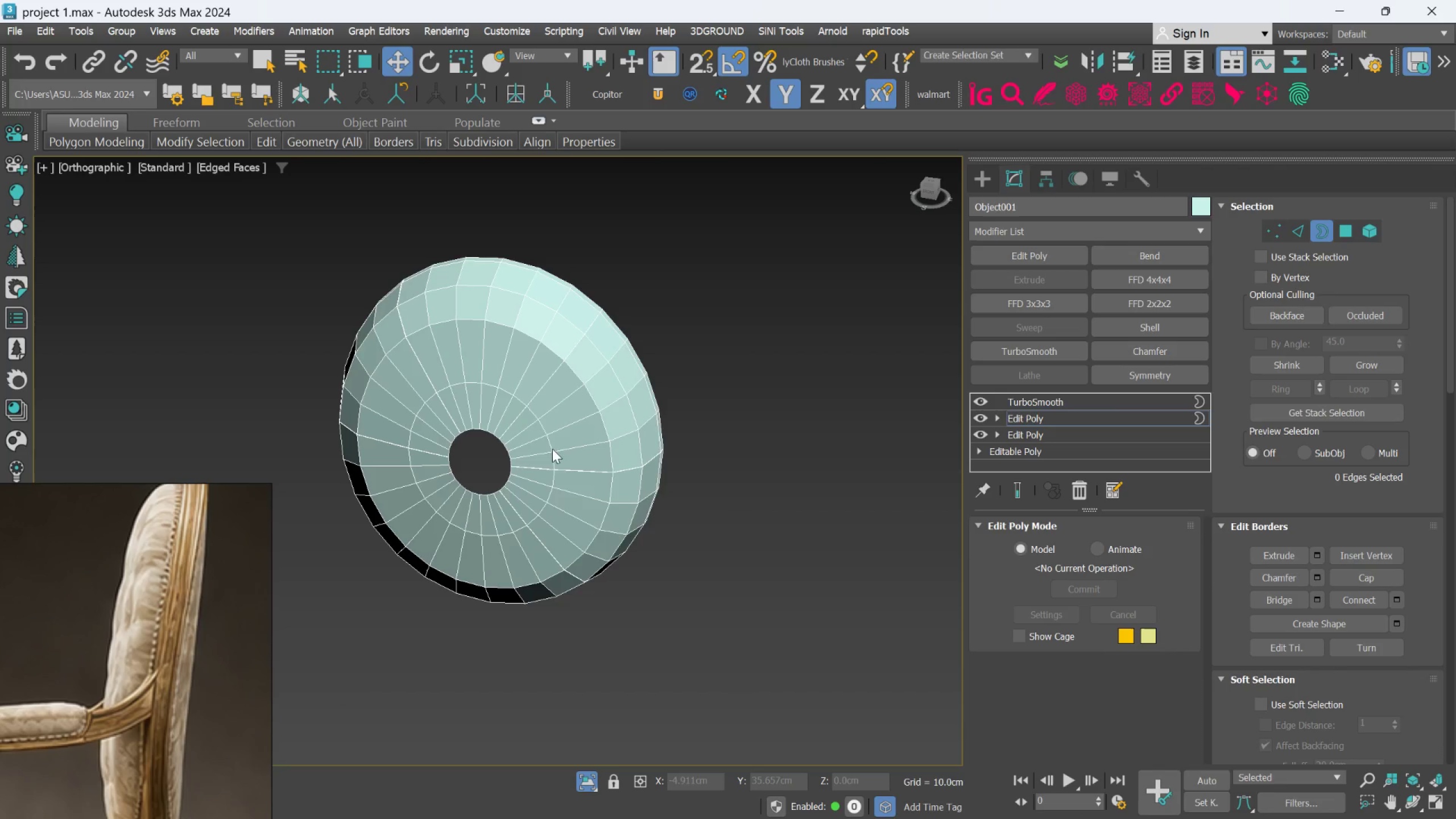 
scroll: coordinate [484, 456], scroll_direction: up, amount: 2.0
 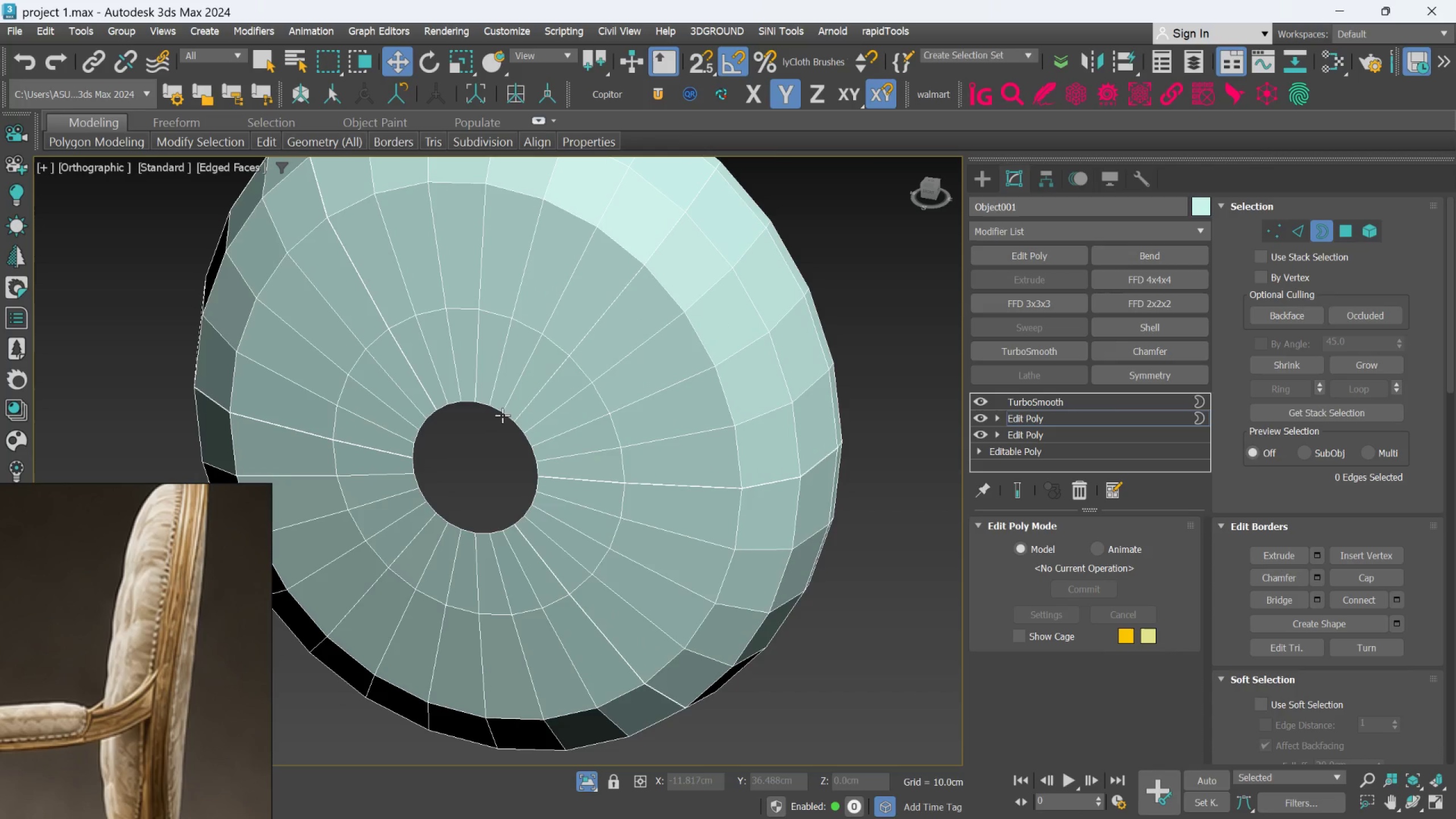 
left_click([502, 415])
 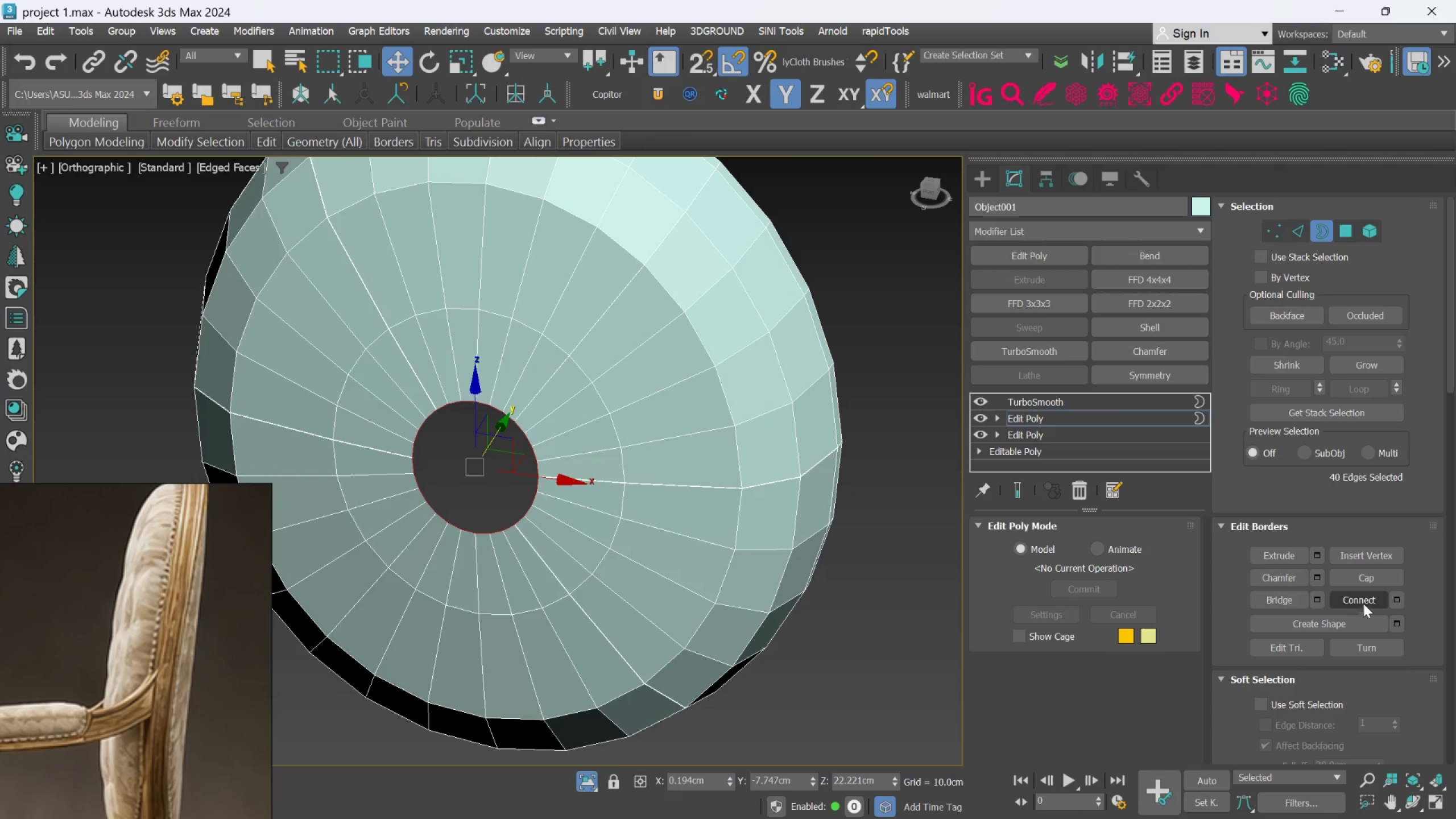 
left_click([1366, 578])
 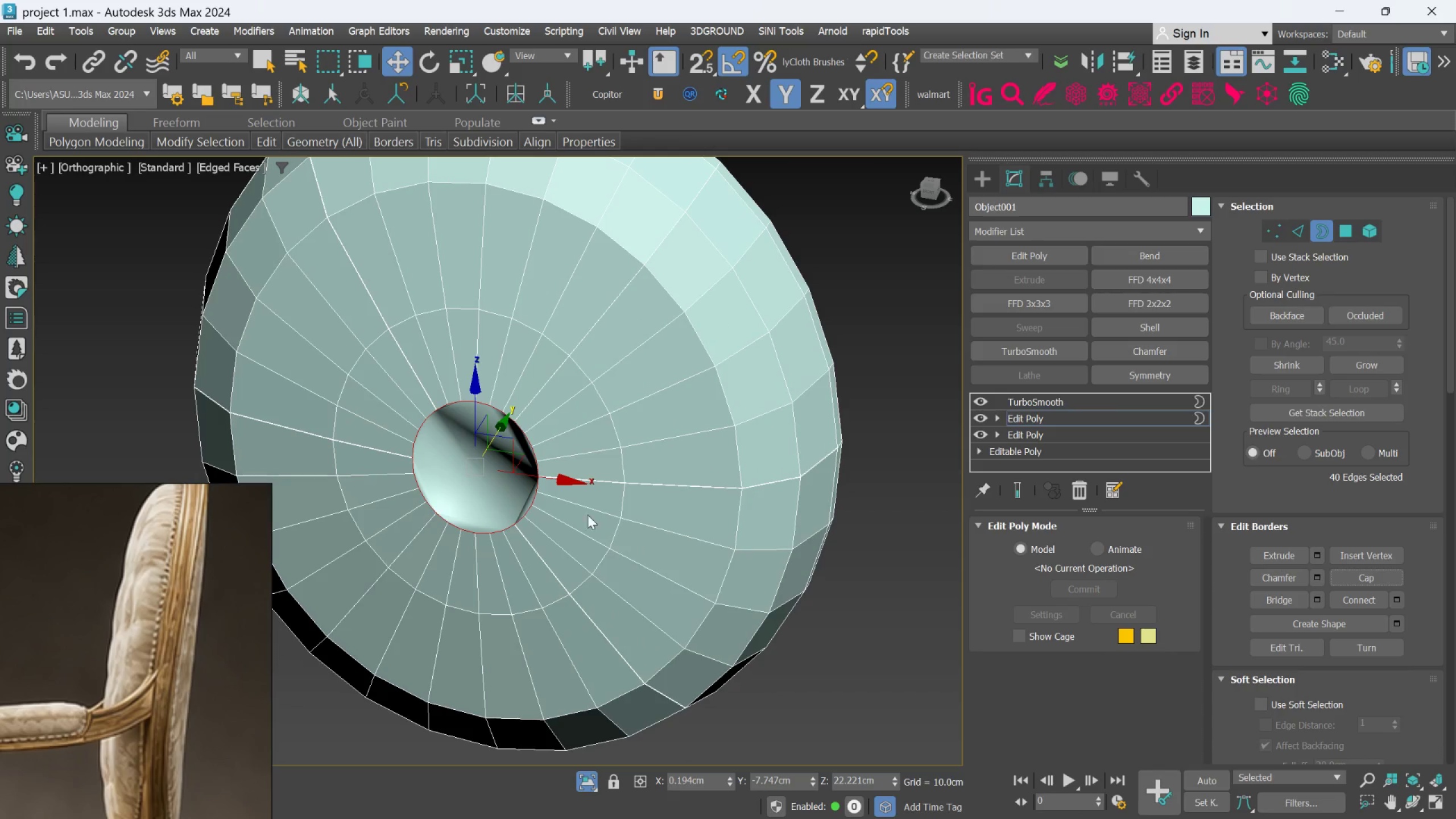 
hold_key(key=AltLeft, duration=0.59)
 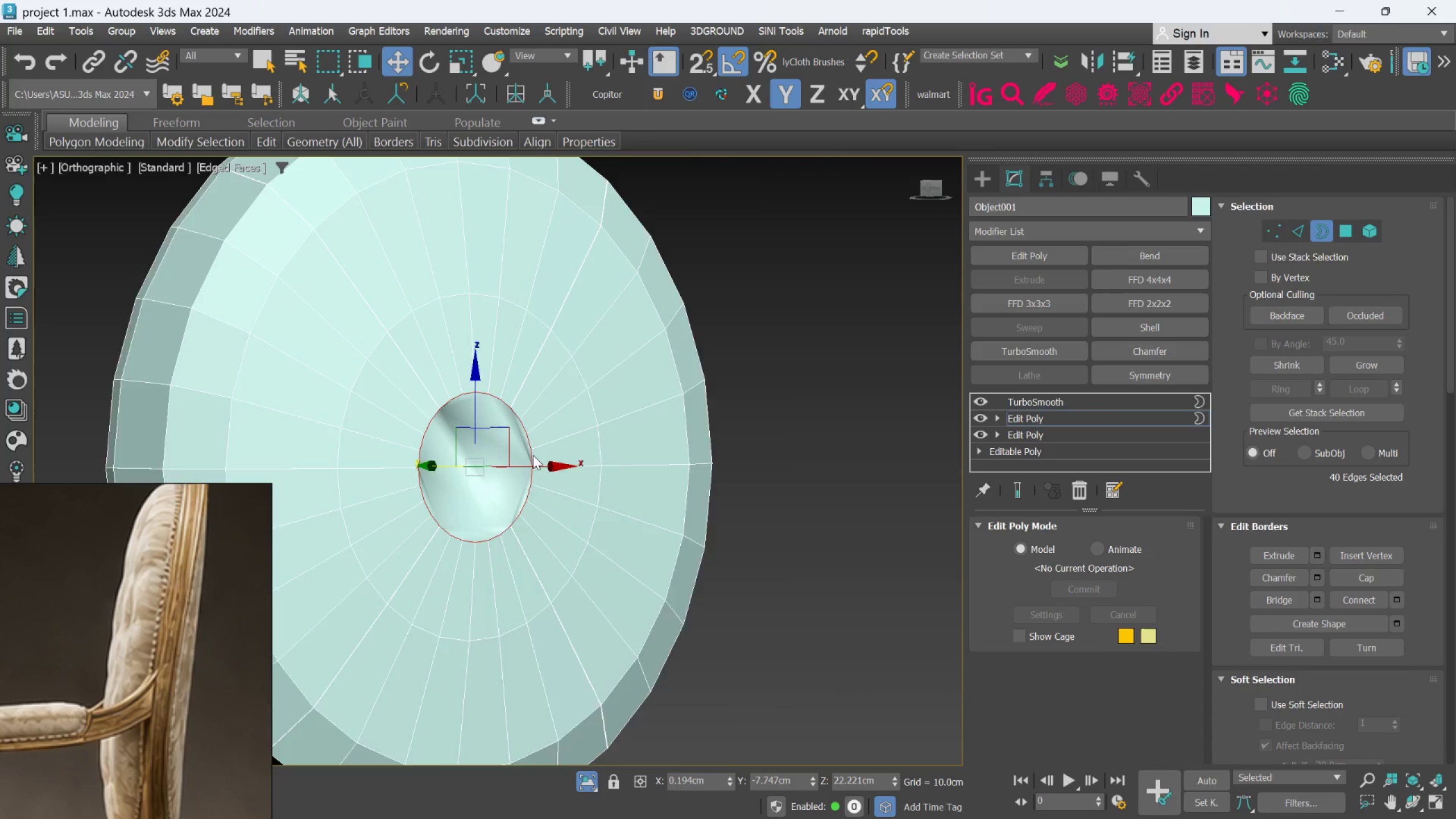 
scroll: coordinate [533, 455], scroll_direction: up, amount: 2.0
 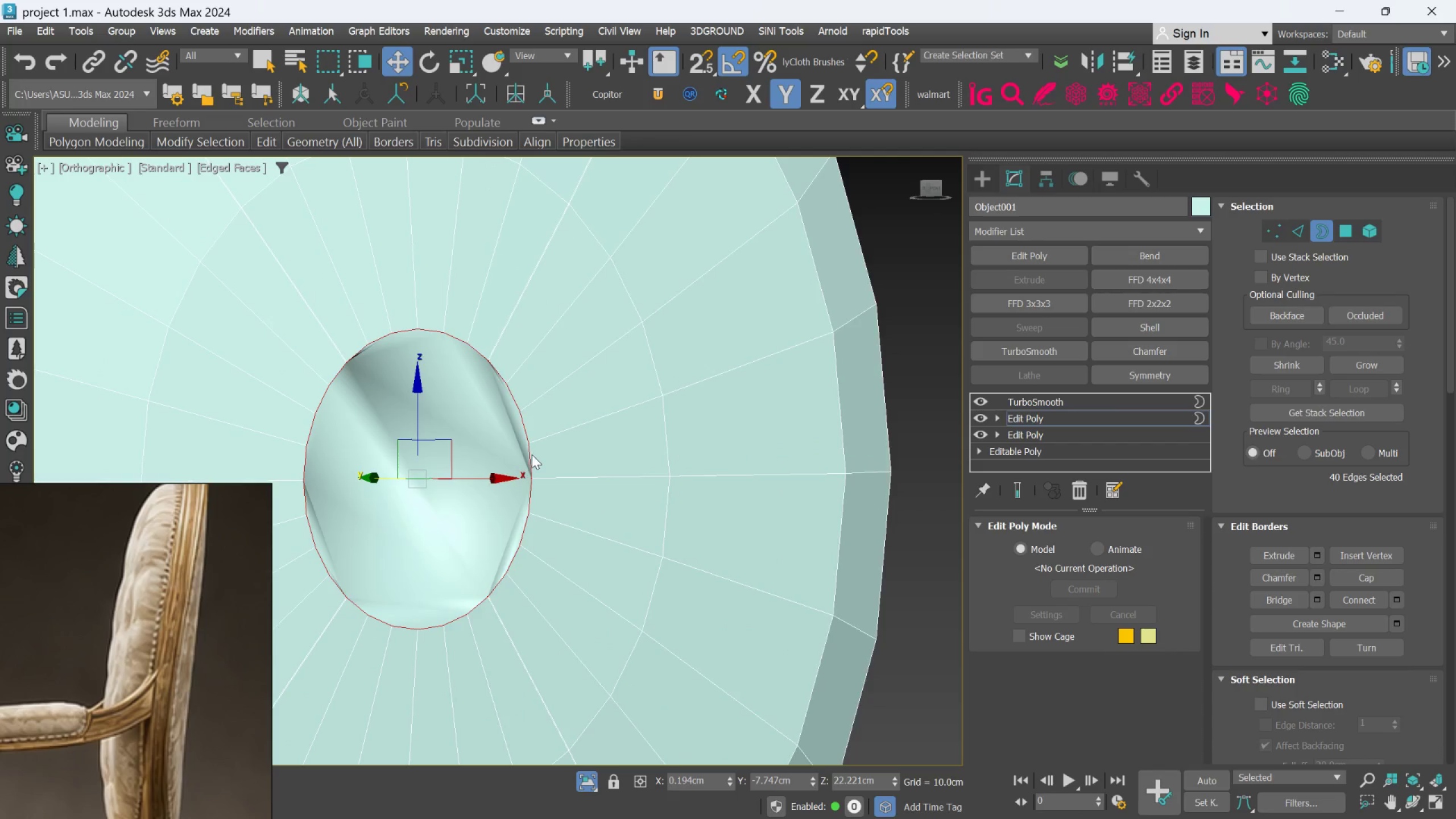 
hold_key(key=AltLeft, duration=0.86)
 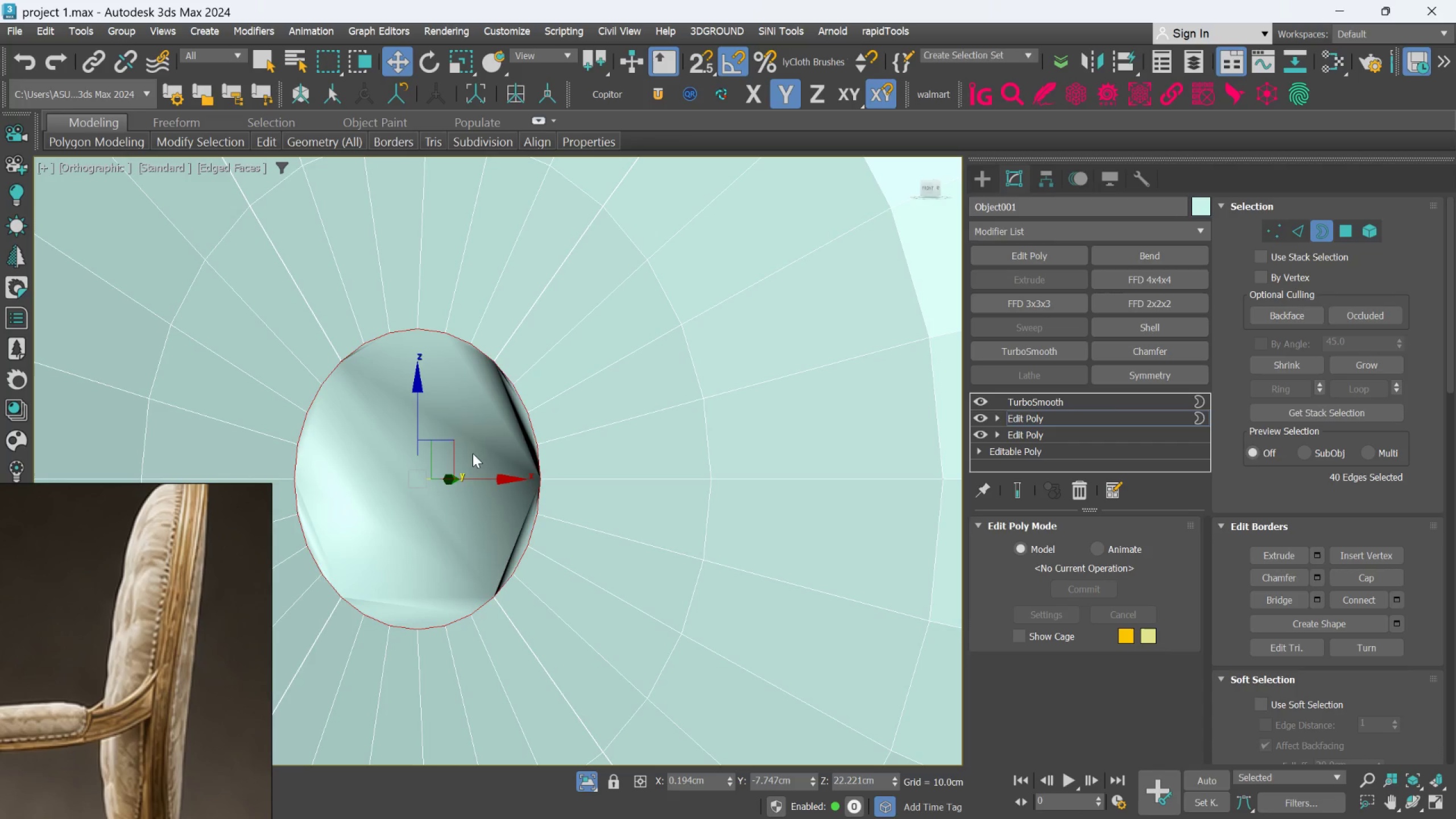 
key(Control+Z)
 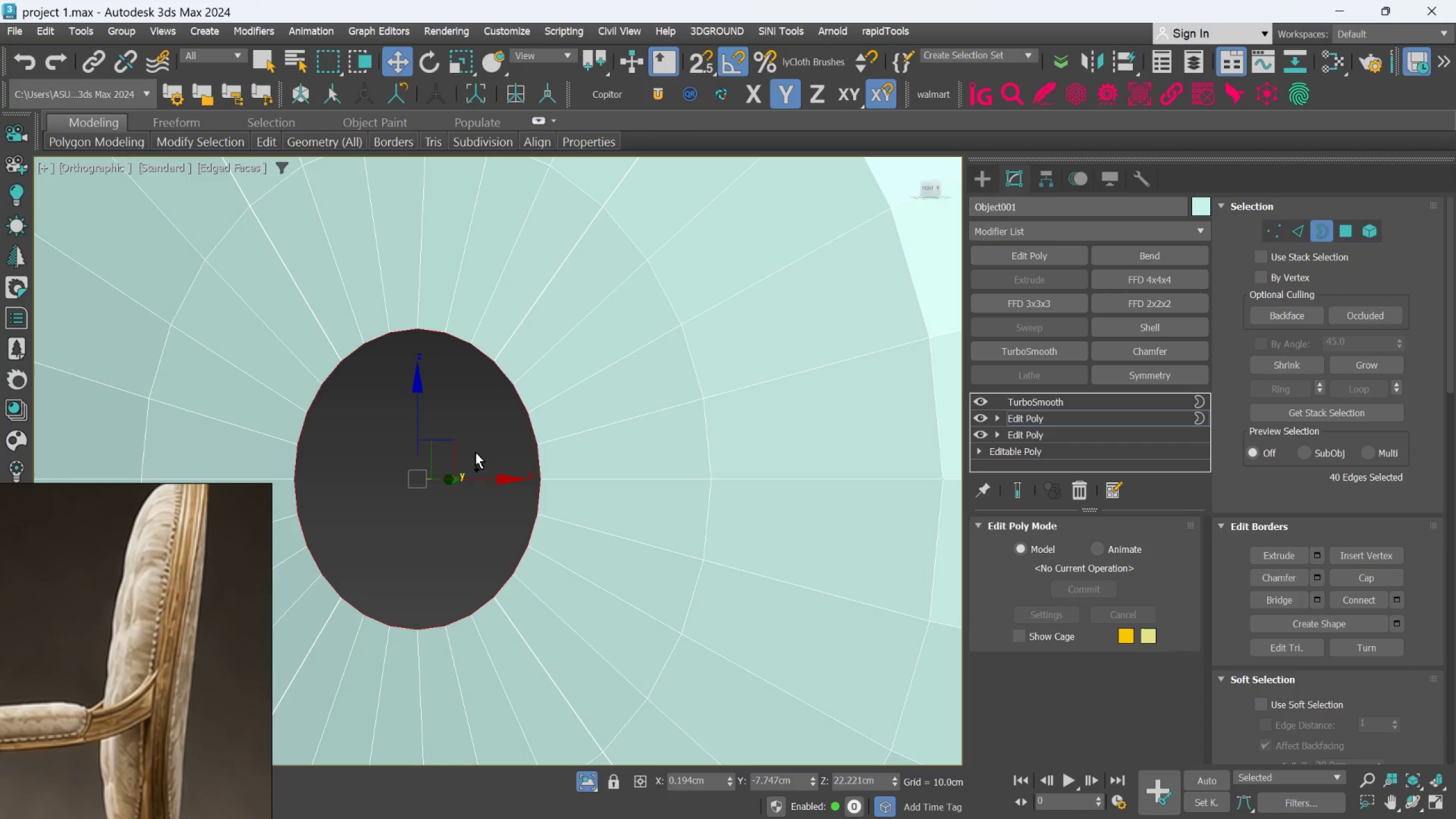 
key(Control+Z)
 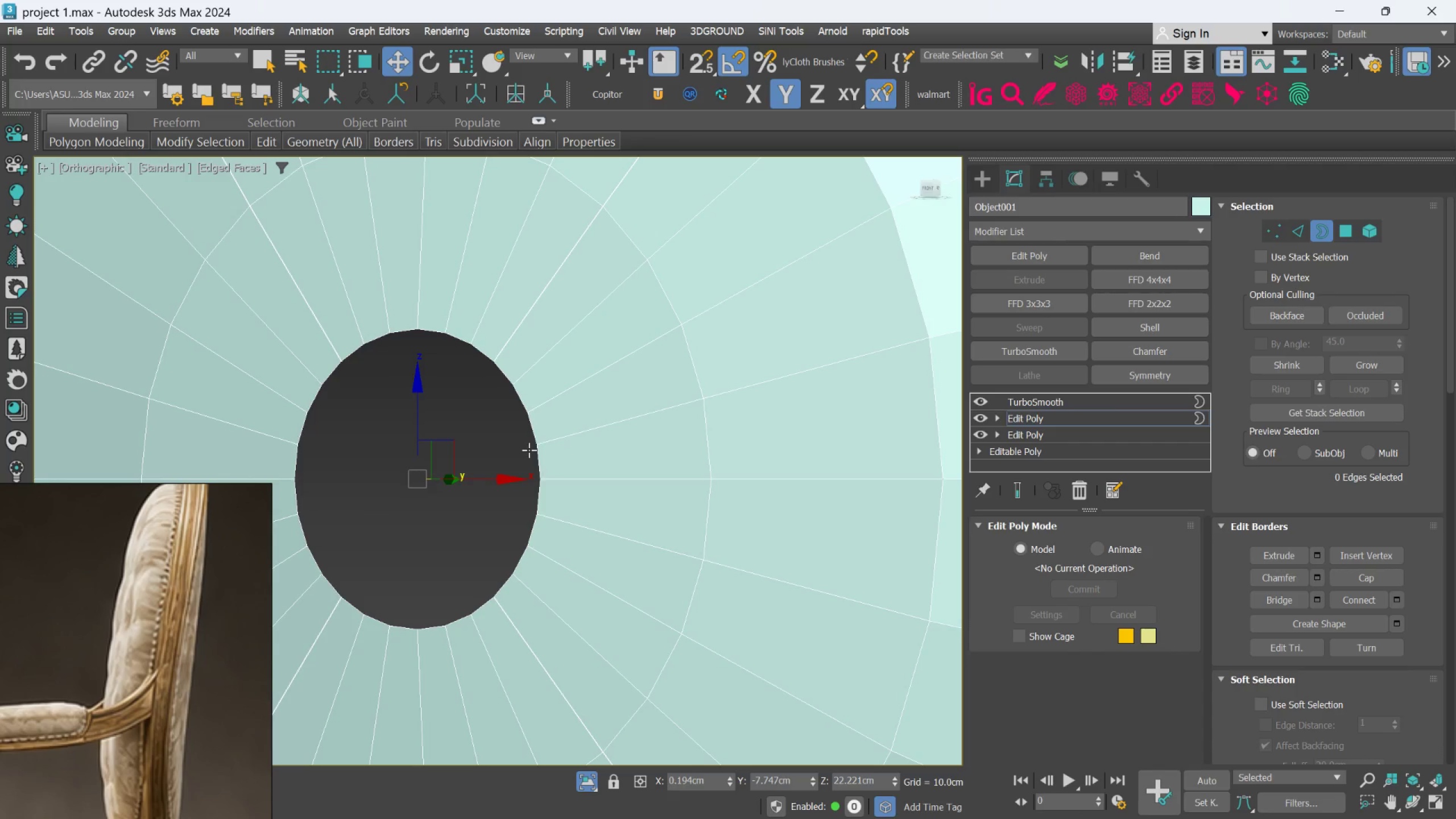 
key(Control+Z)
 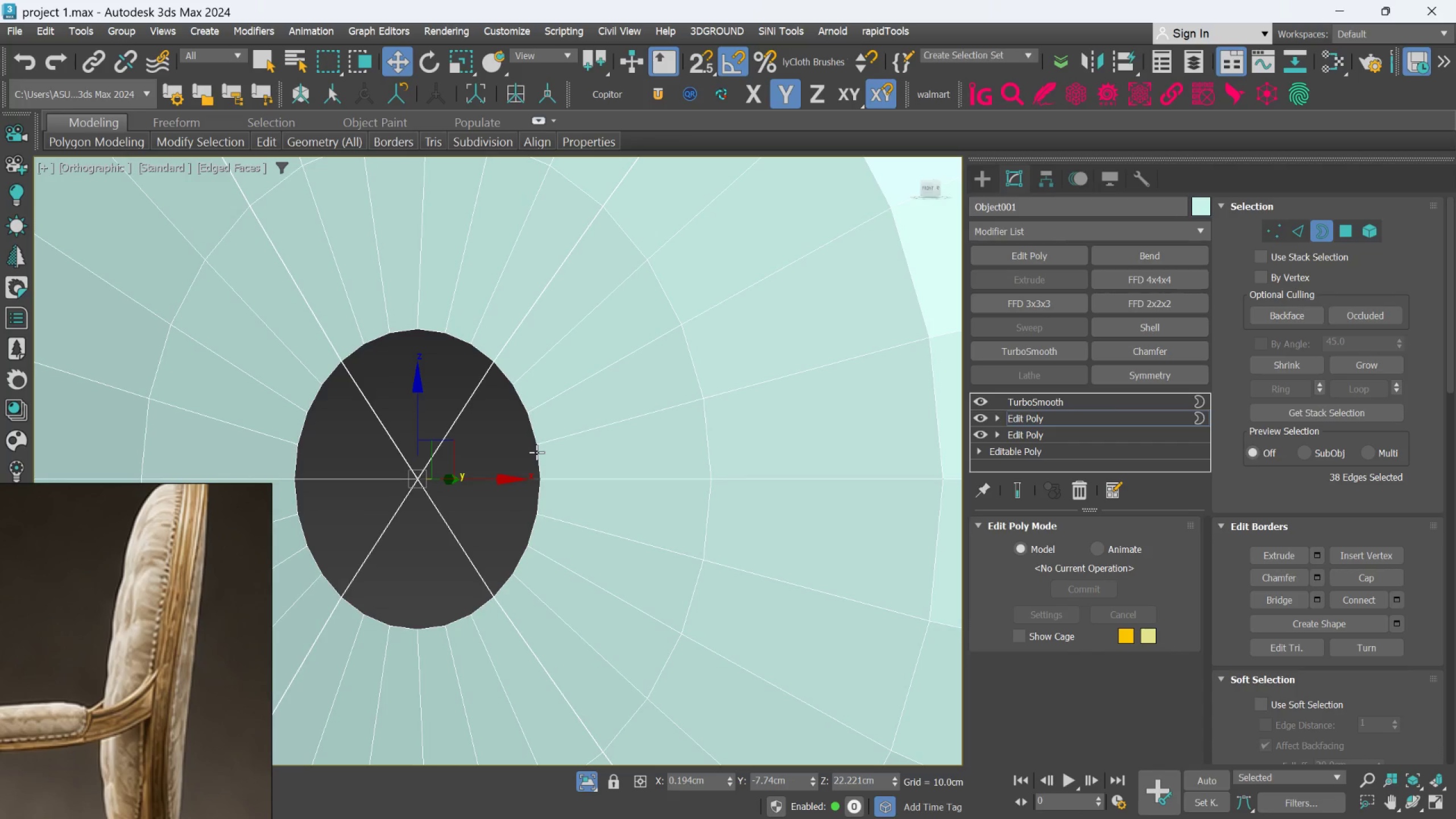 
key(Control+Z)
 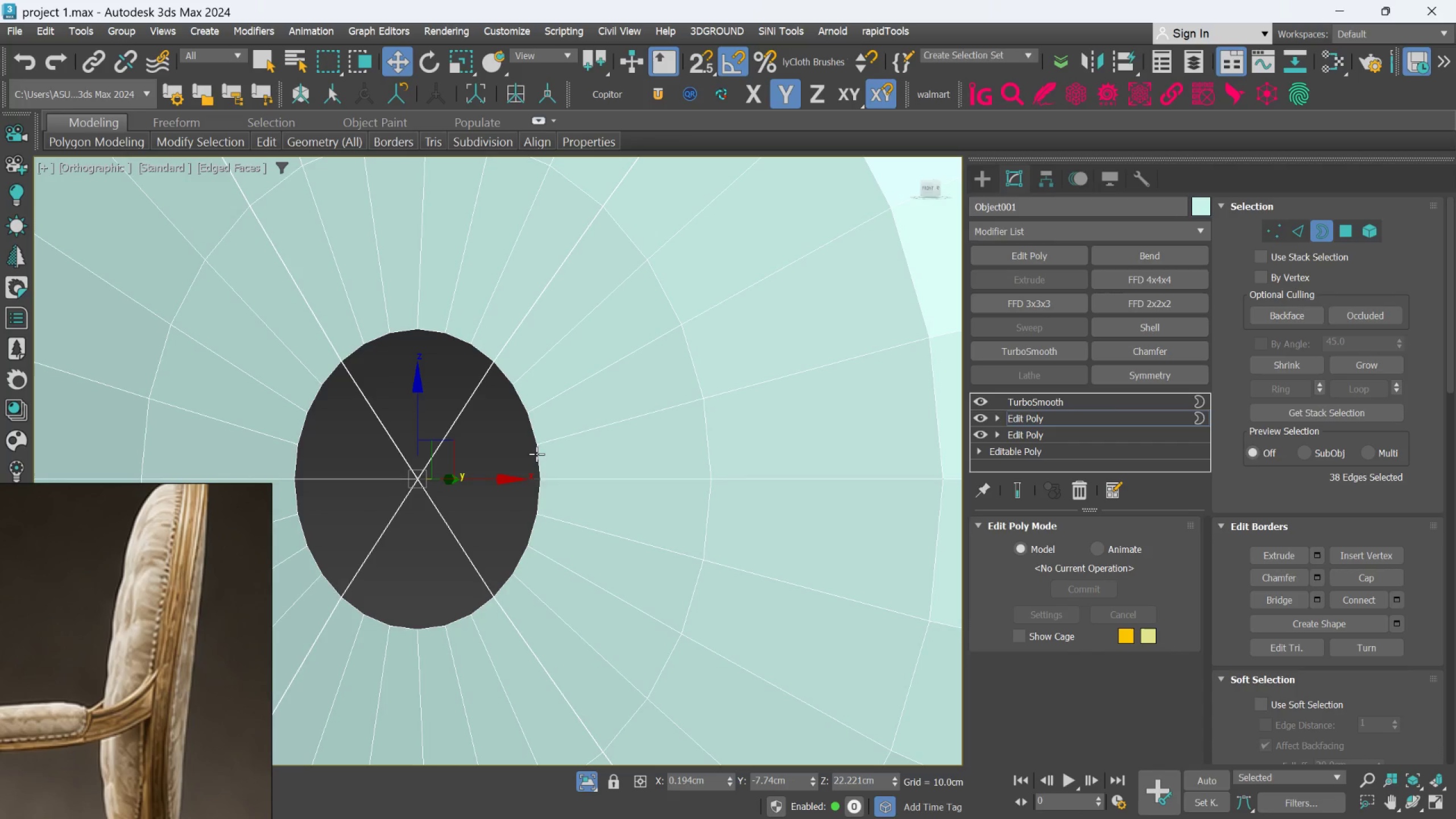 
key(Control+Z)
 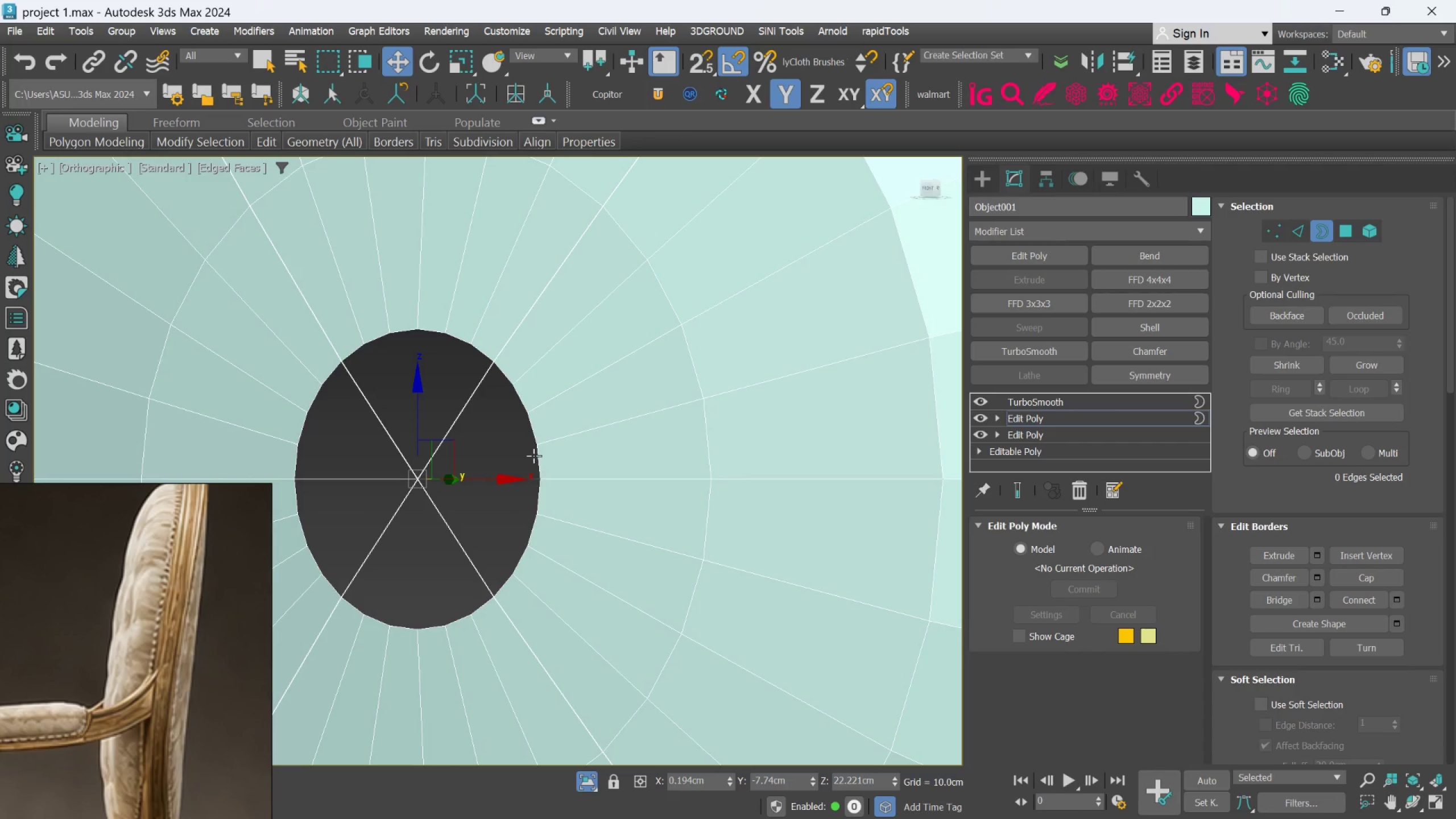 
key(Control+Z)
 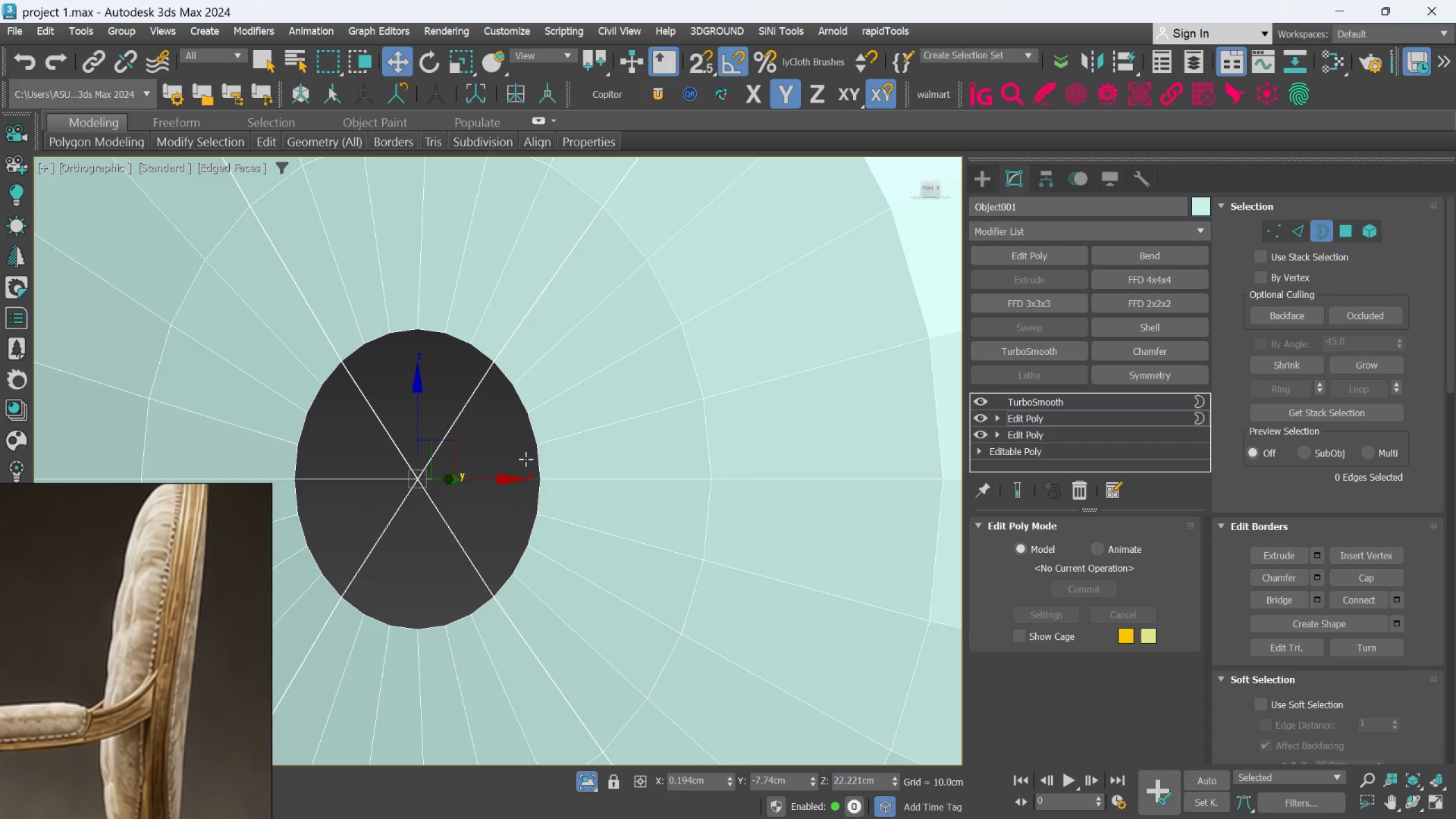 
key(Control+ControlLeft)
 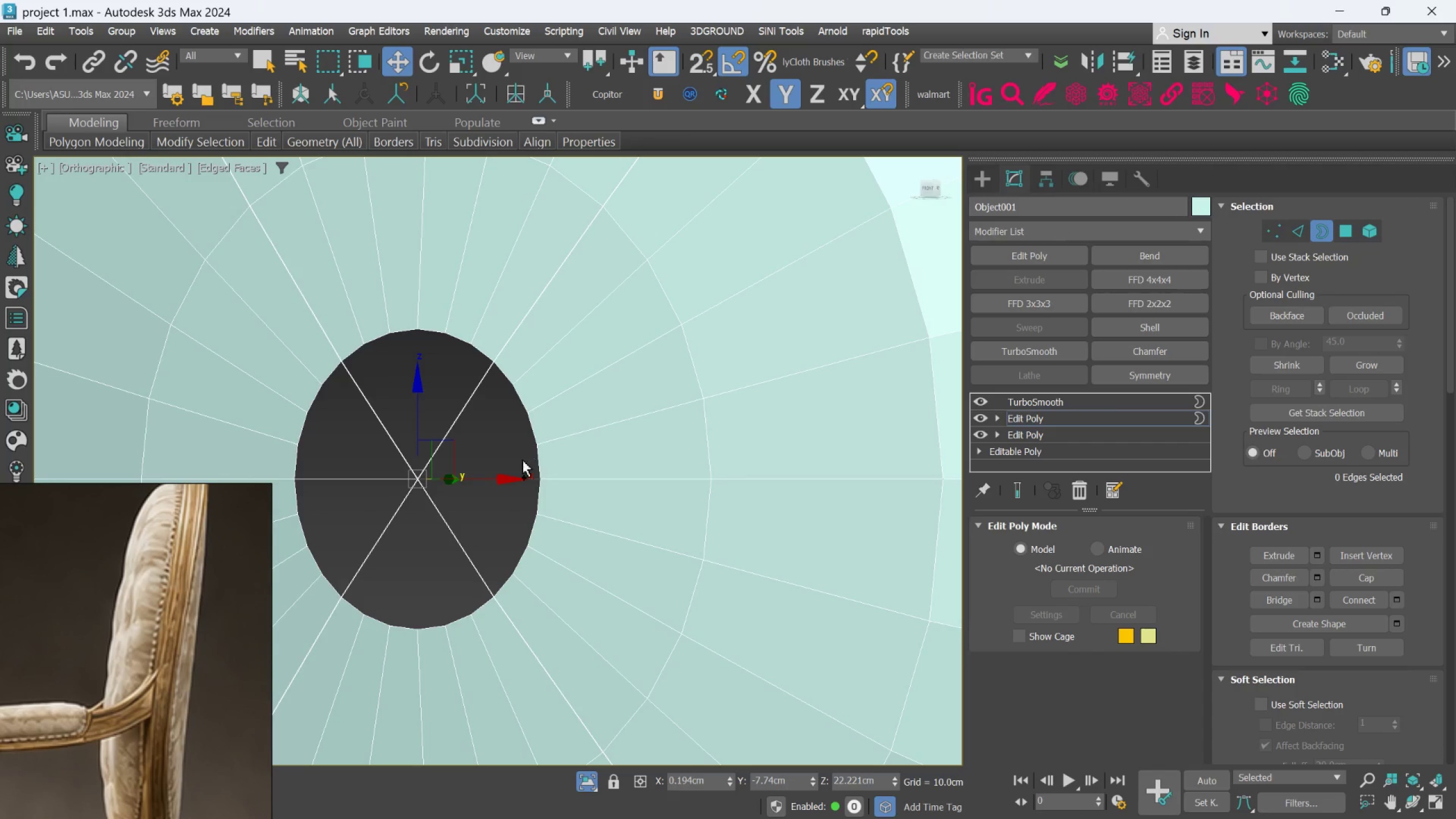 
key(Control+Z)
 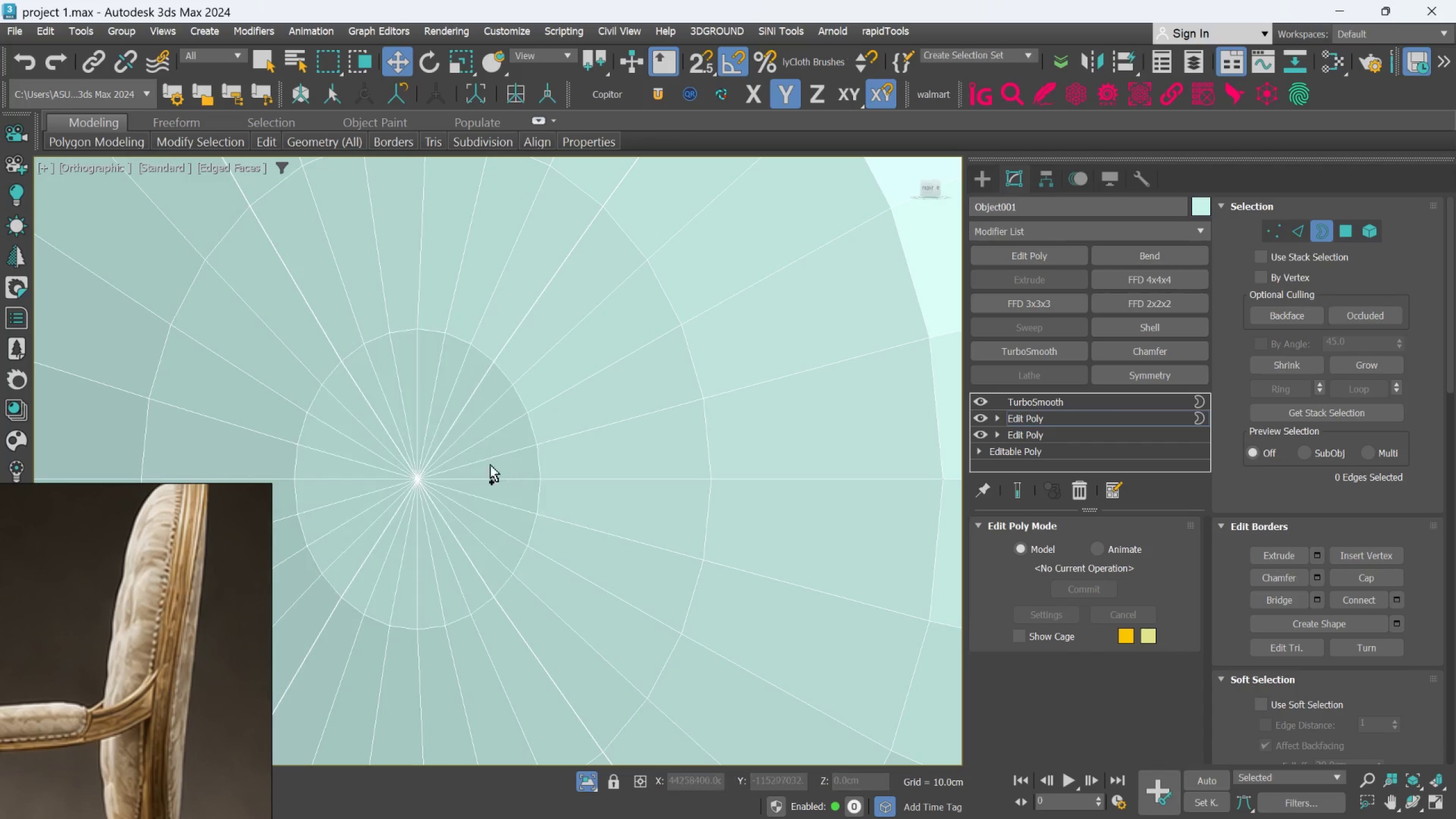 
key(Control+ControlLeft)
 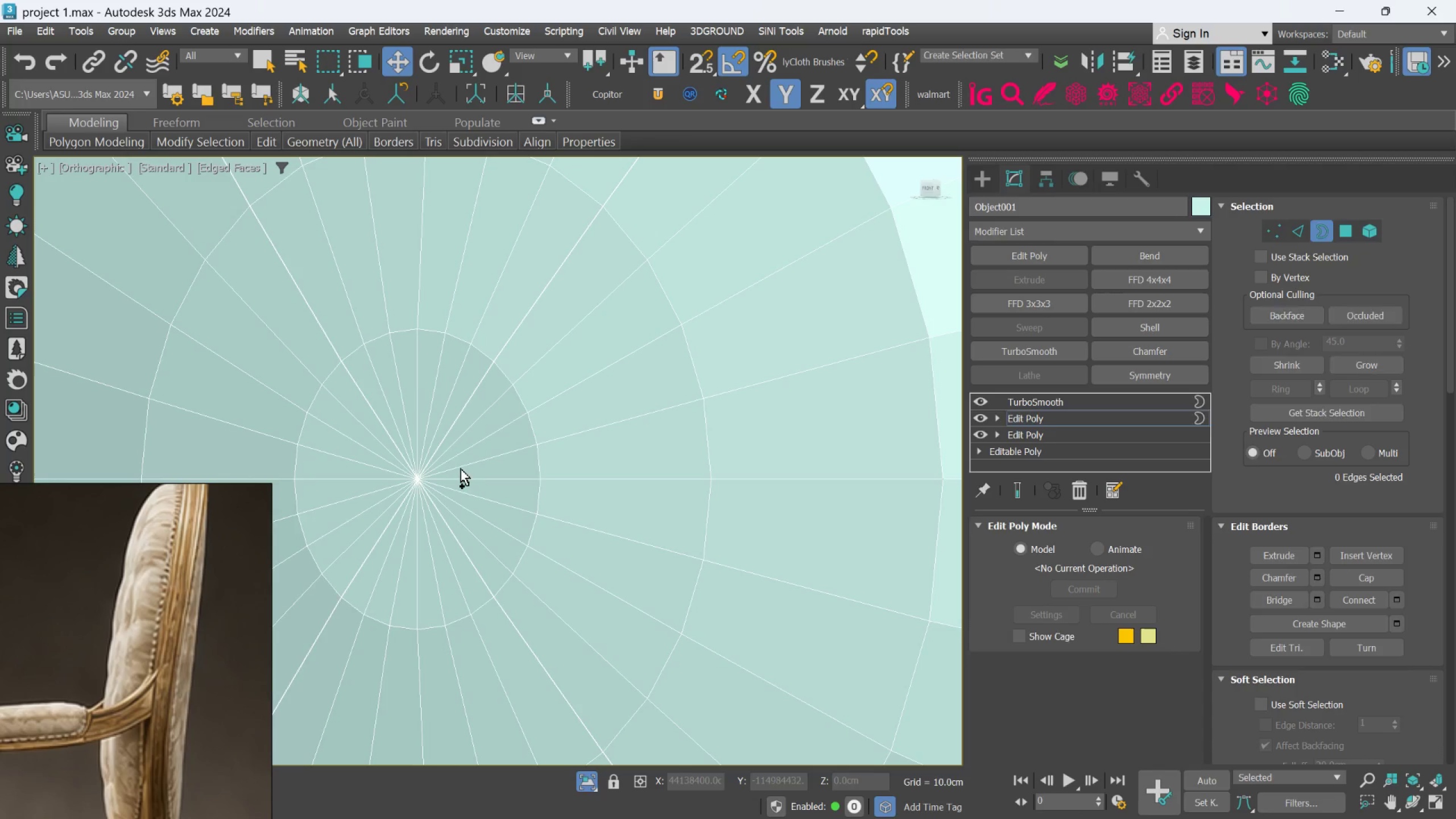 
key(Control+Z)
 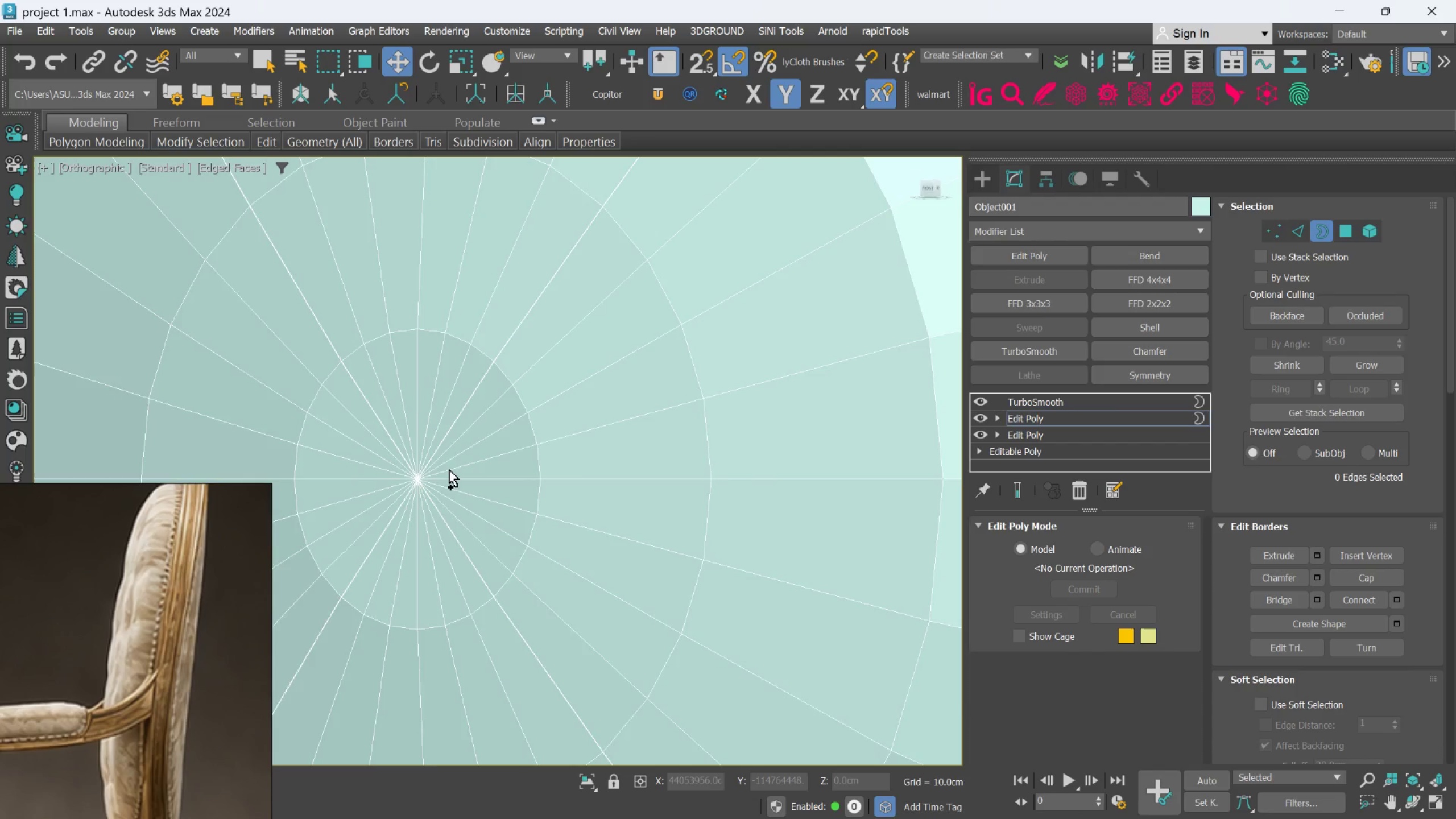 
scroll: coordinate [449, 470], scroll_direction: down, amount: 2.0
 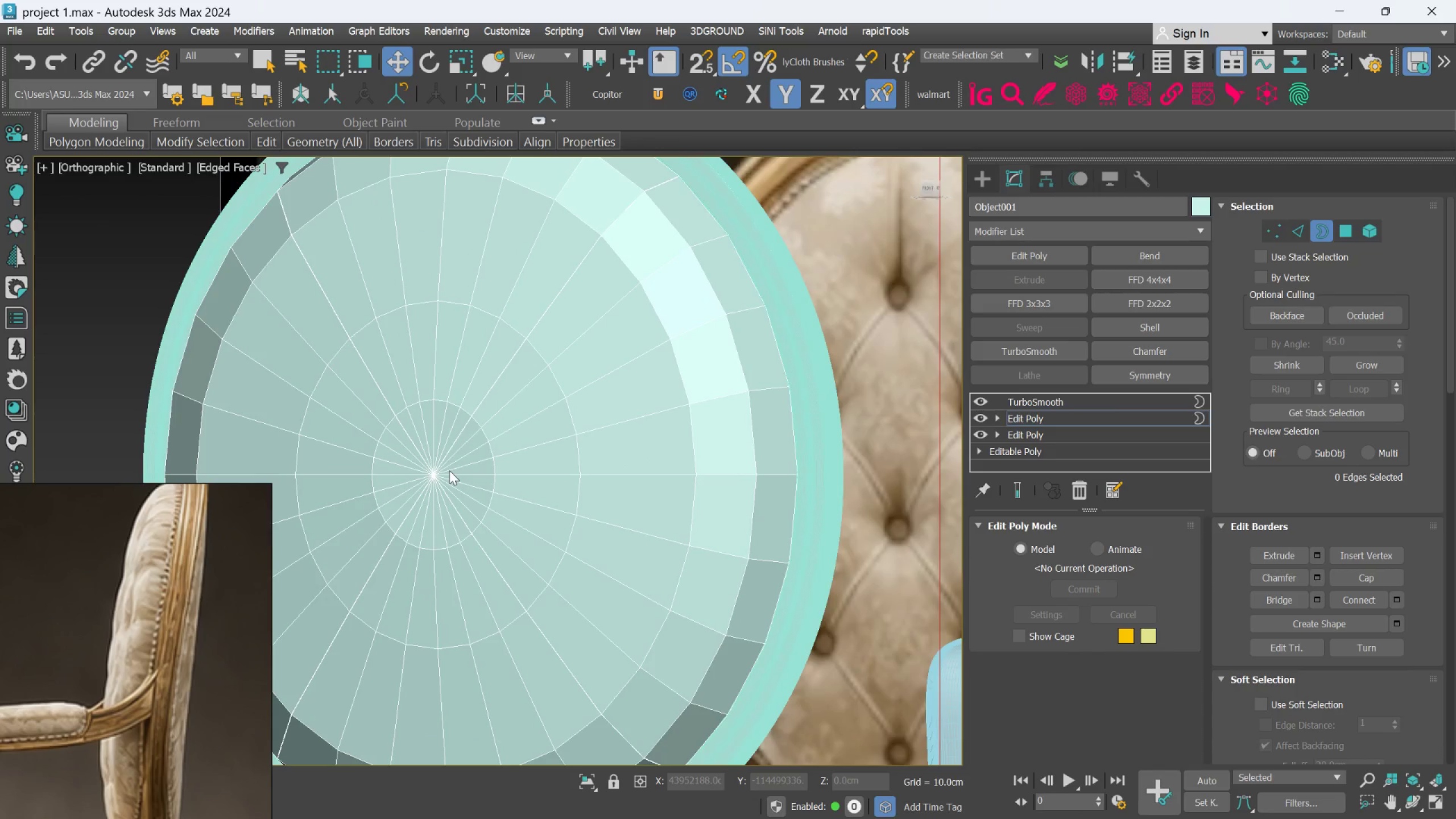 
hold_key(key=AltLeft, duration=0.39)
 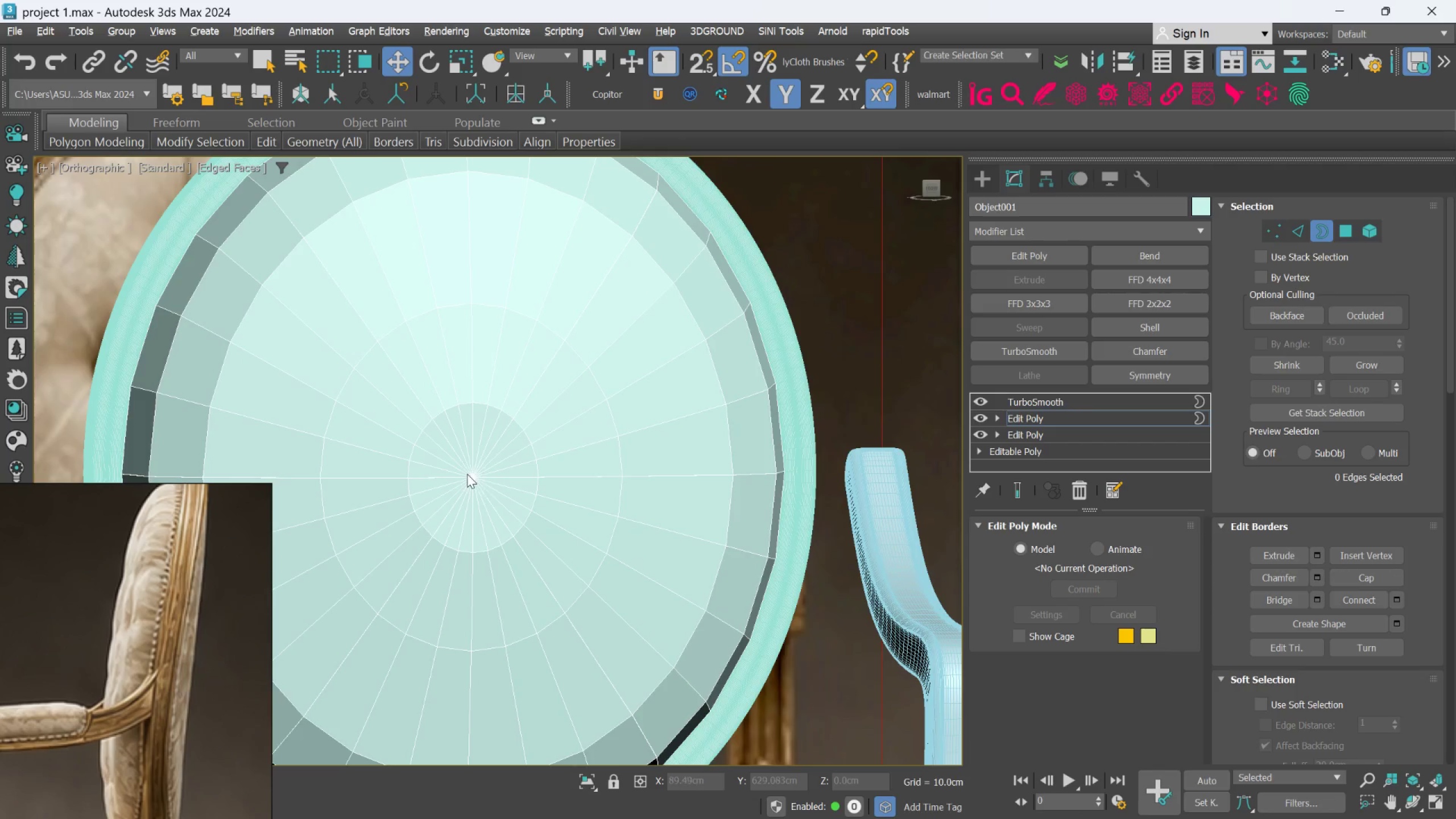 
scroll: coordinate [467, 474], scroll_direction: up, amount: 3.0
 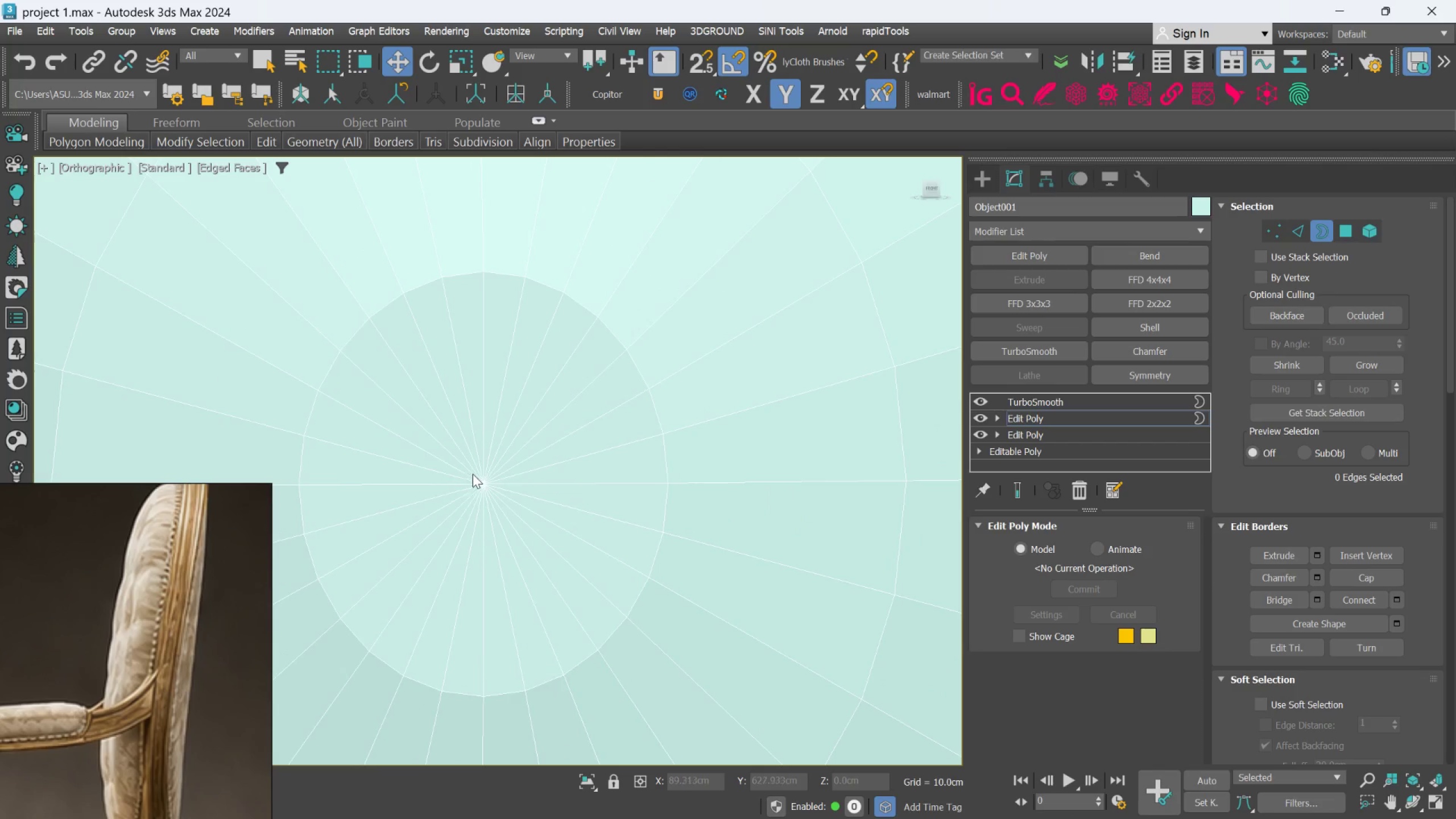 
hold_key(key=AltLeft, duration=0.55)
 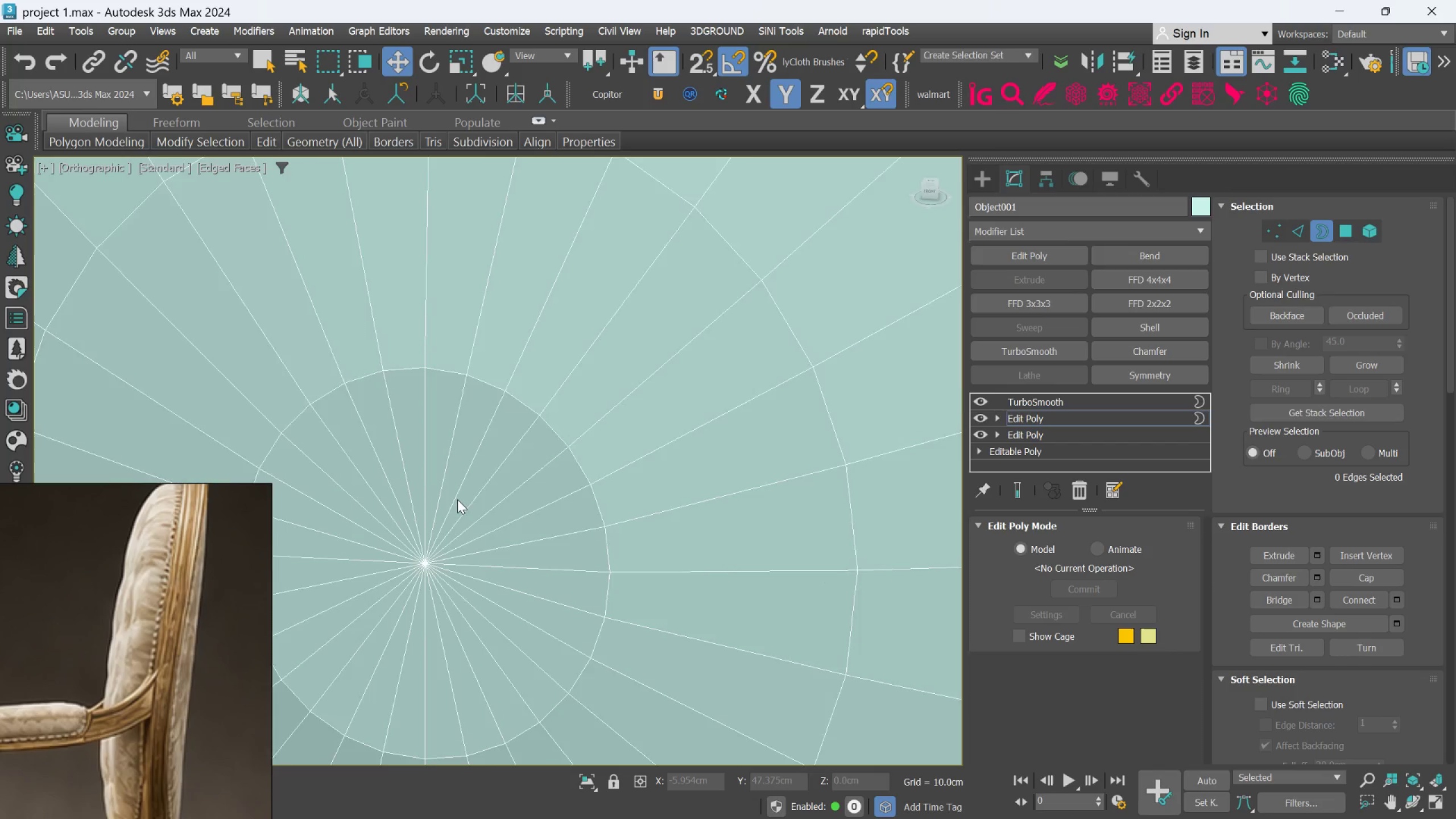 
scroll: coordinate [457, 499], scroll_direction: down, amount: 2.0
 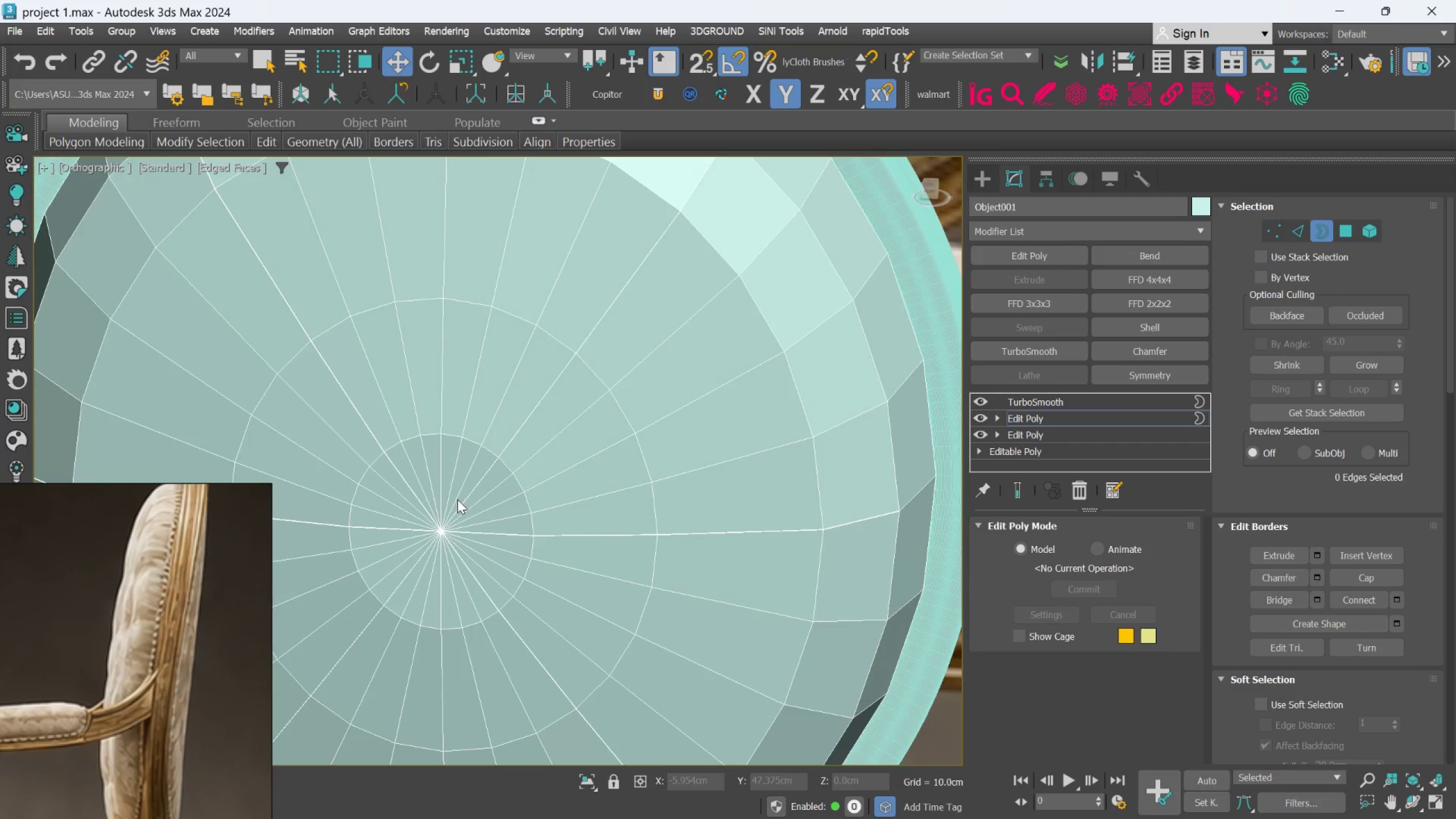 
hold_key(key=AltLeft, duration=0.36)
 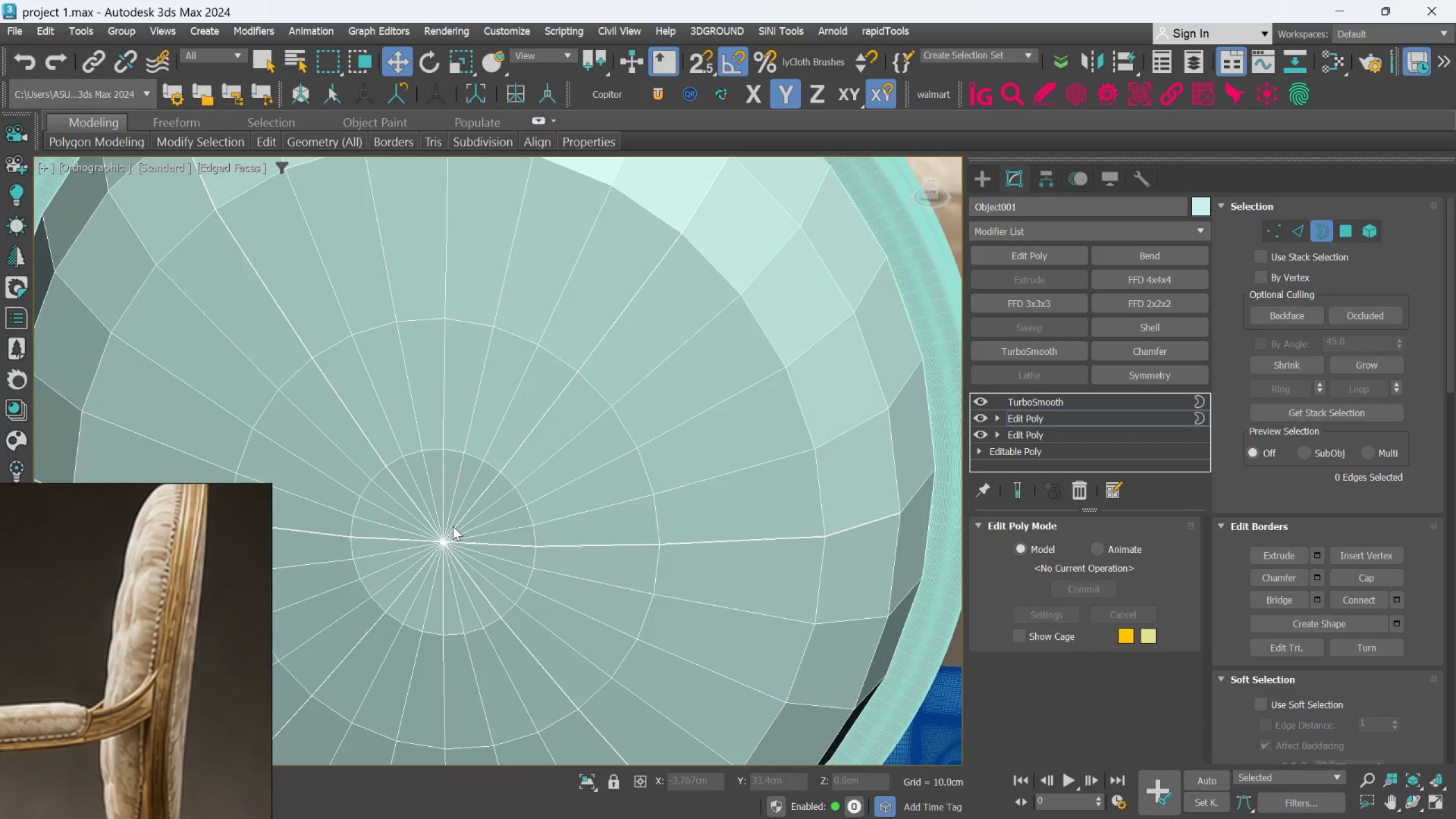 
scroll: coordinate [453, 525], scroll_direction: up, amount: 1.0
 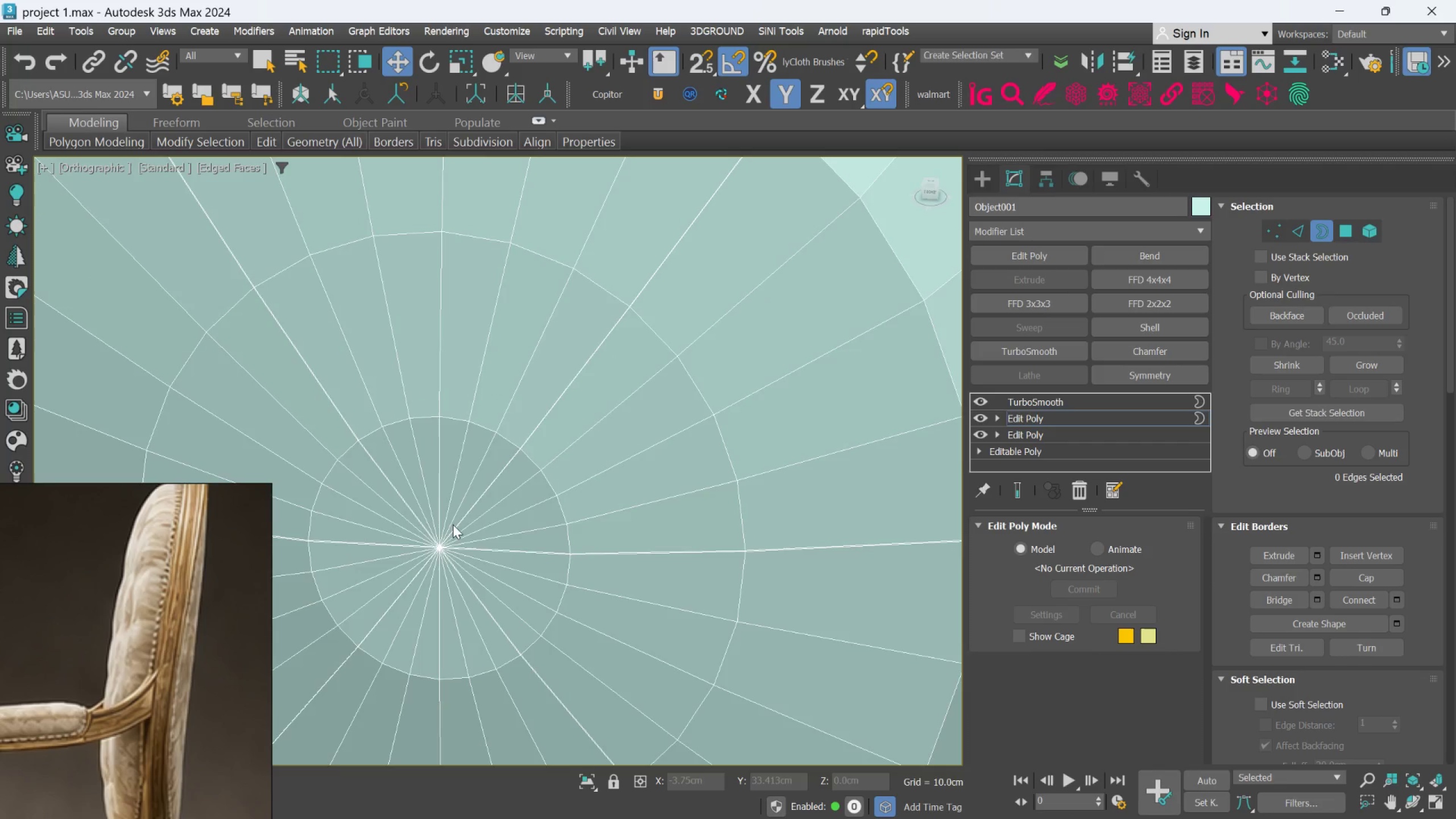 
hold_key(key=AltLeft, duration=0.52)
 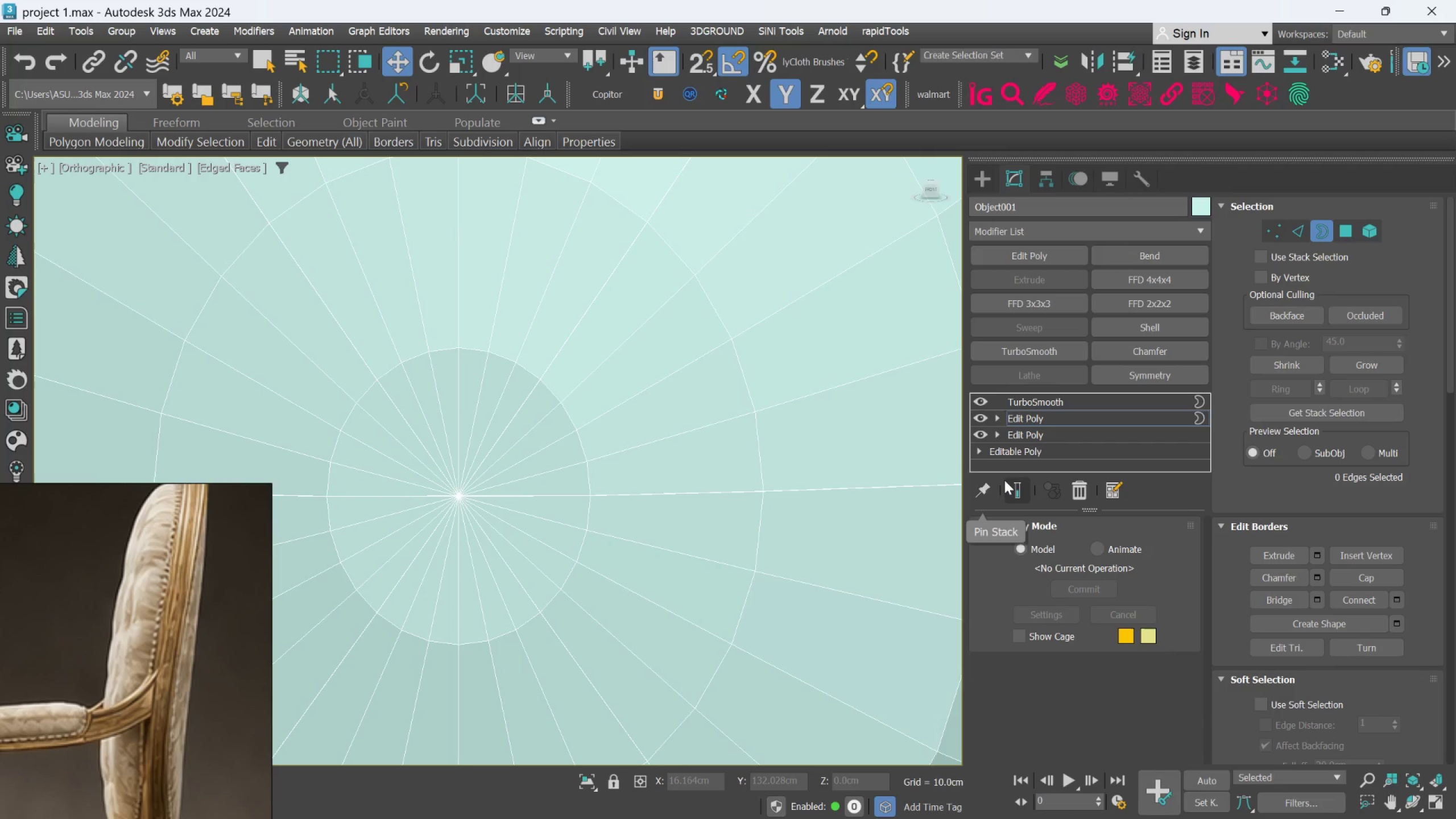 
left_click([1015, 483])
 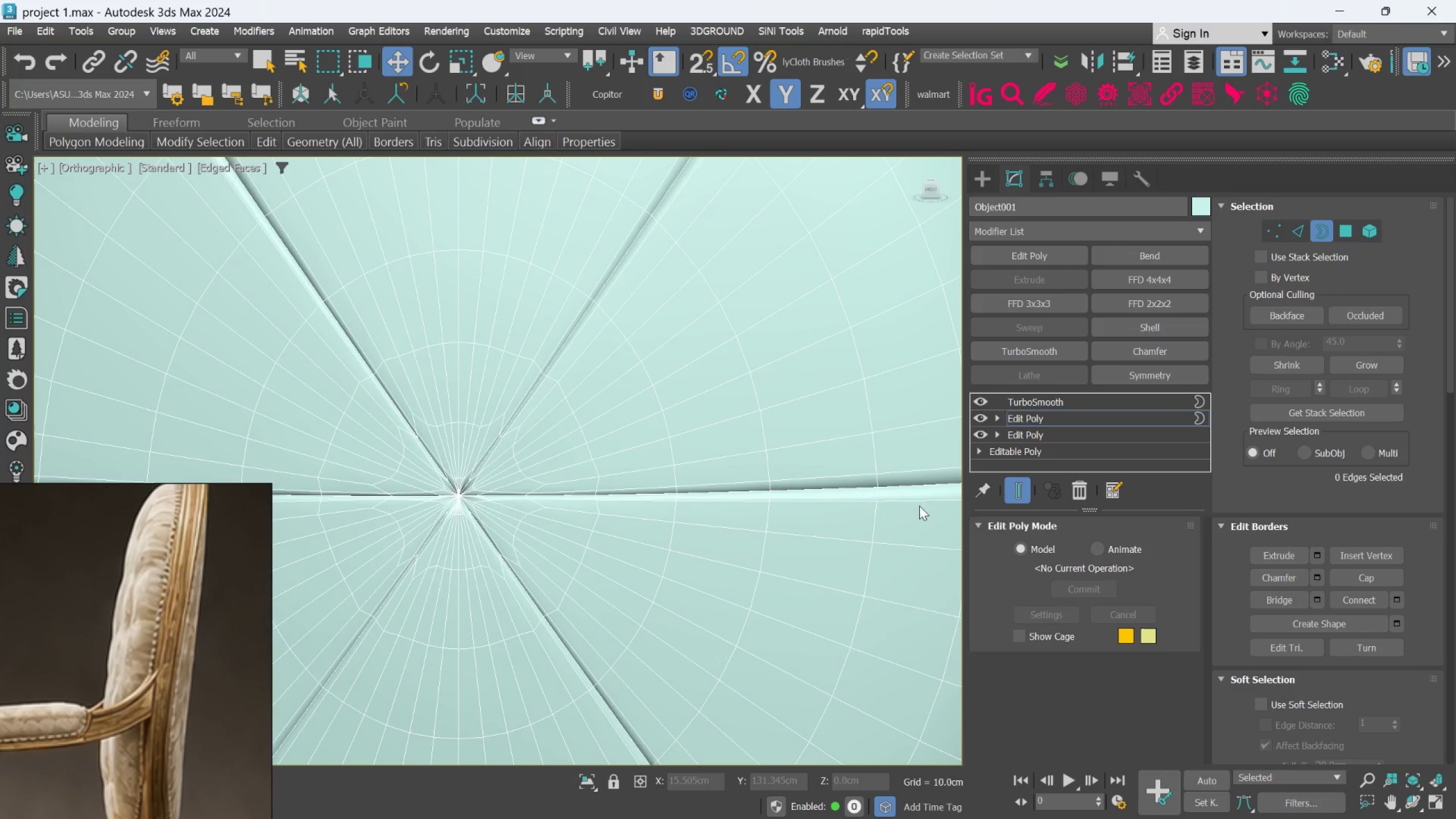 
scroll: coordinate [490, 496], scroll_direction: down, amount: 5.0
 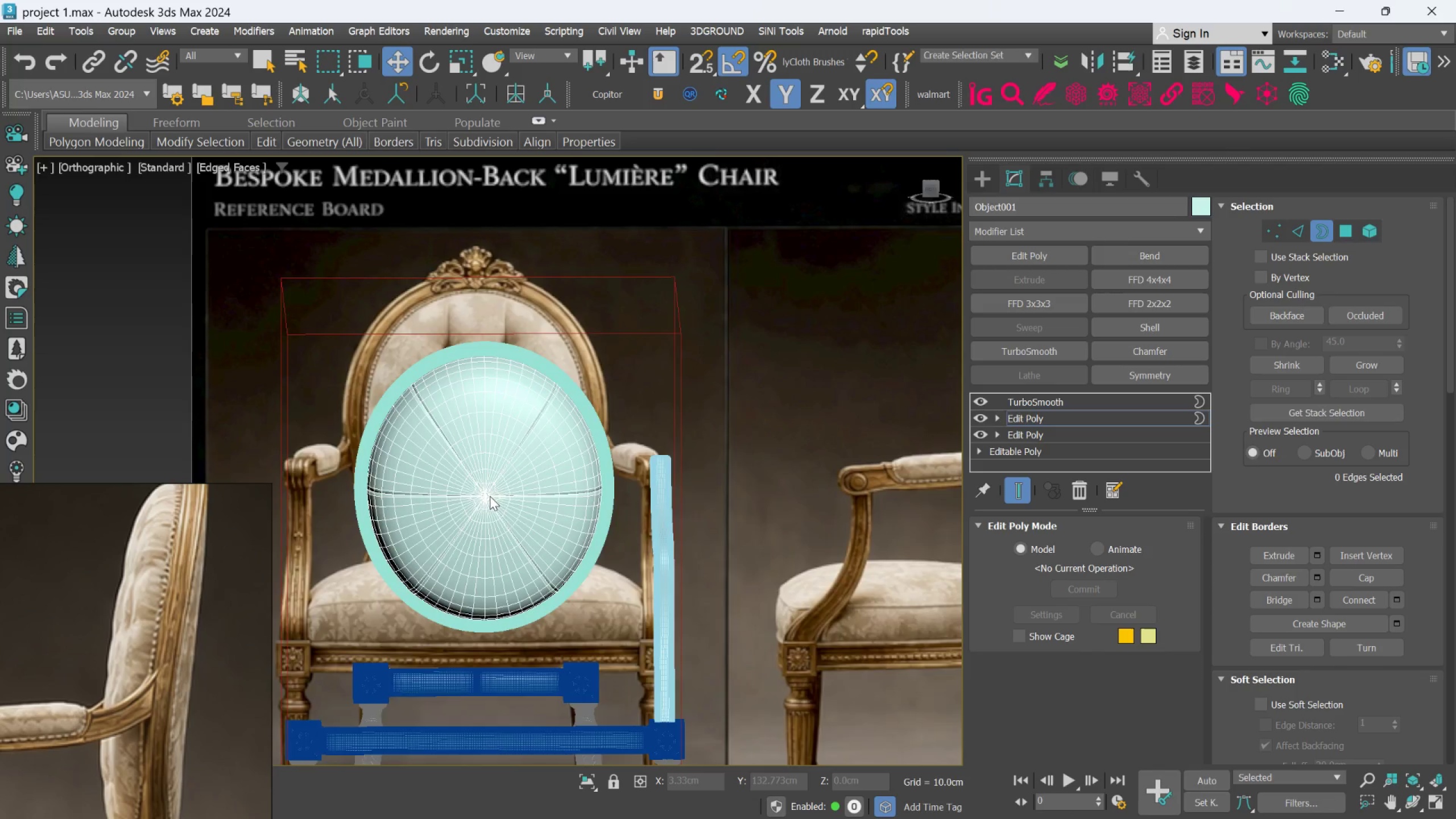 
hold_key(key=AltLeft, duration=0.7)
 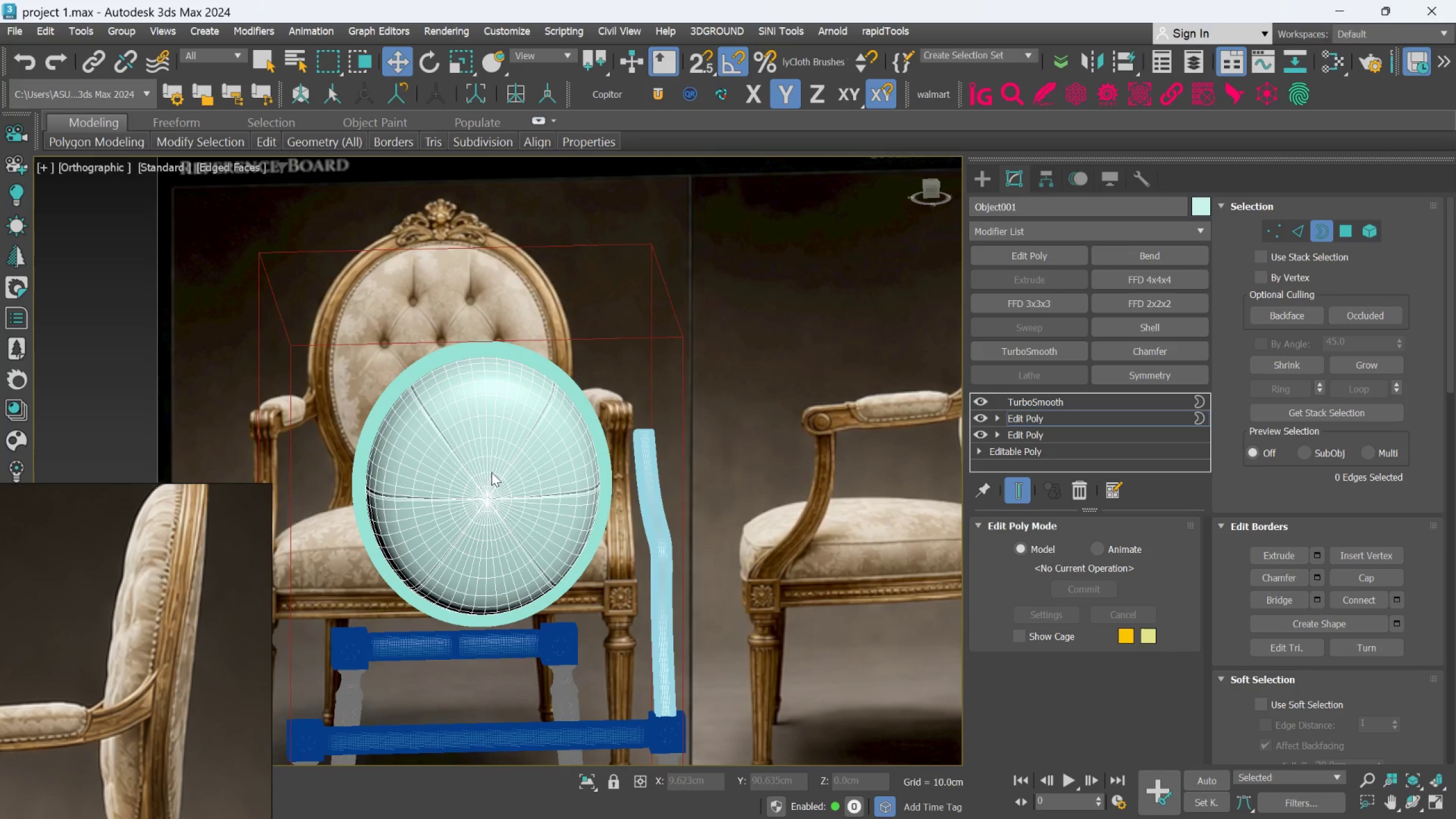 
key(F4)
 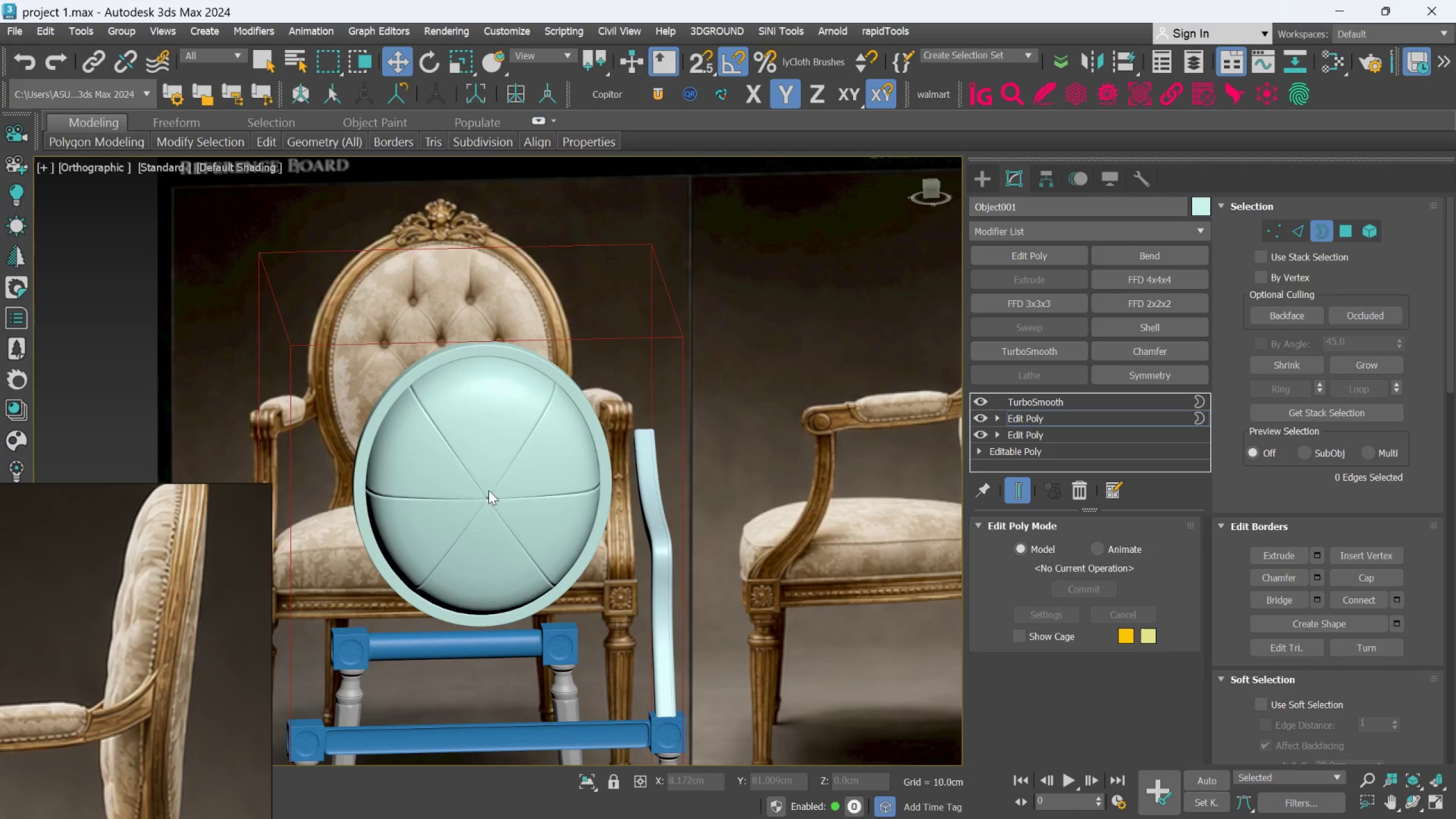 
scroll: coordinate [481, 494], scroll_direction: up, amount: 6.0
 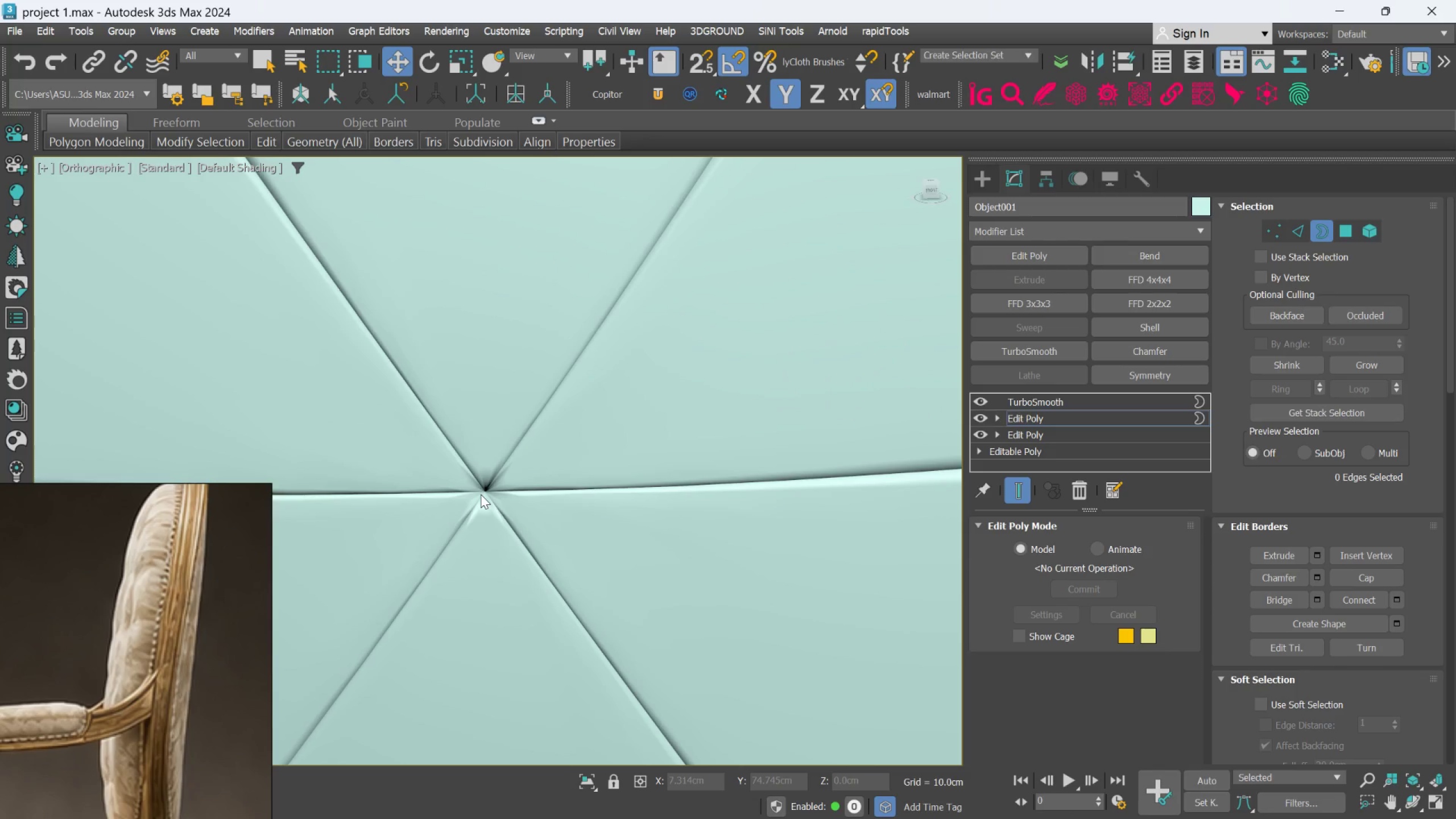 
scroll: coordinate [482, 490], scroll_direction: down, amount: 10.0
 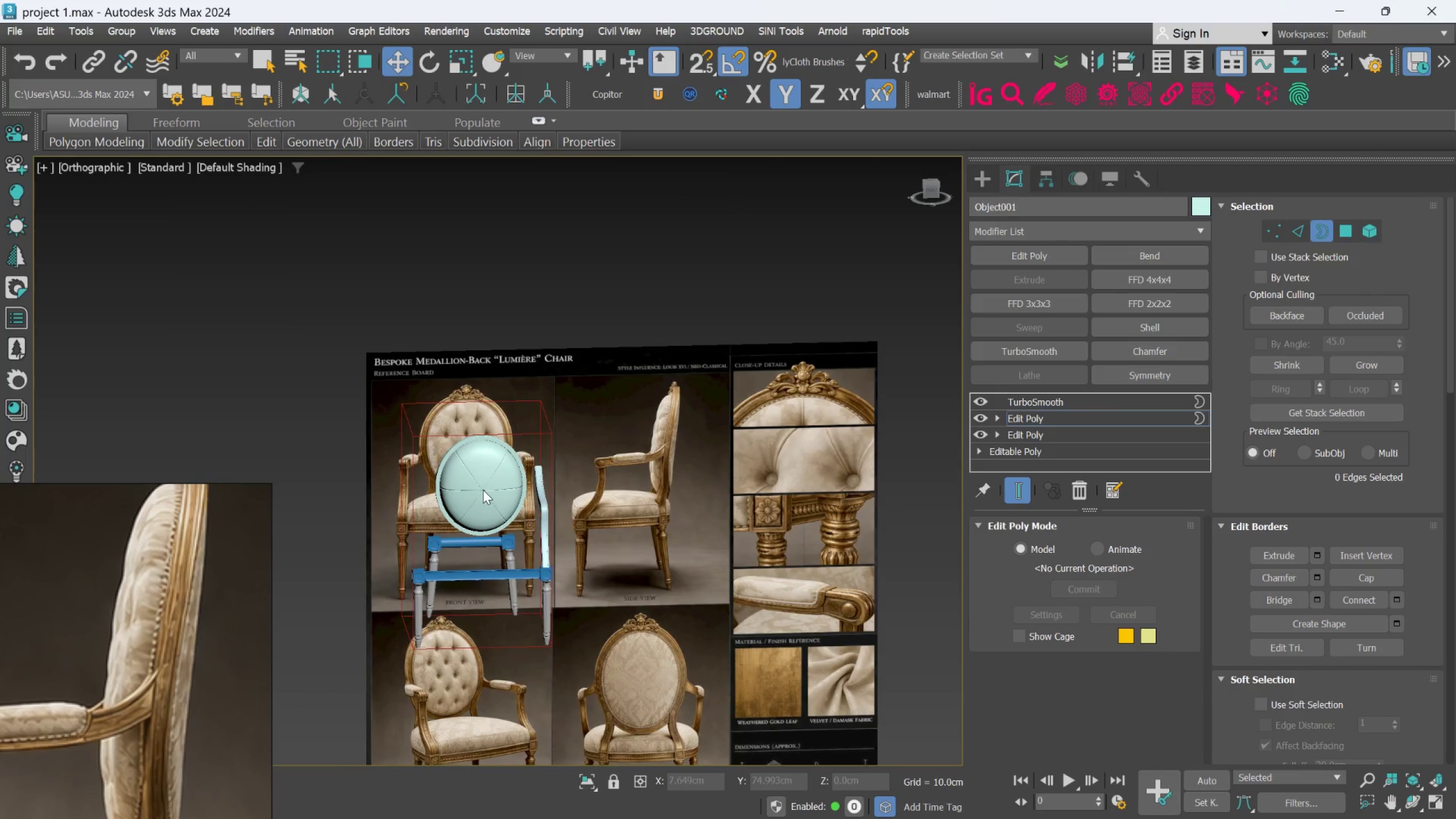 
hold_key(key=AltLeft, duration=0.52)
 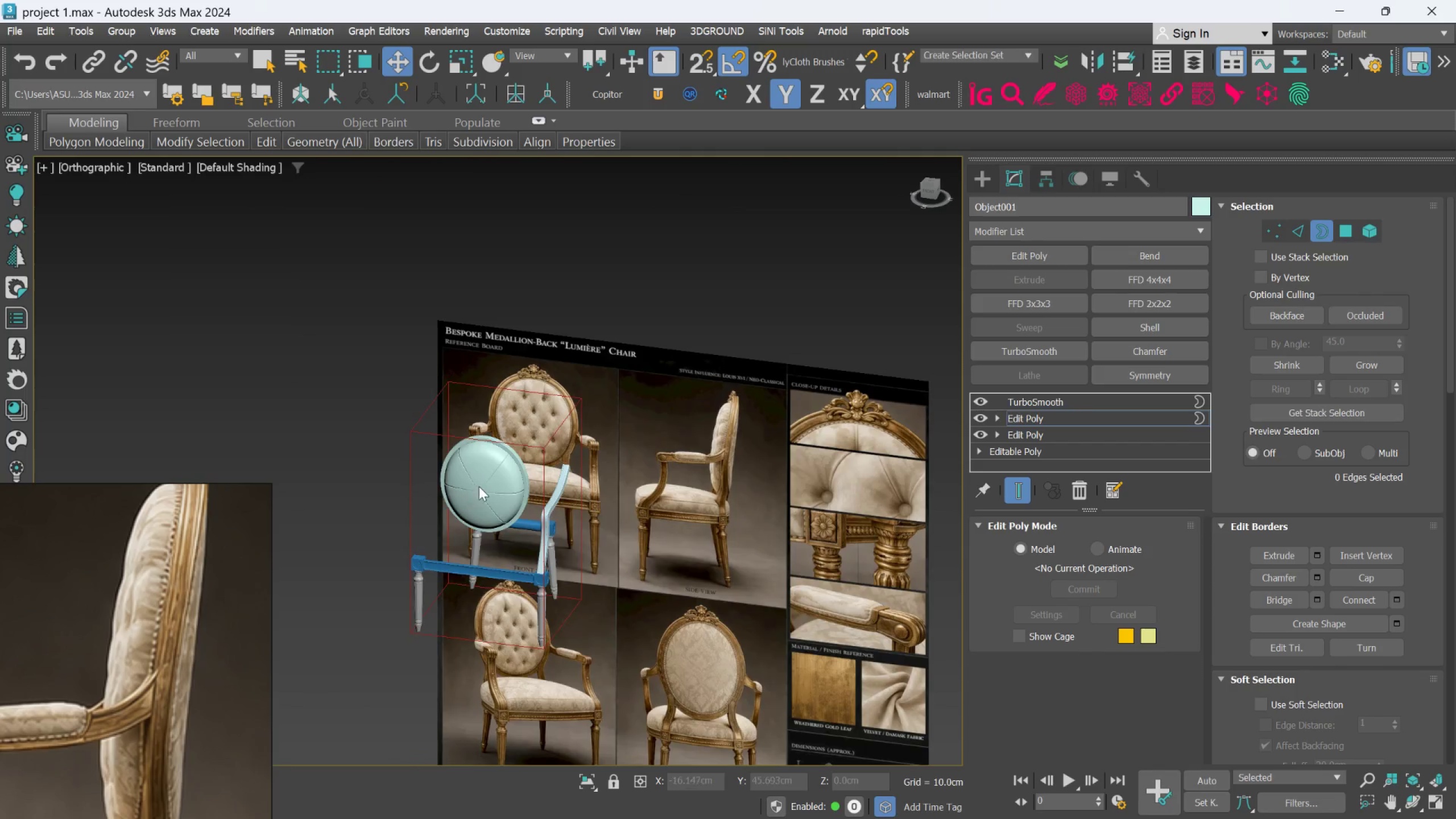 
scroll: coordinate [482, 485], scroll_direction: up, amount: 3.0
 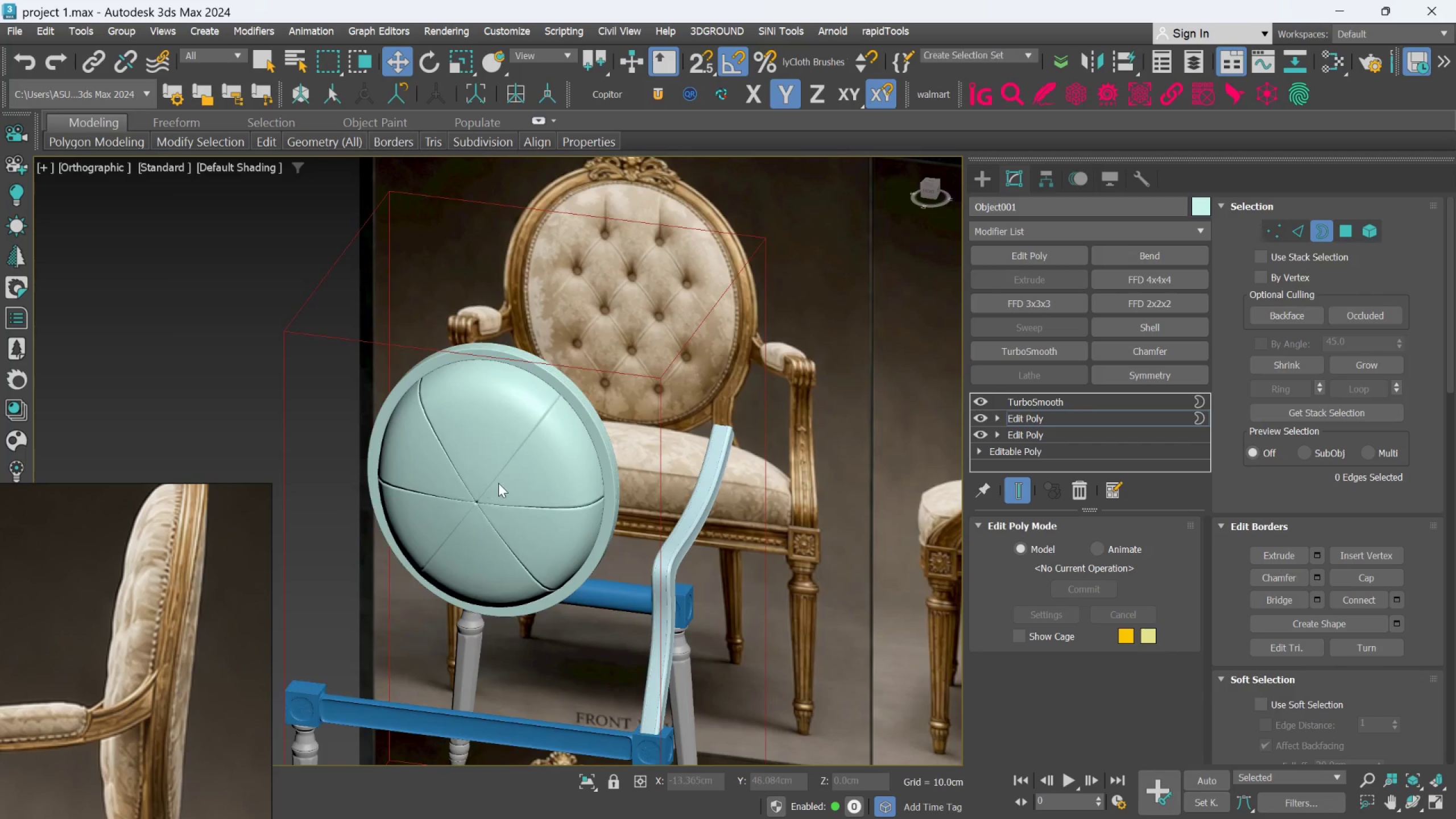 
hold_key(key=AltLeft, duration=0.81)
 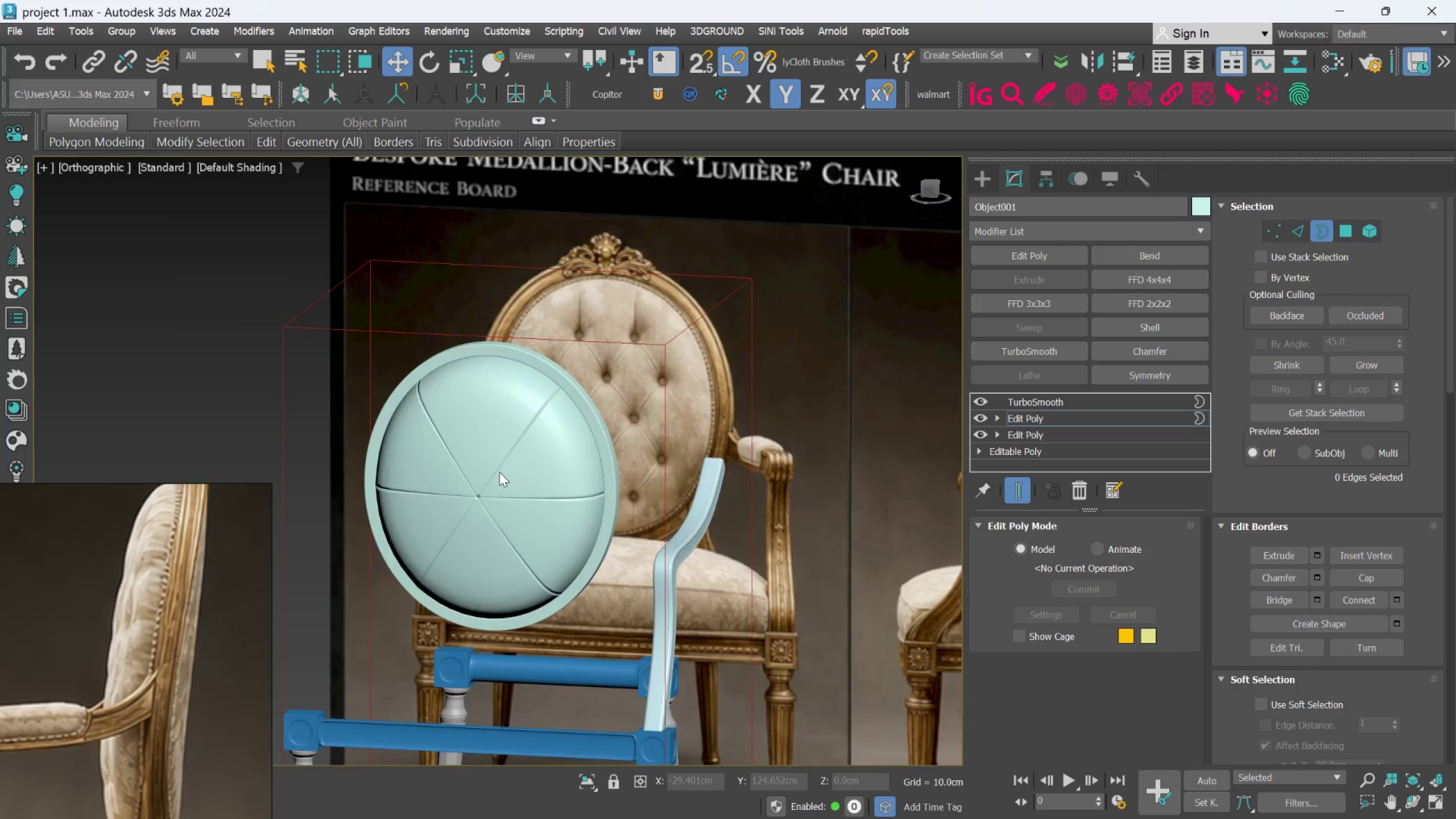 
scroll: coordinate [499, 473], scroll_direction: down, amount: 2.0
 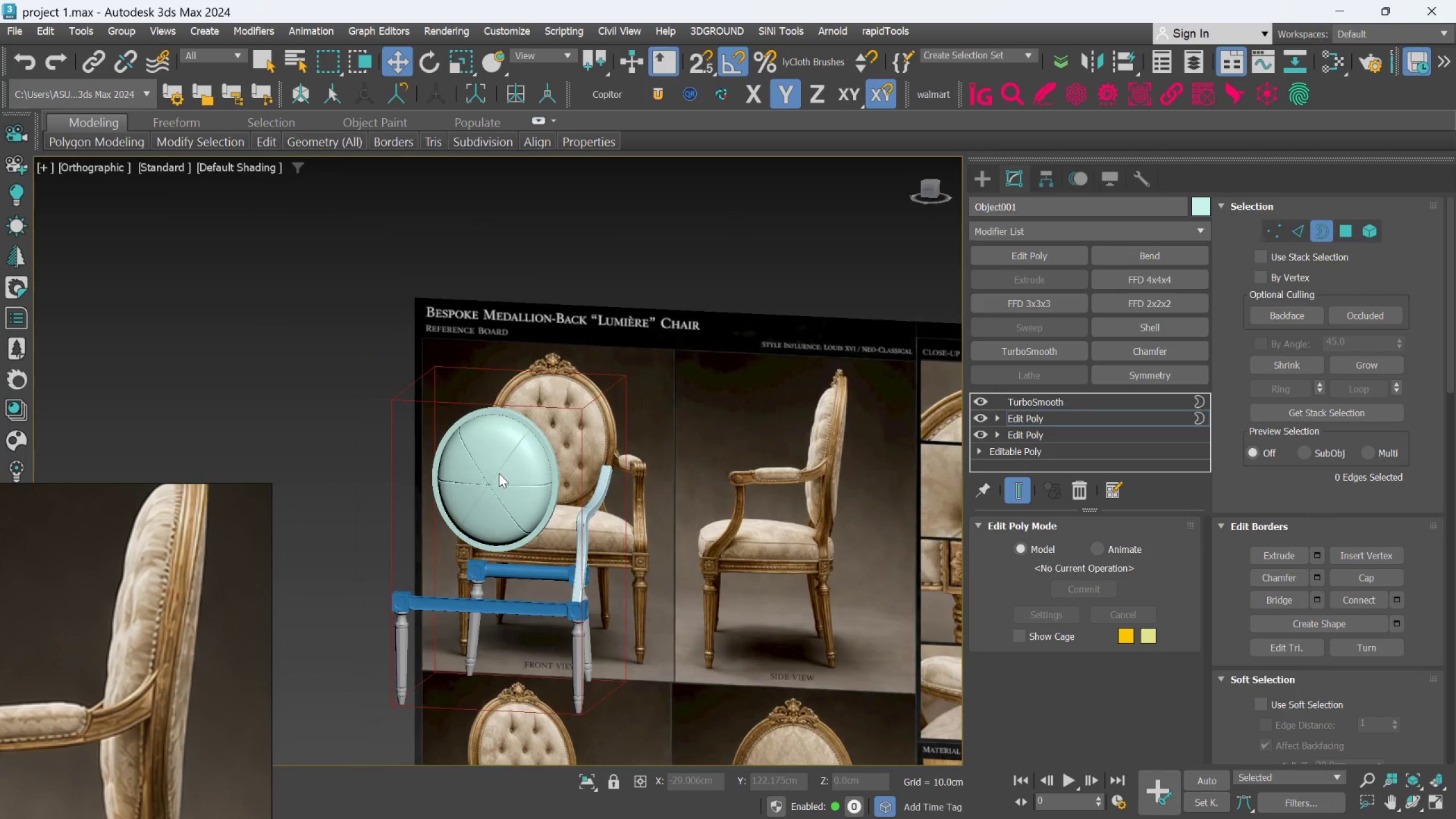 
hold_key(key=AltLeft, duration=0.55)
 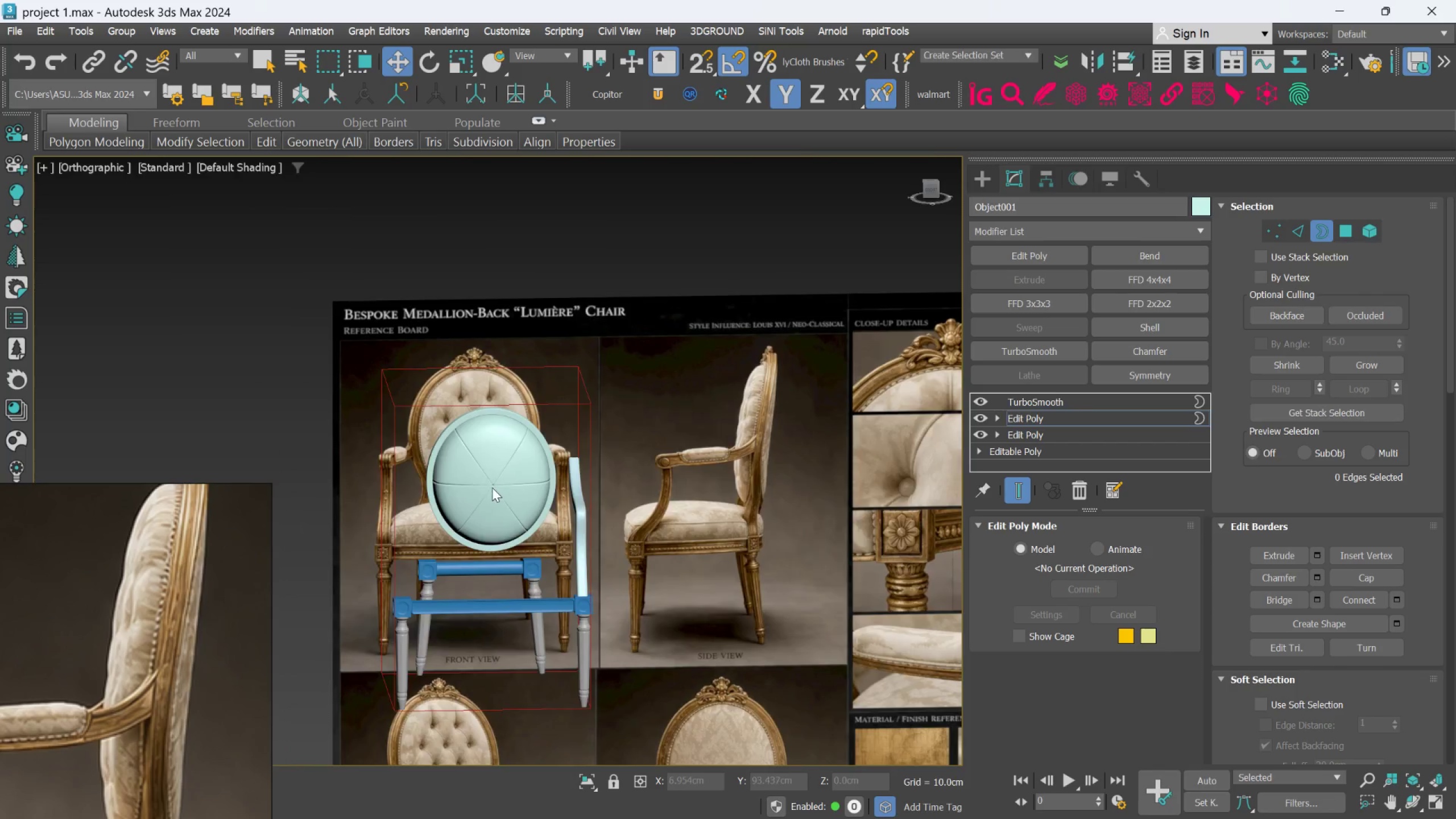 
scroll: coordinate [492, 487], scroll_direction: up, amount: 2.0
 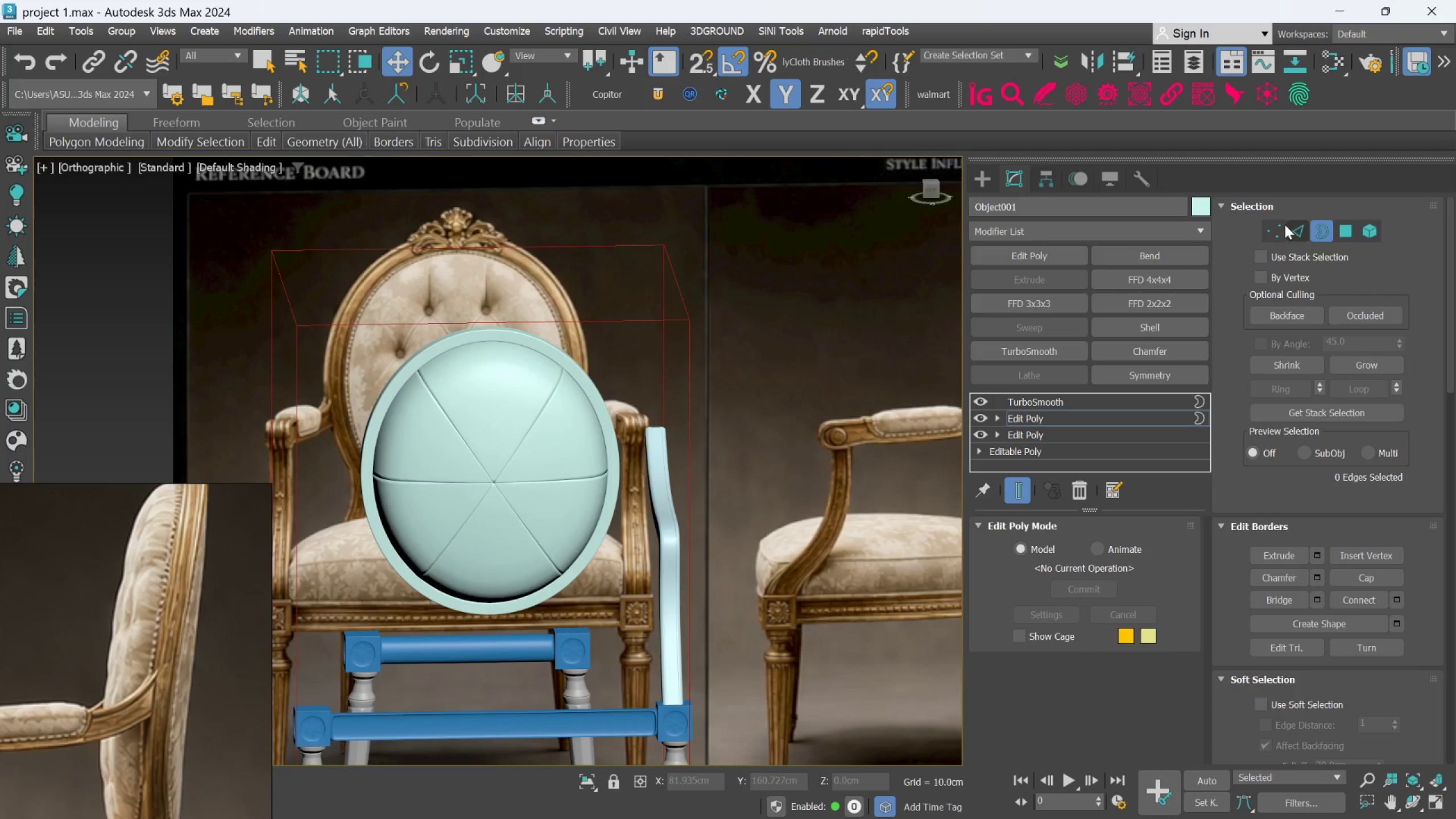 
left_click([1281, 226])
 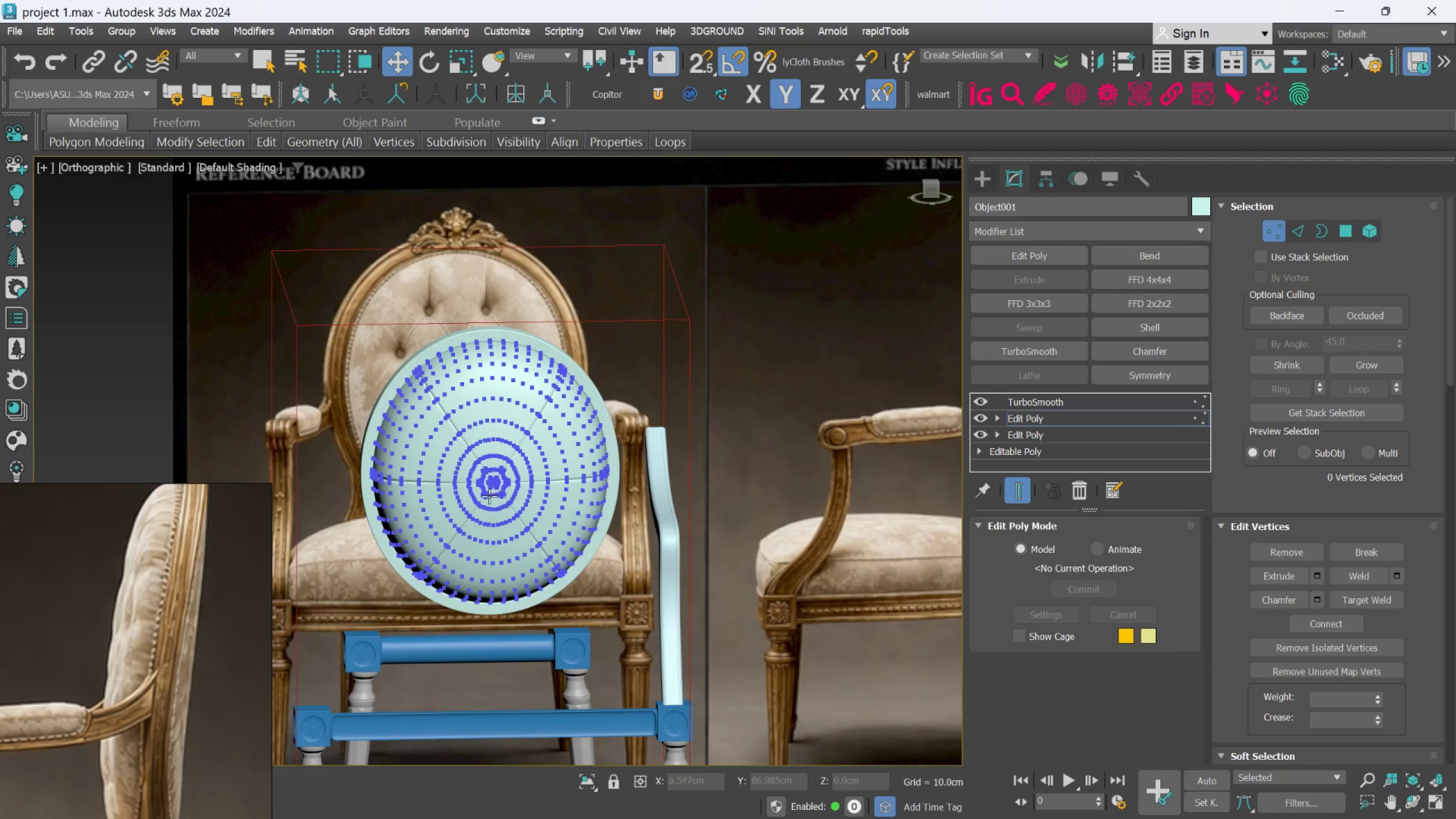 
scroll: coordinate [601, 479], scroll_direction: up, amount: 7.0
 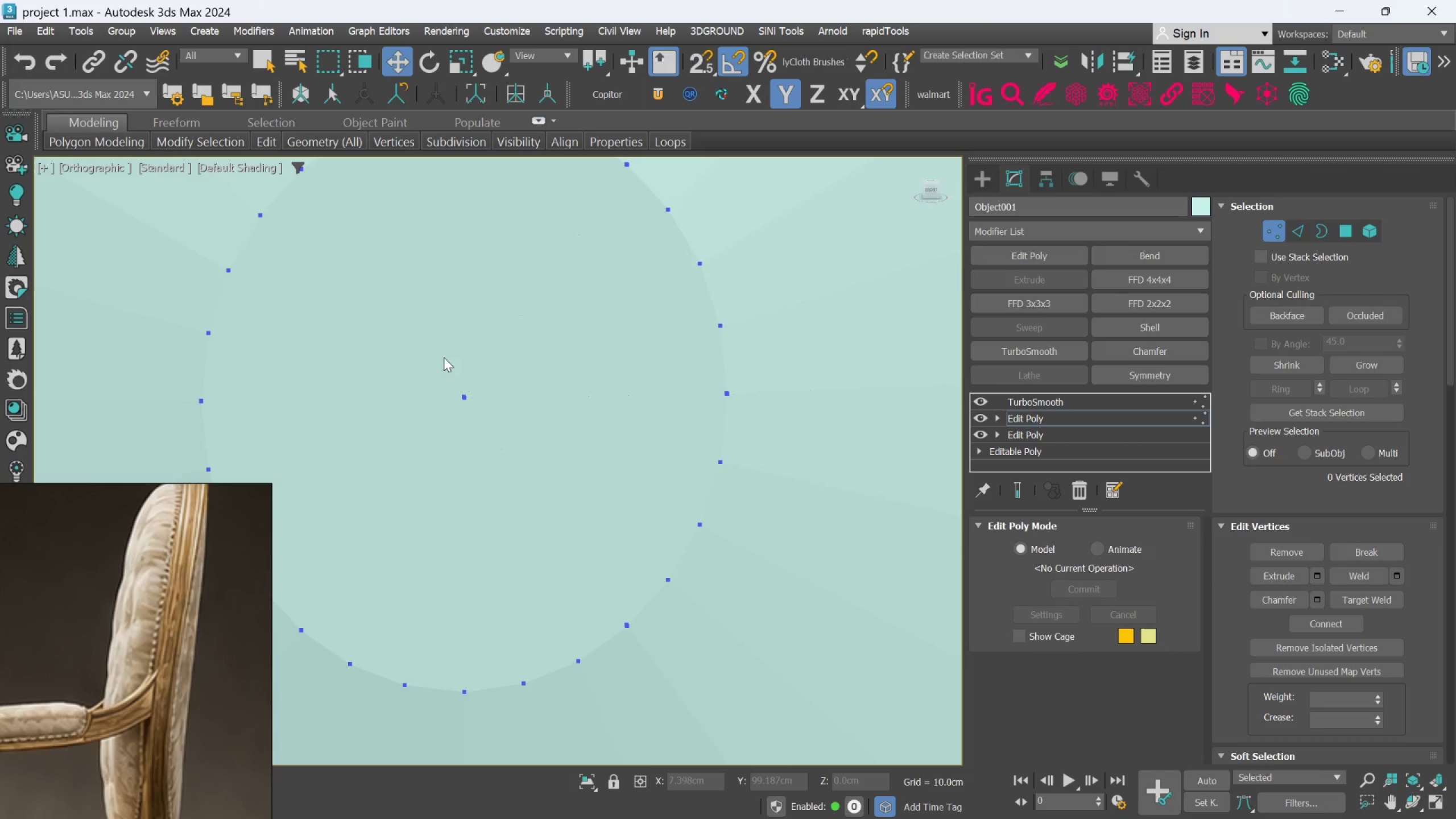 
left_click_drag(start_coordinate=[435, 358], to_coordinate=[505, 448])
 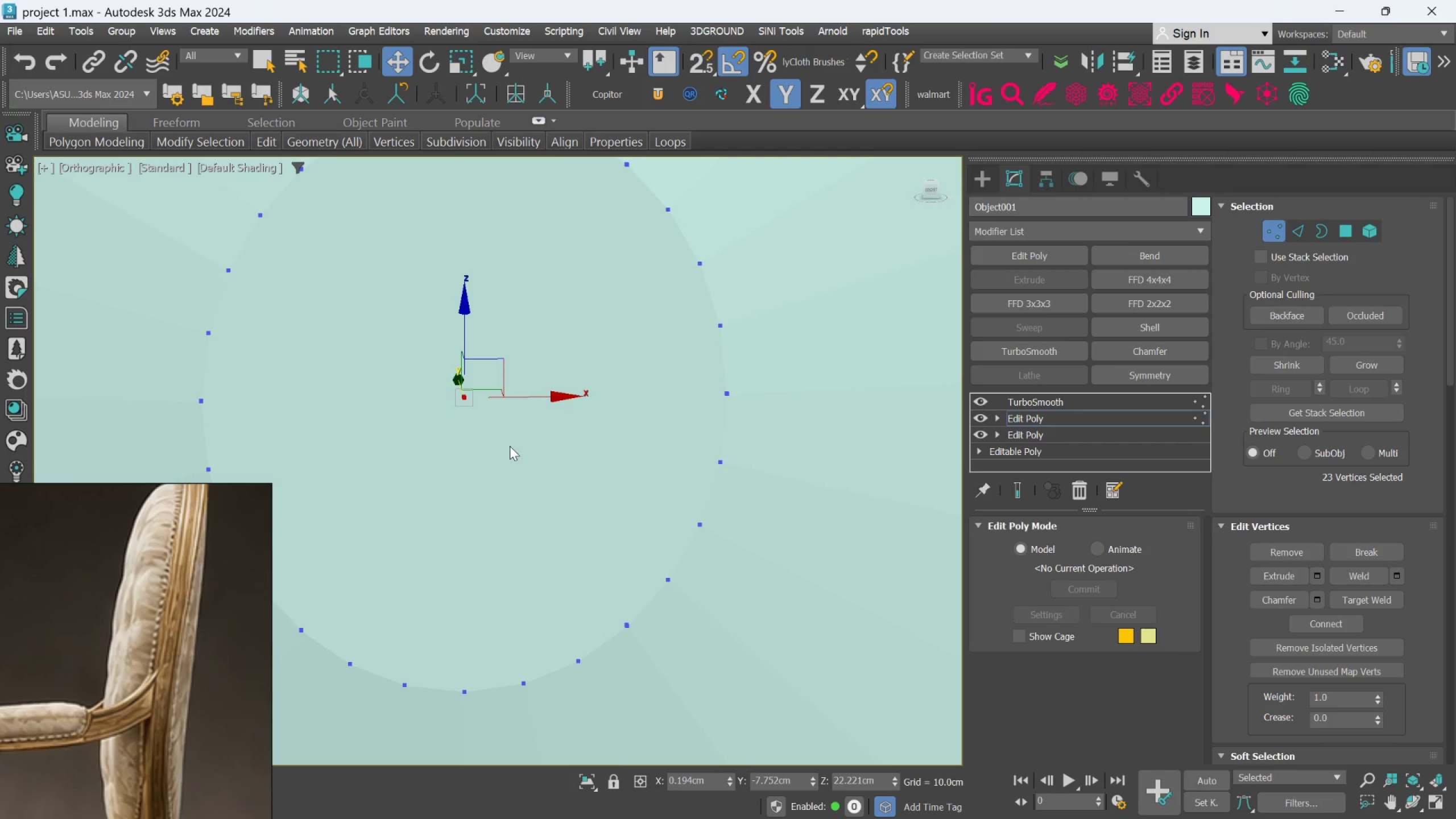 
scroll: coordinate [510, 446], scroll_direction: down, amount: 2.0
 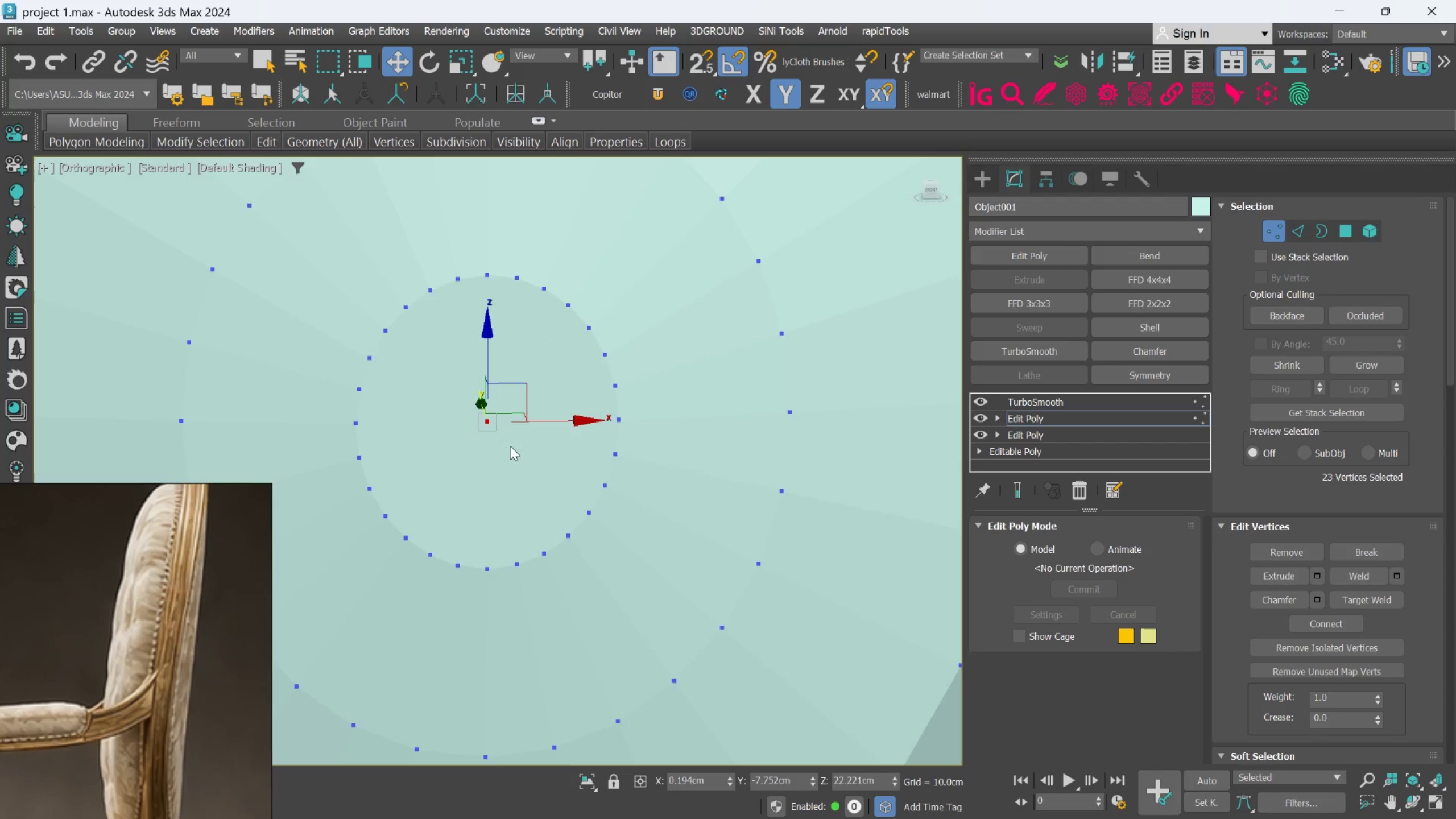 
hold_key(key=AltLeft, duration=0.7)
 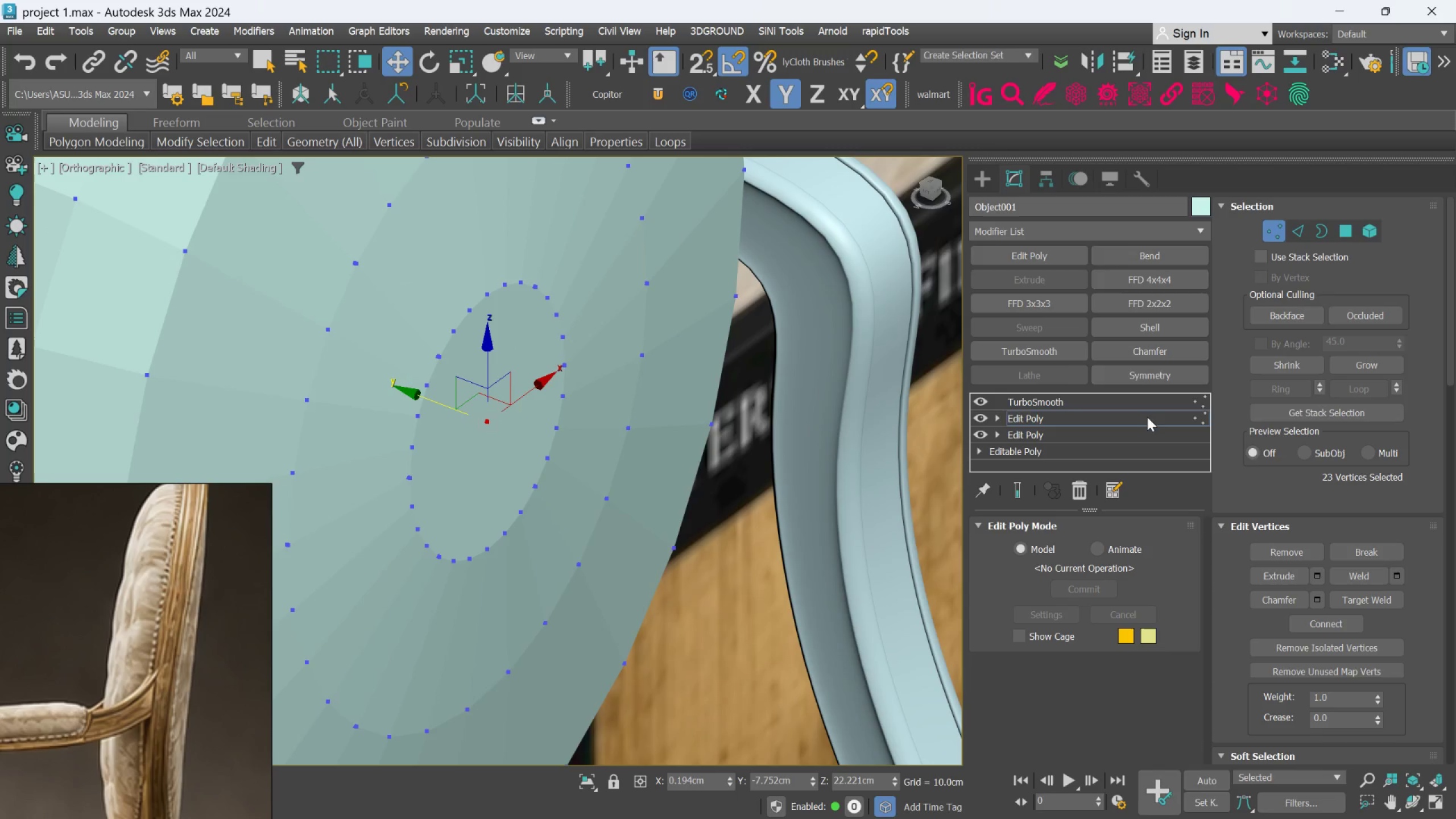 
left_click([1275, 230])
 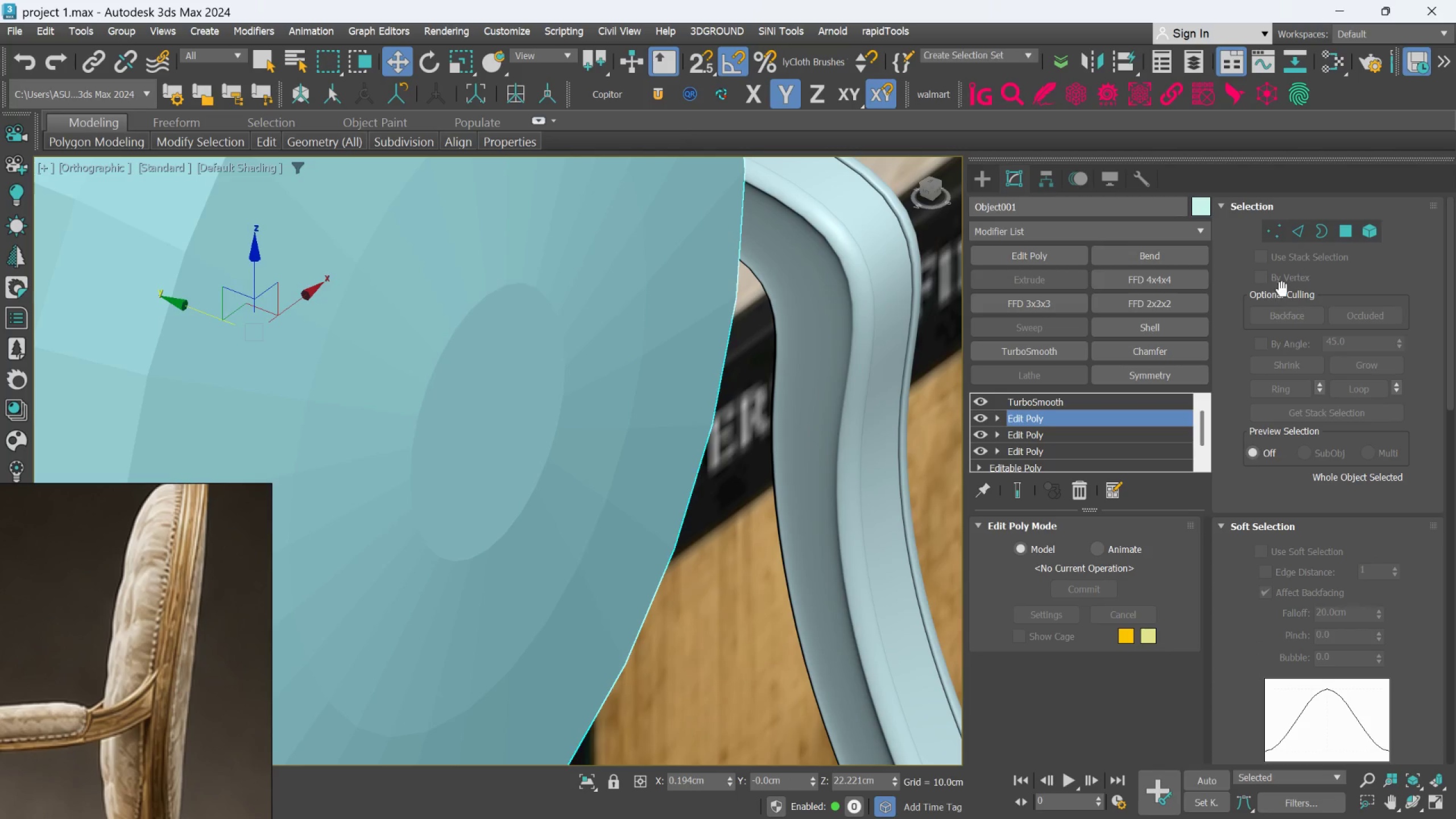 
key(F4)
 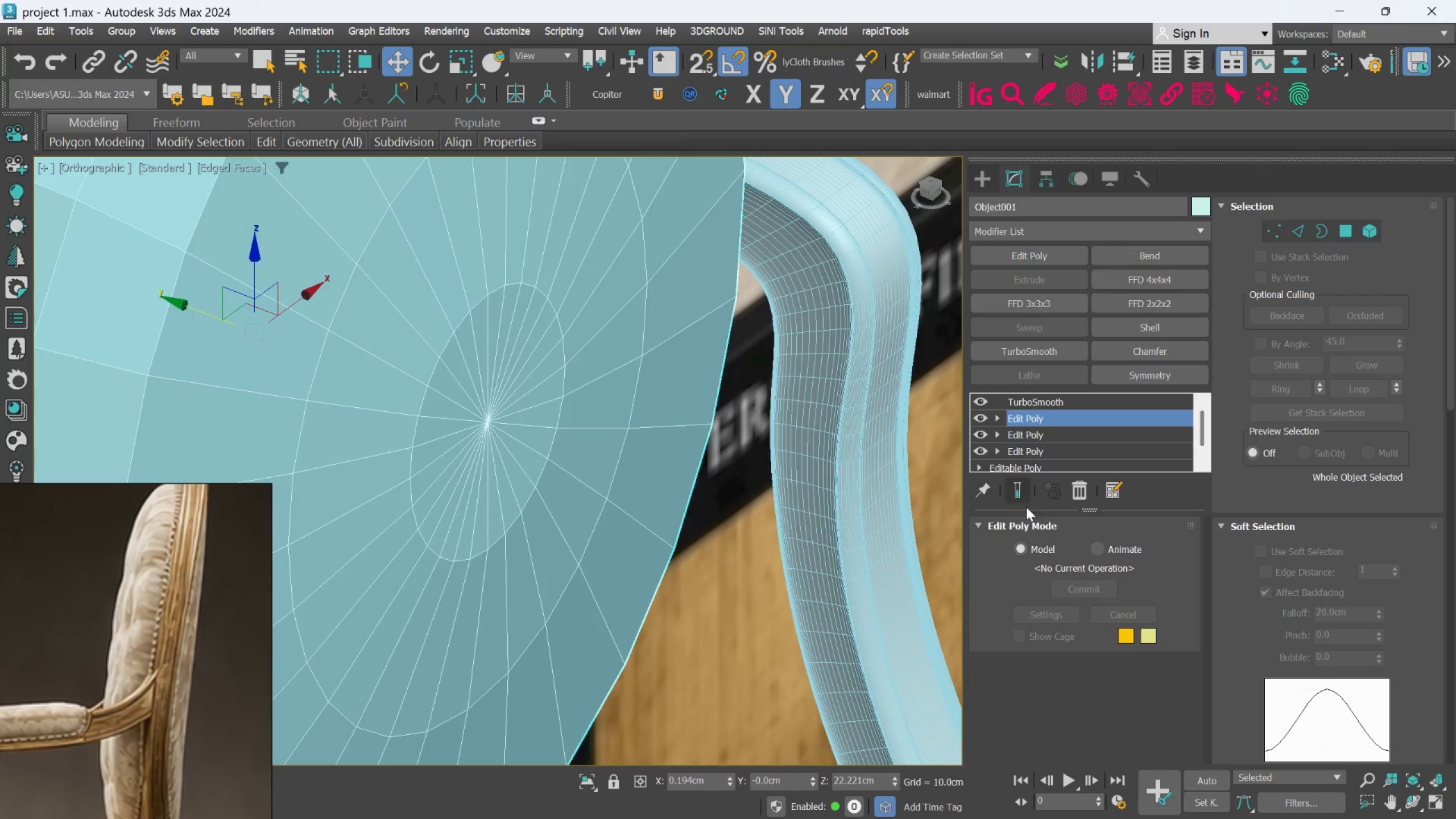 
left_click([1020, 498])
 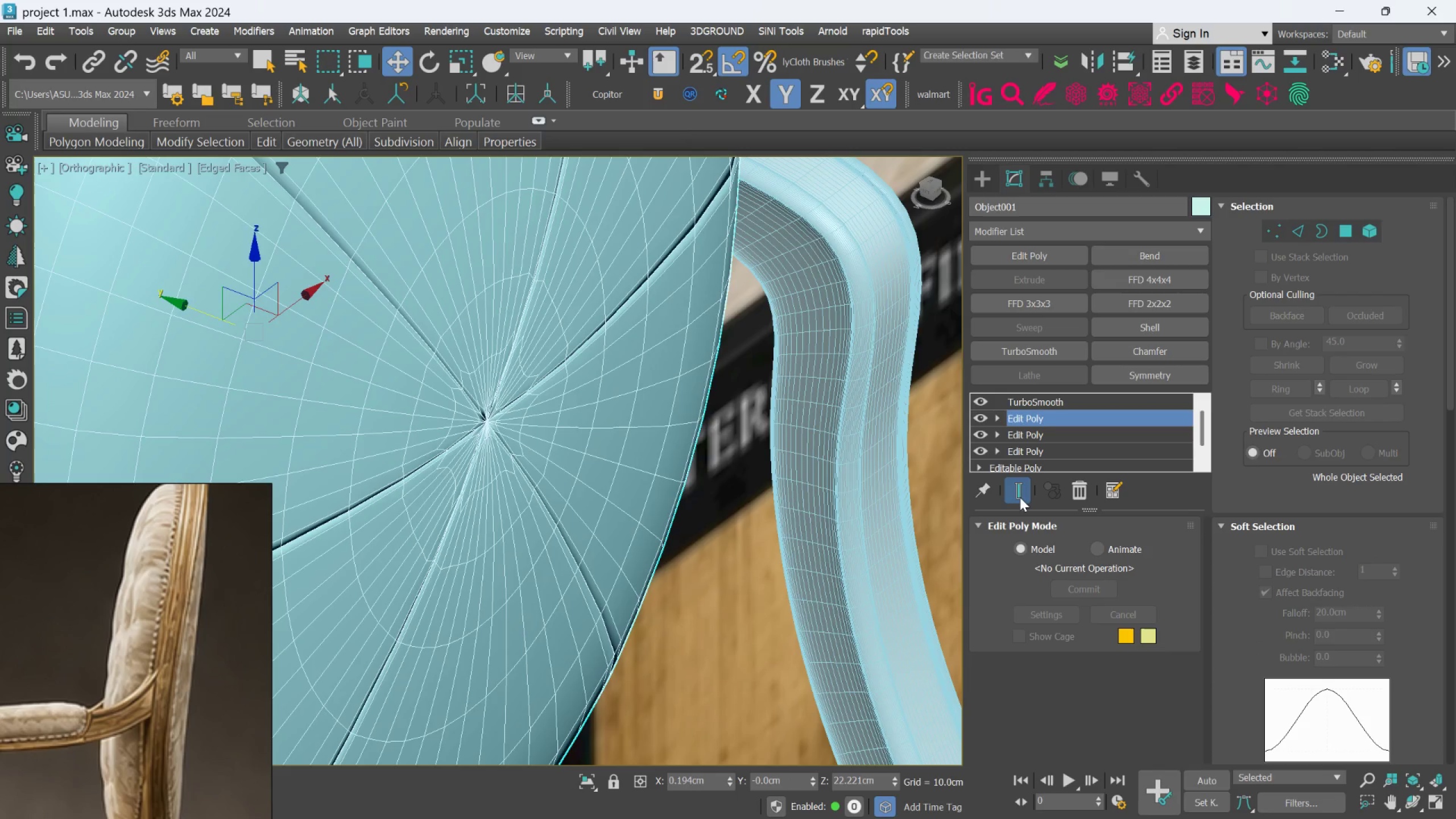 
left_click([1020, 497])
 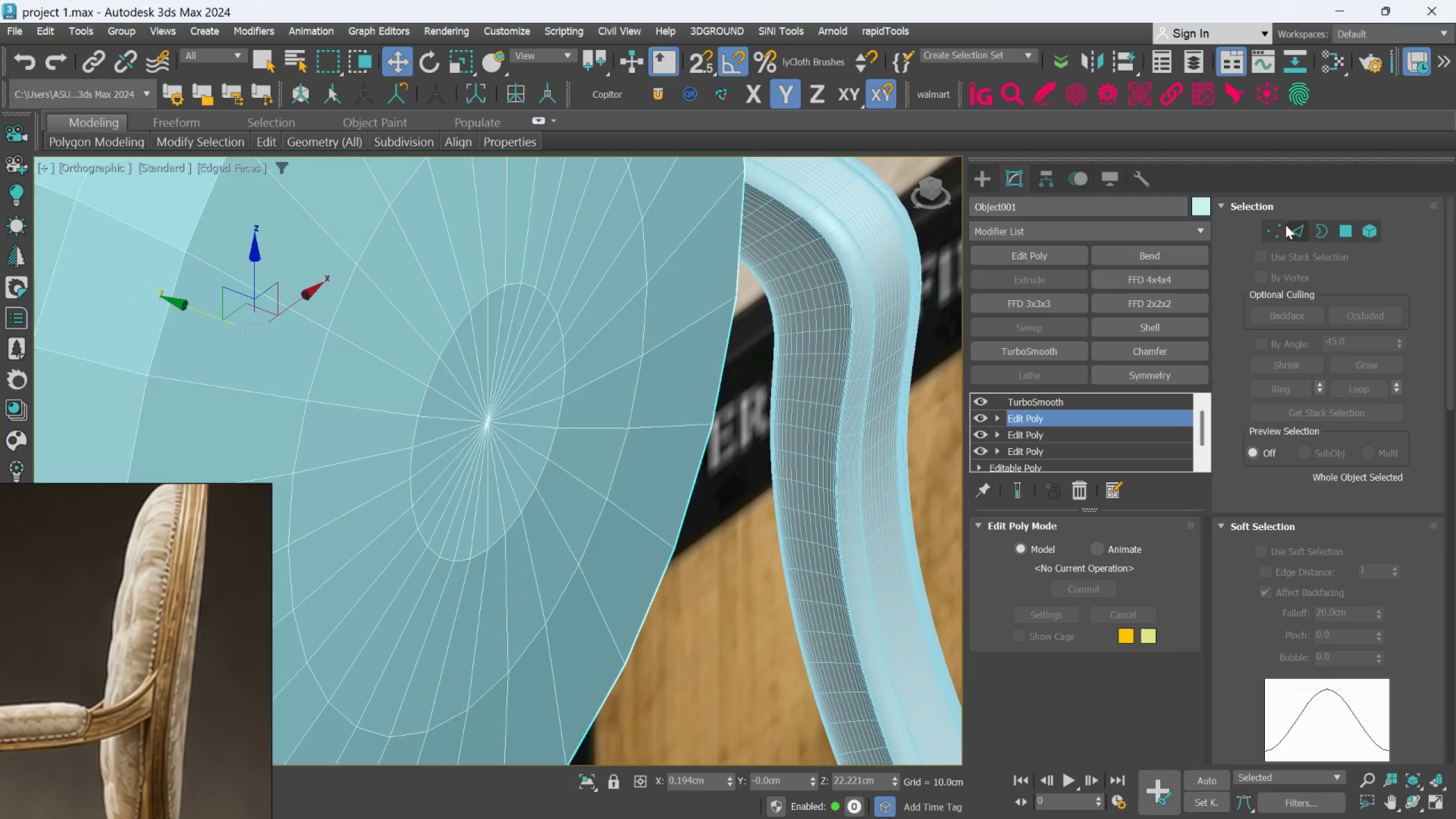 
left_click([1280, 234])
 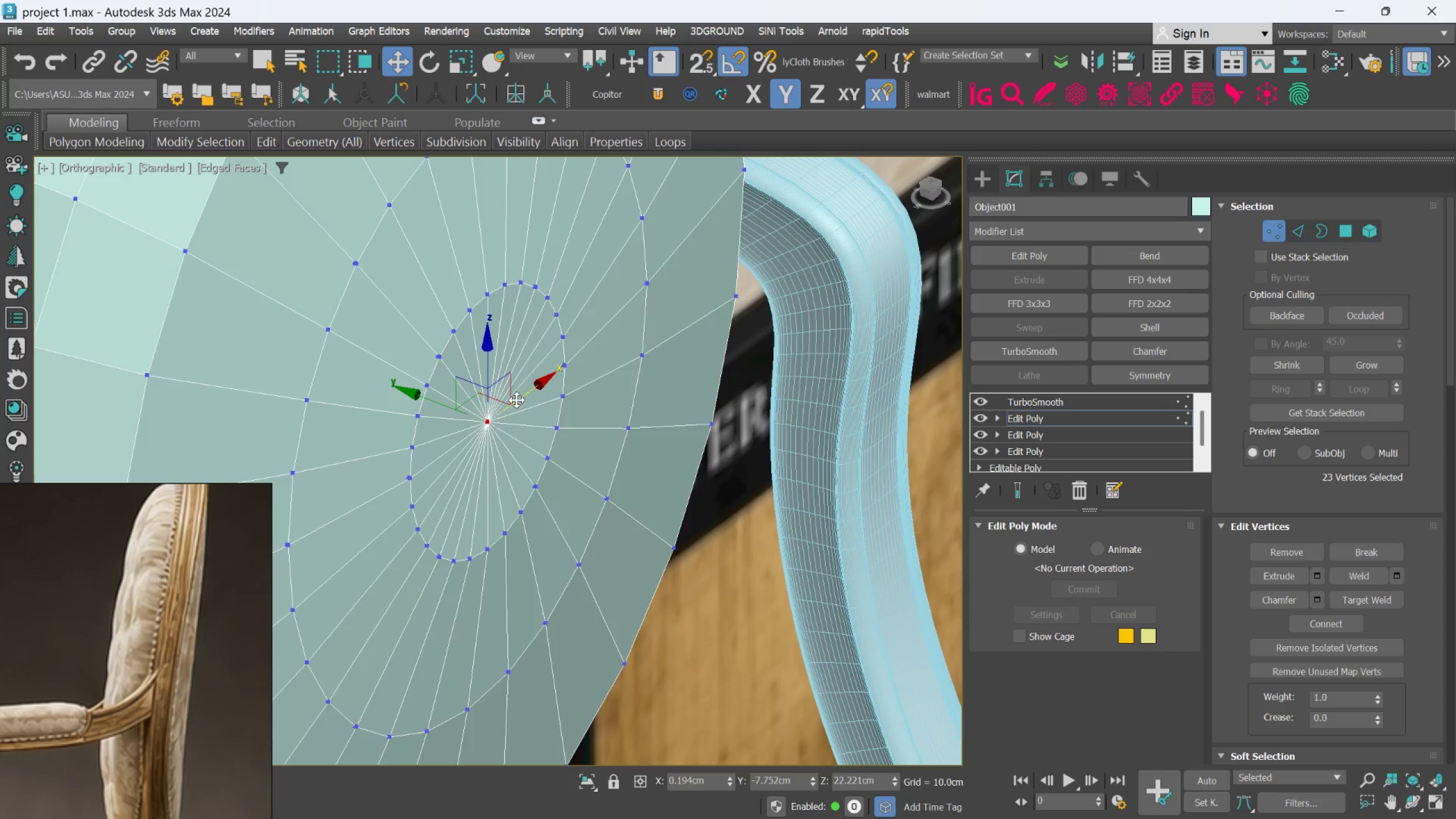 
scroll: coordinate [492, 402], scroll_direction: up, amount: 1.0
 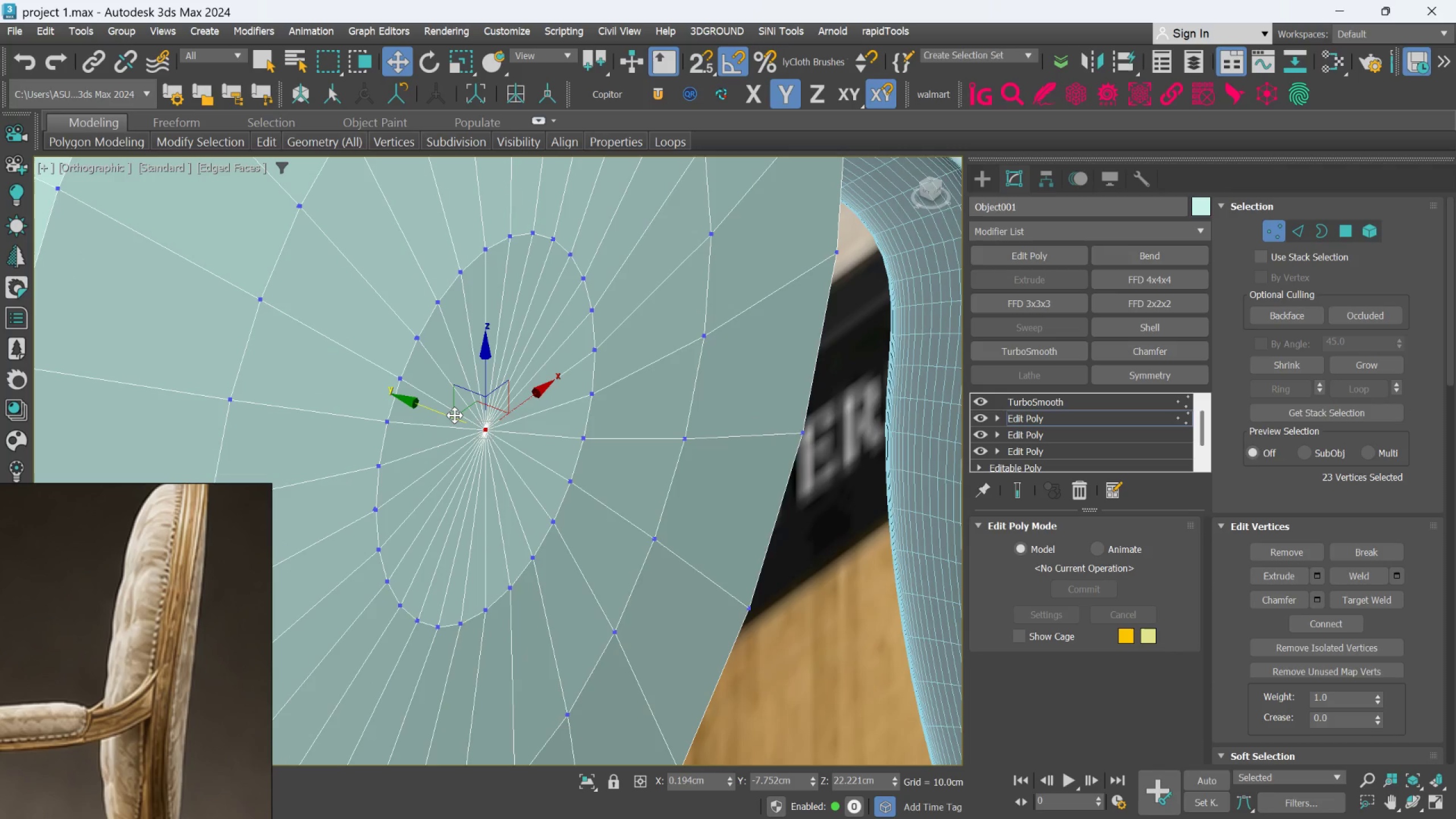 
left_click_drag(start_coordinate=[454, 415], to_coordinate=[410, 402])
 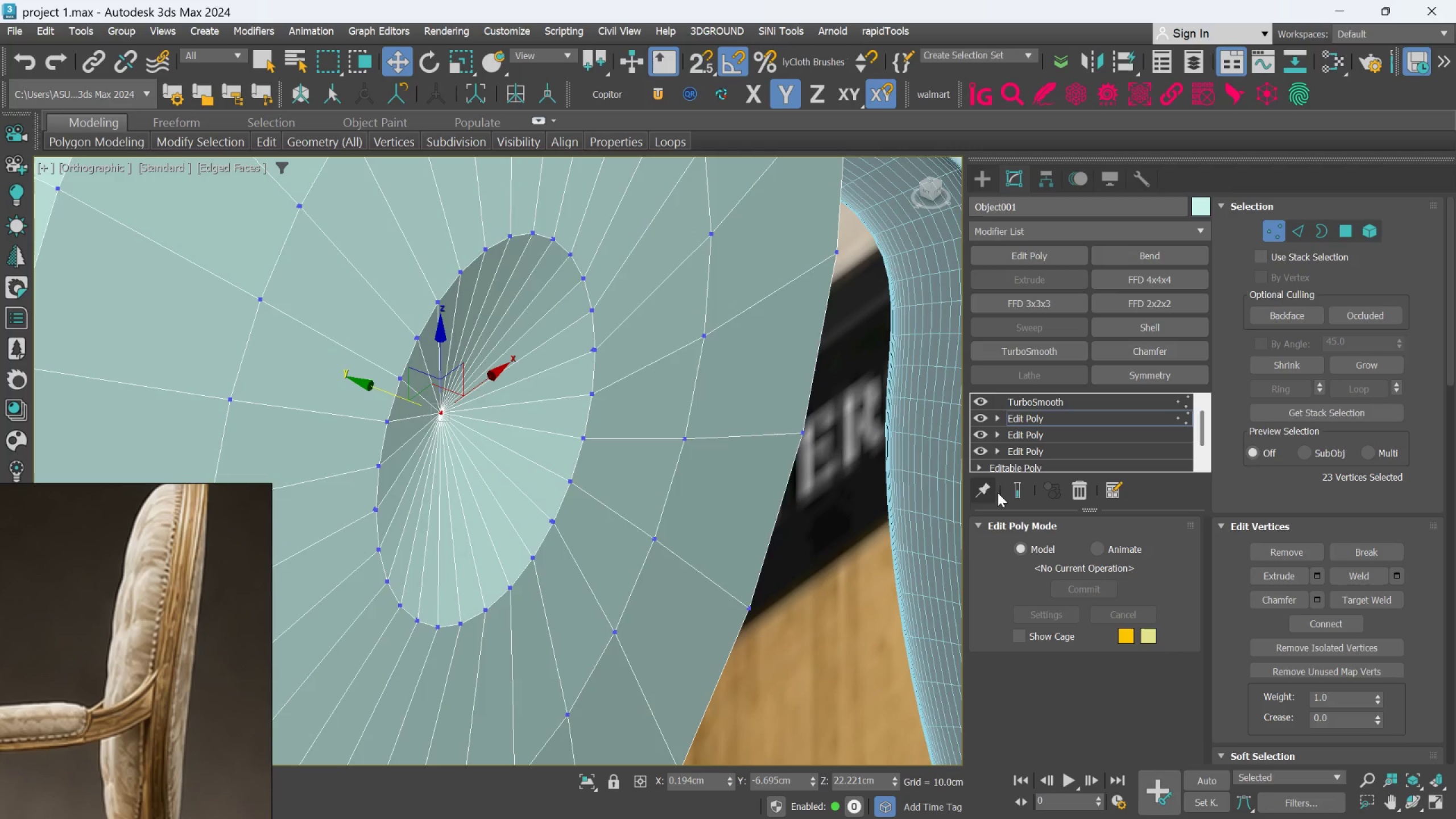 
left_click([1013, 487])
 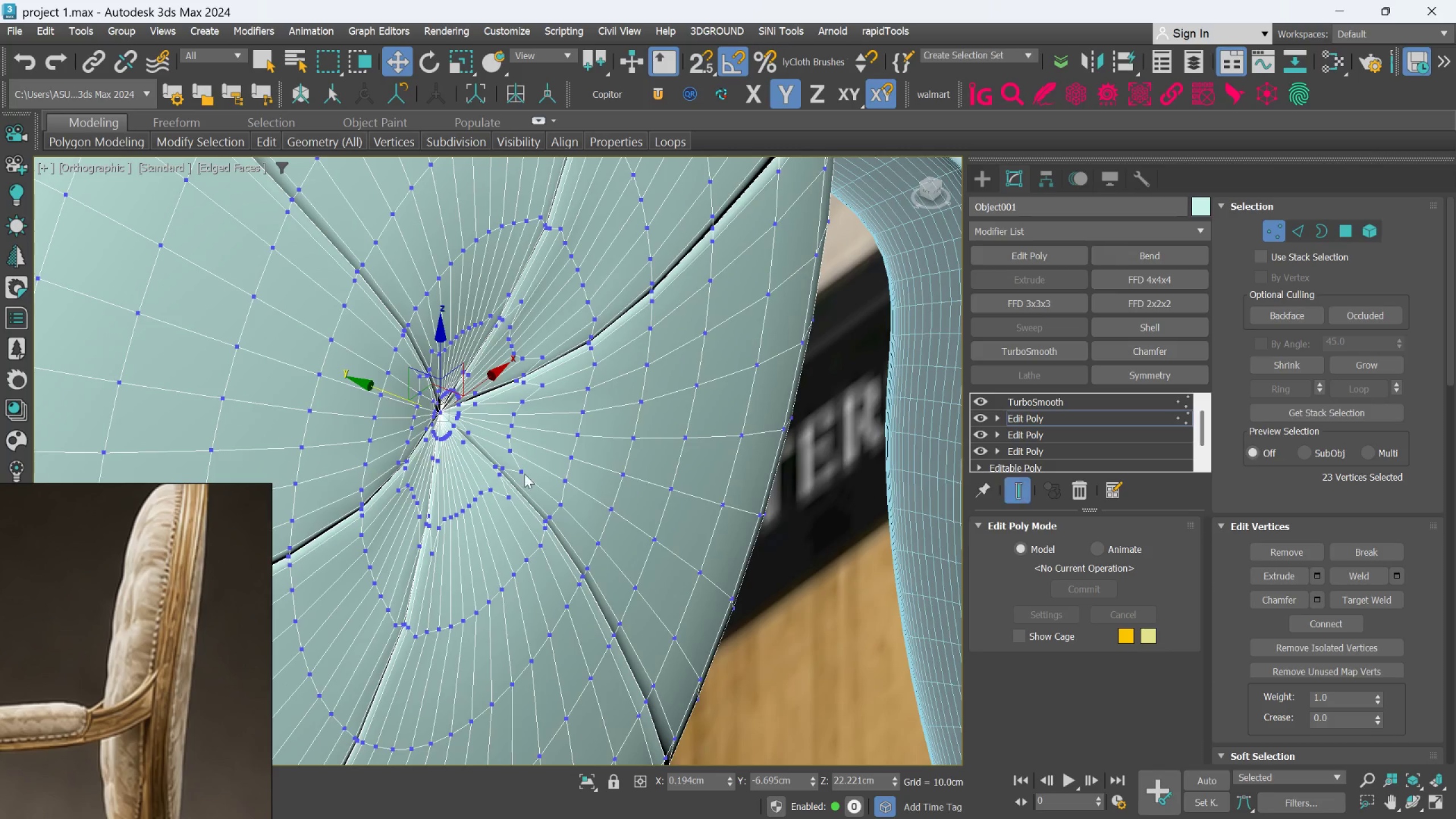 
scroll: coordinate [519, 474], scroll_direction: down, amount: 3.0
 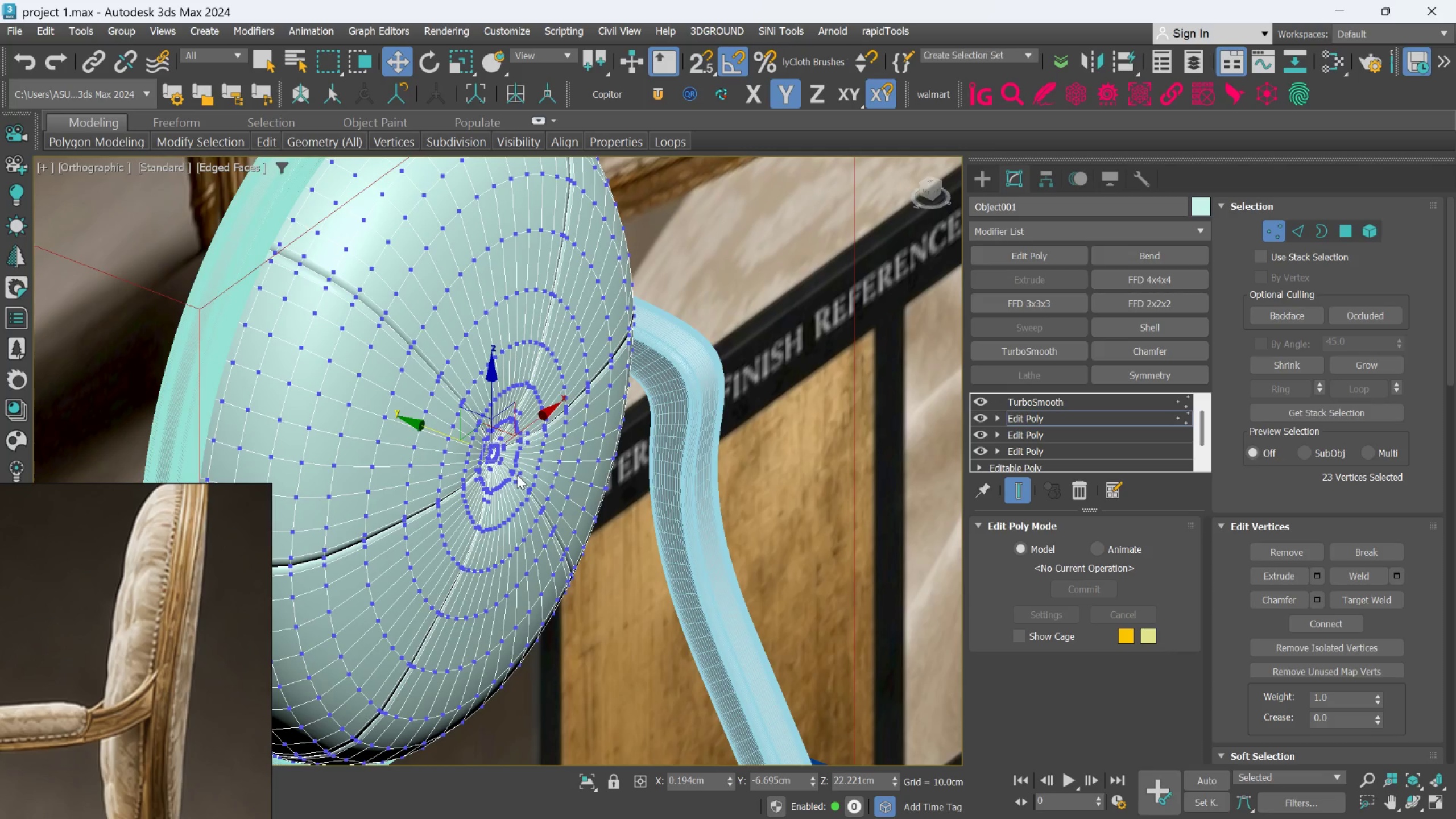 
hold_key(key=AltLeft, duration=0.98)
 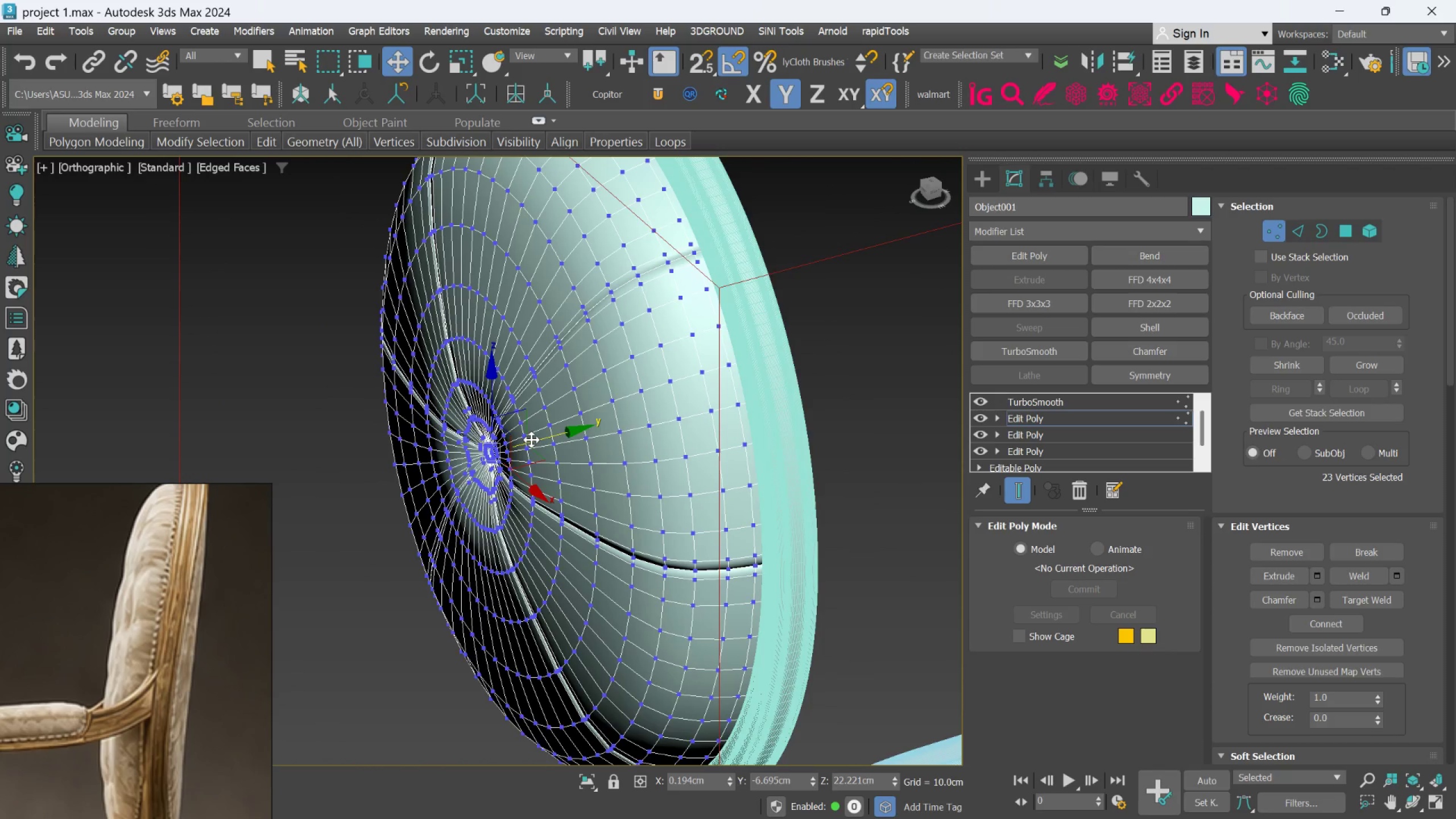 
left_click_drag(start_coordinate=[531, 440], to_coordinate=[548, 434])
 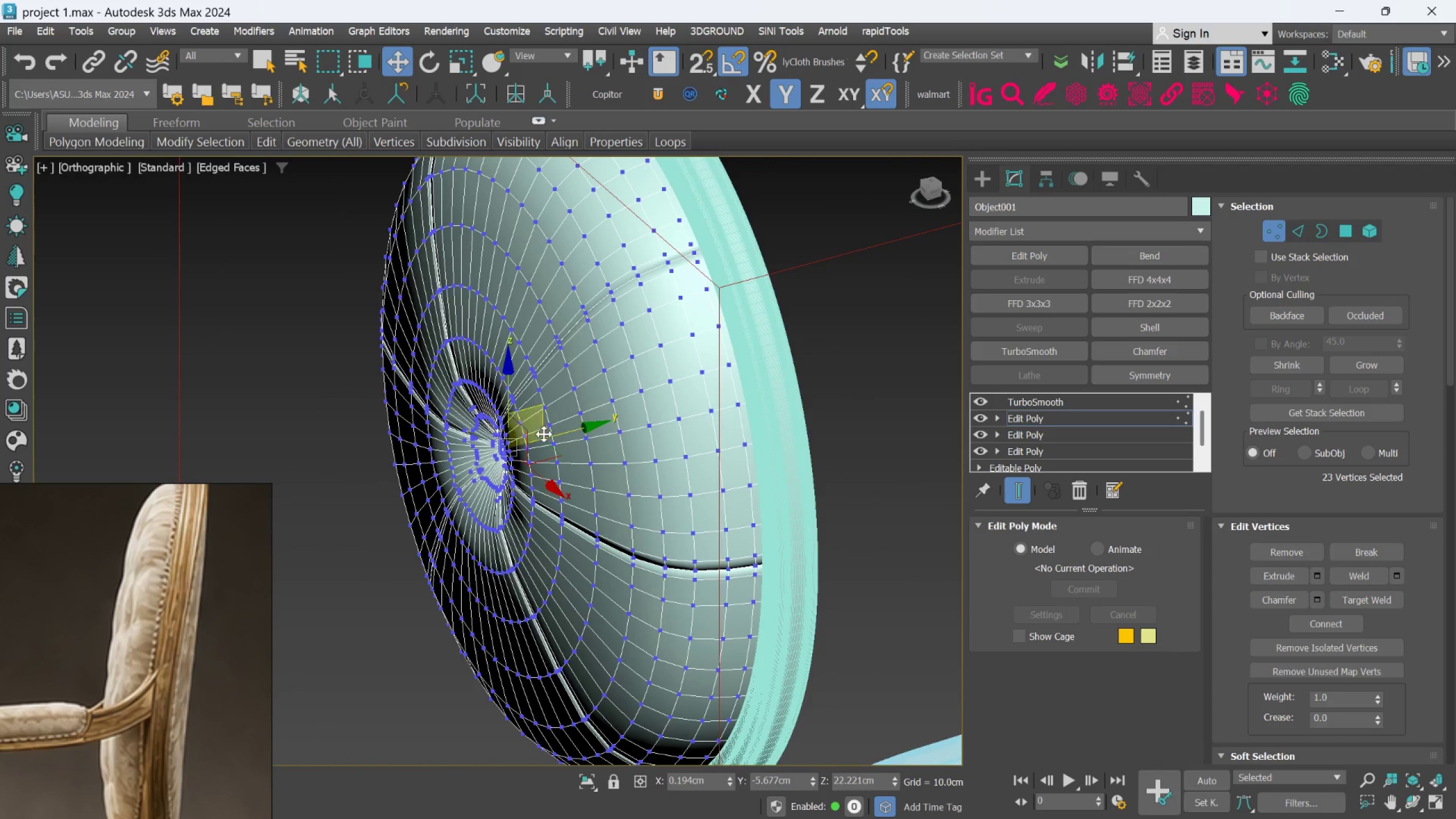 
scroll: coordinate [542, 439], scroll_direction: down, amount: 2.0
 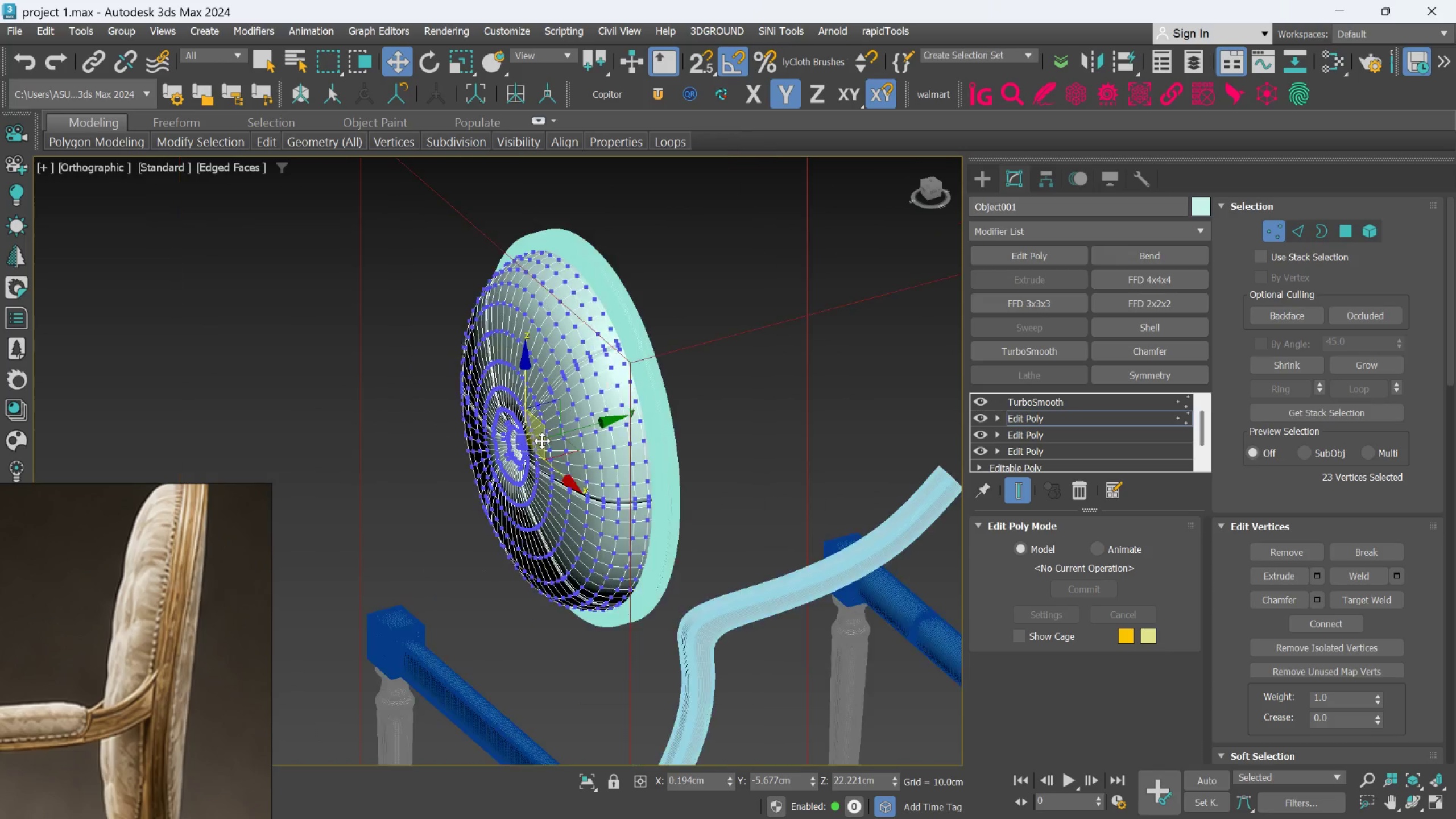 
hold_key(key=AltLeft, duration=0.81)
 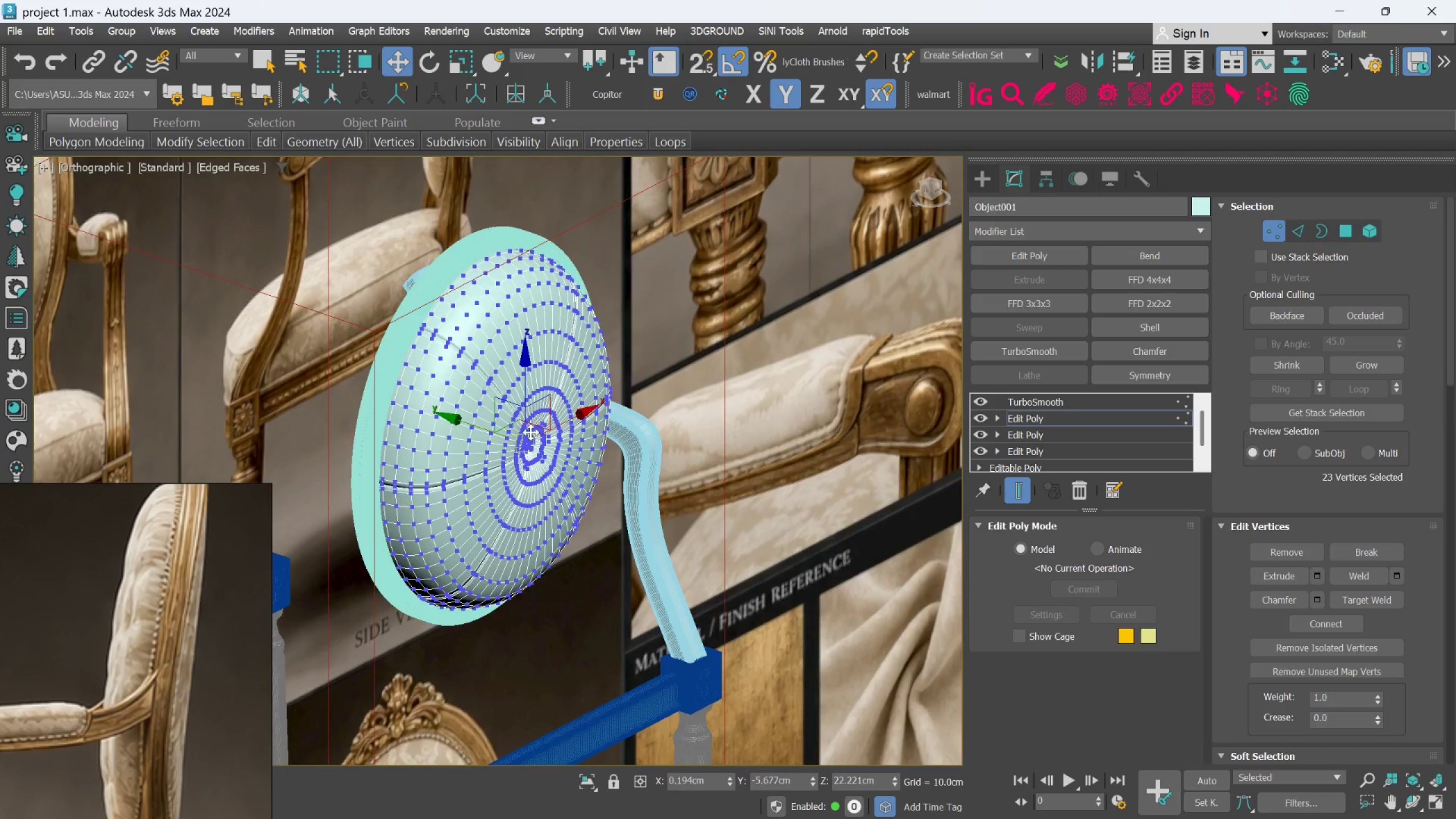 
scroll: coordinate [531, 432], scroll_direction: up, amount: 1.0
 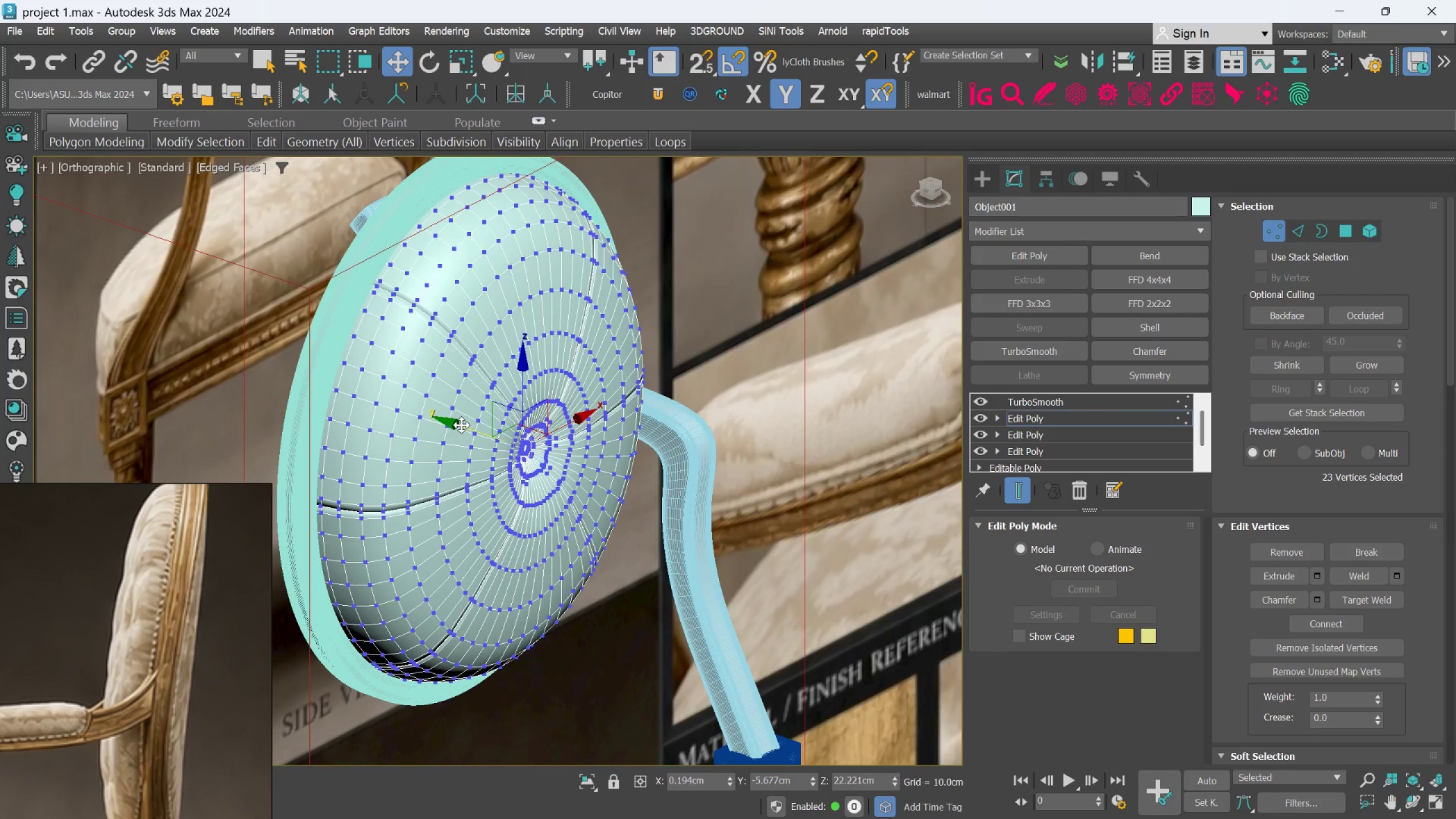 
left_click_drag(start_coordinate=[461, 425], to_coordinate=[449, 416])
 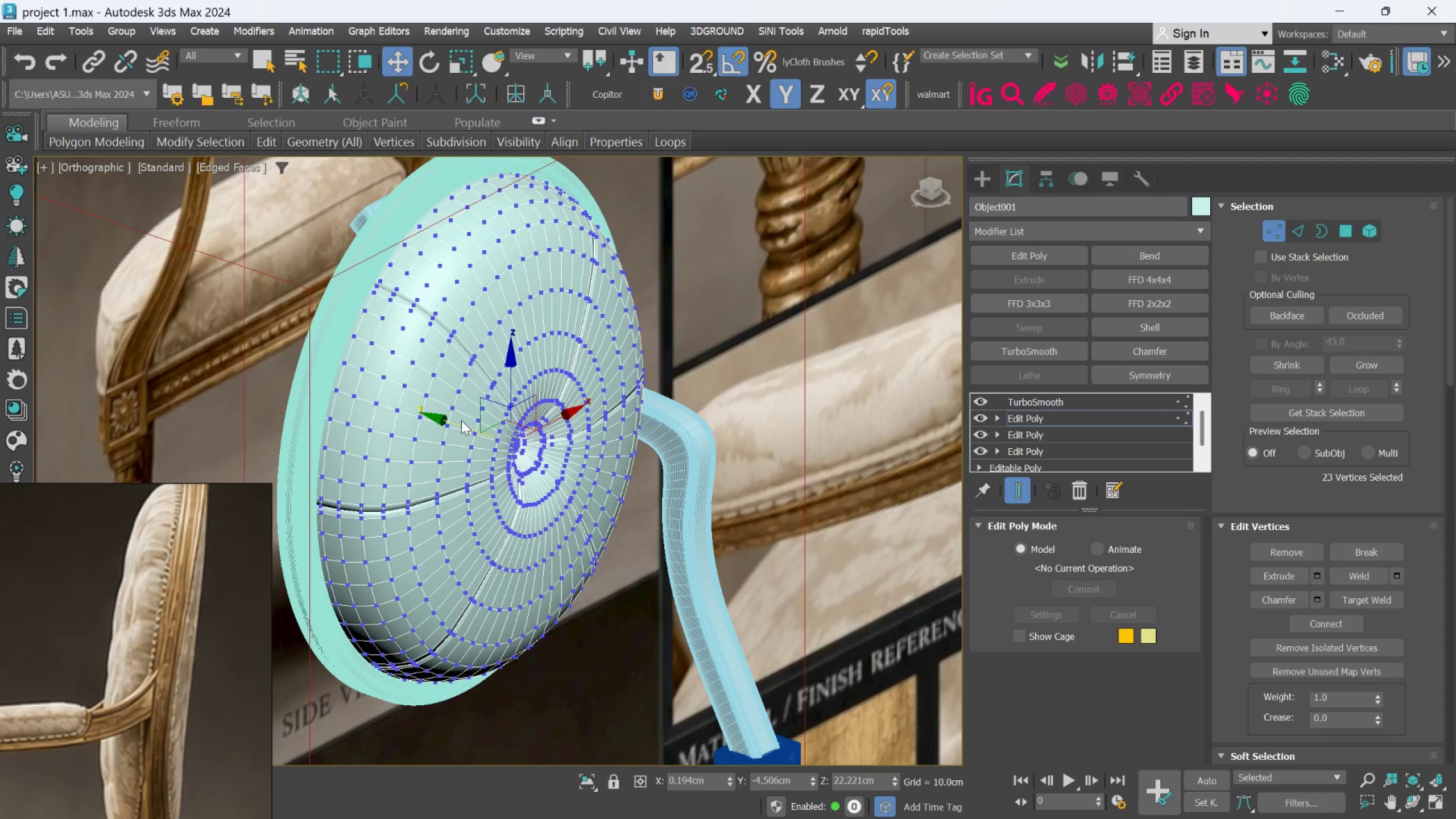 
hold_key(key=AltLeft, duration=0.41)
 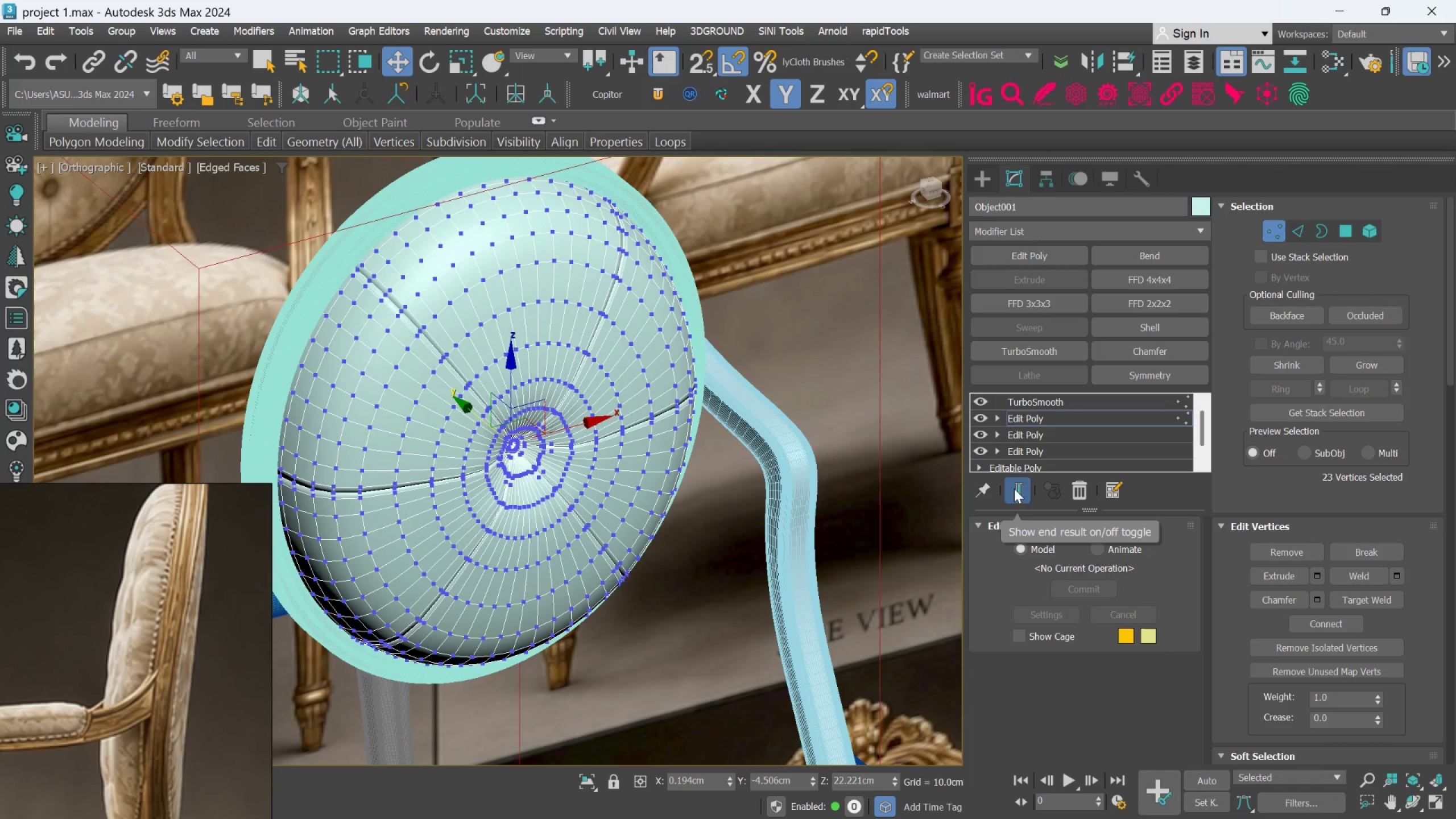 
scroll: coordinate [662, 494], scroll_direction: down, amount: 1.0
 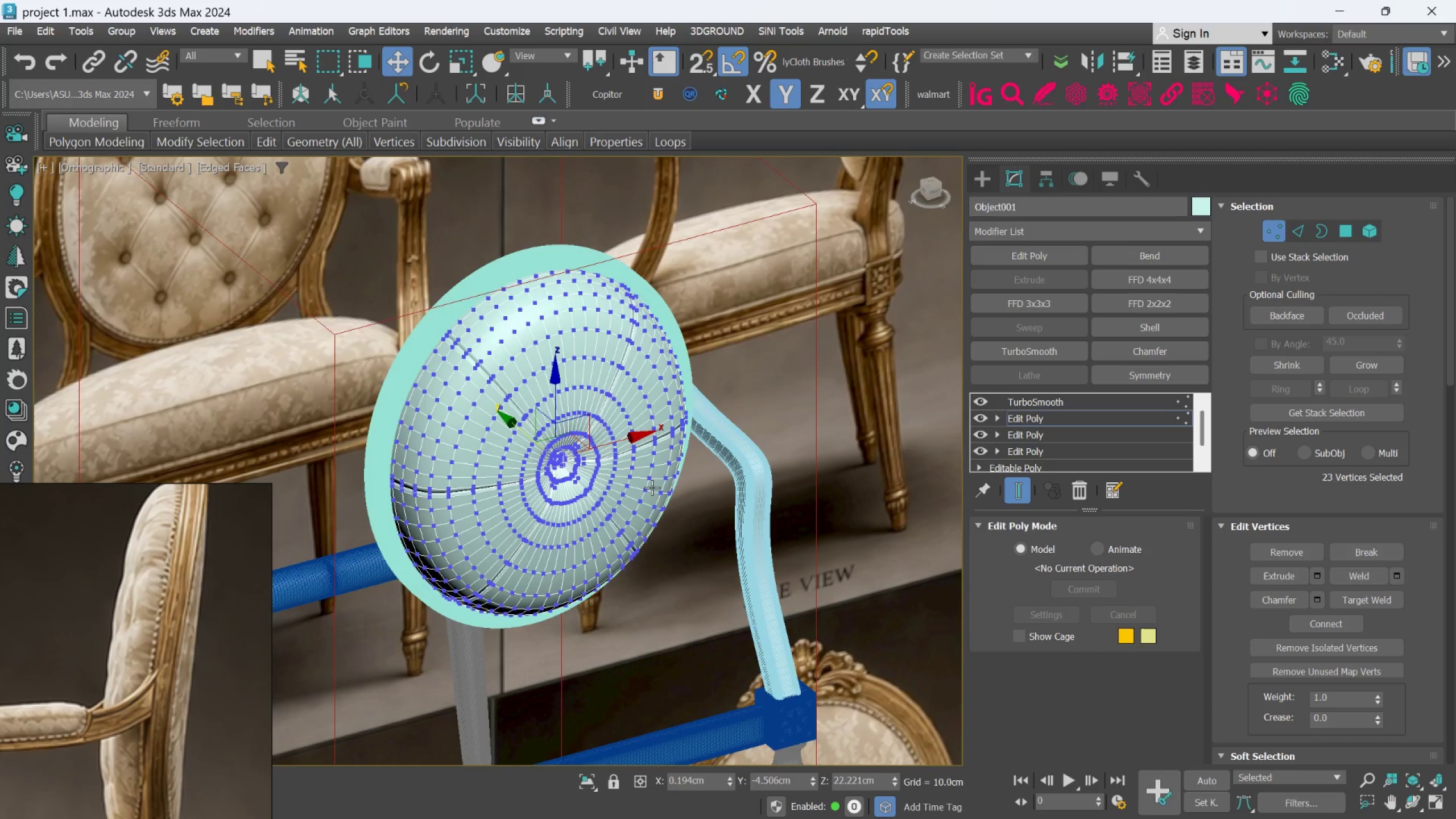 
key(F4)
 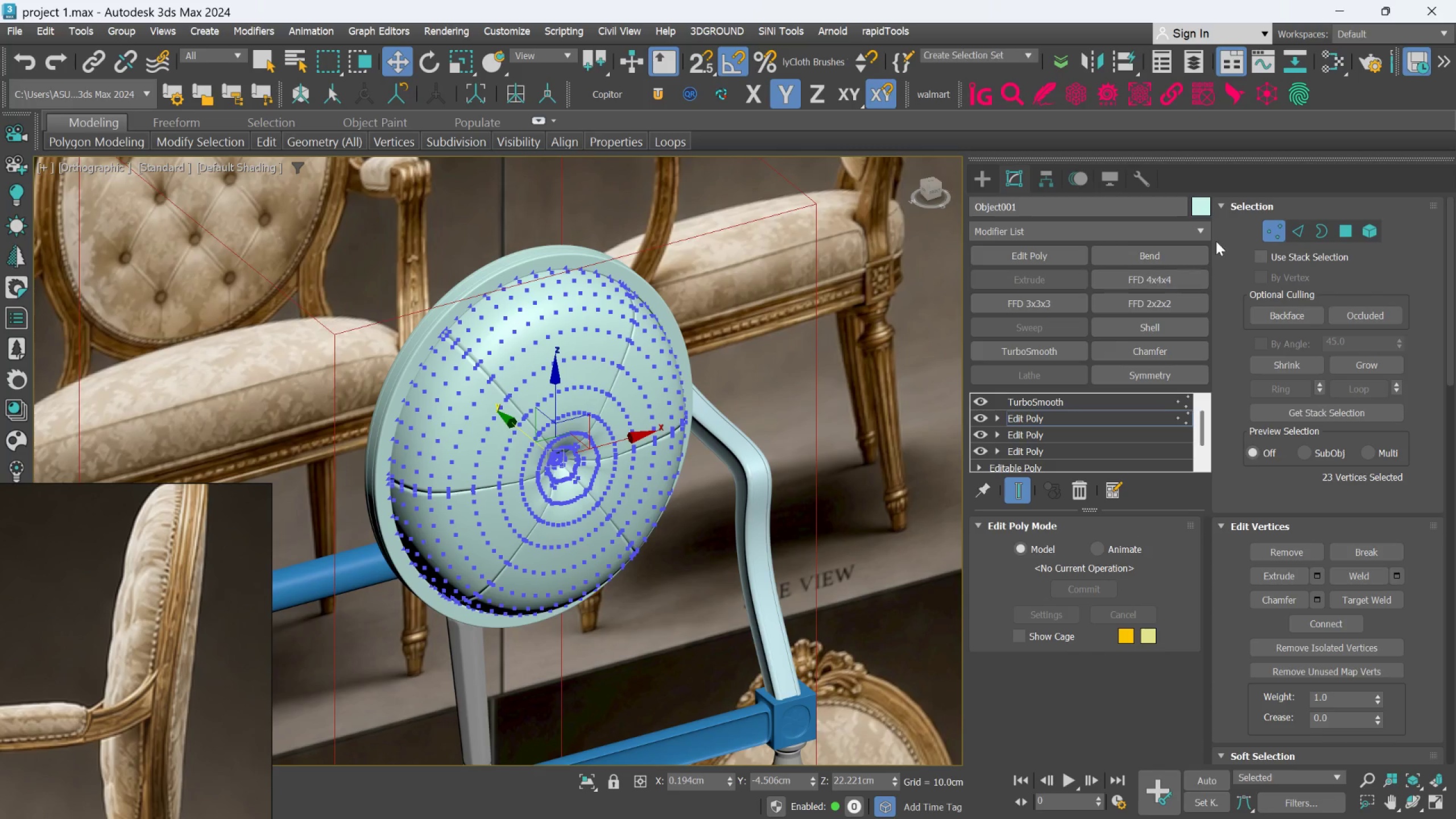 
left_click([1275, 237])
 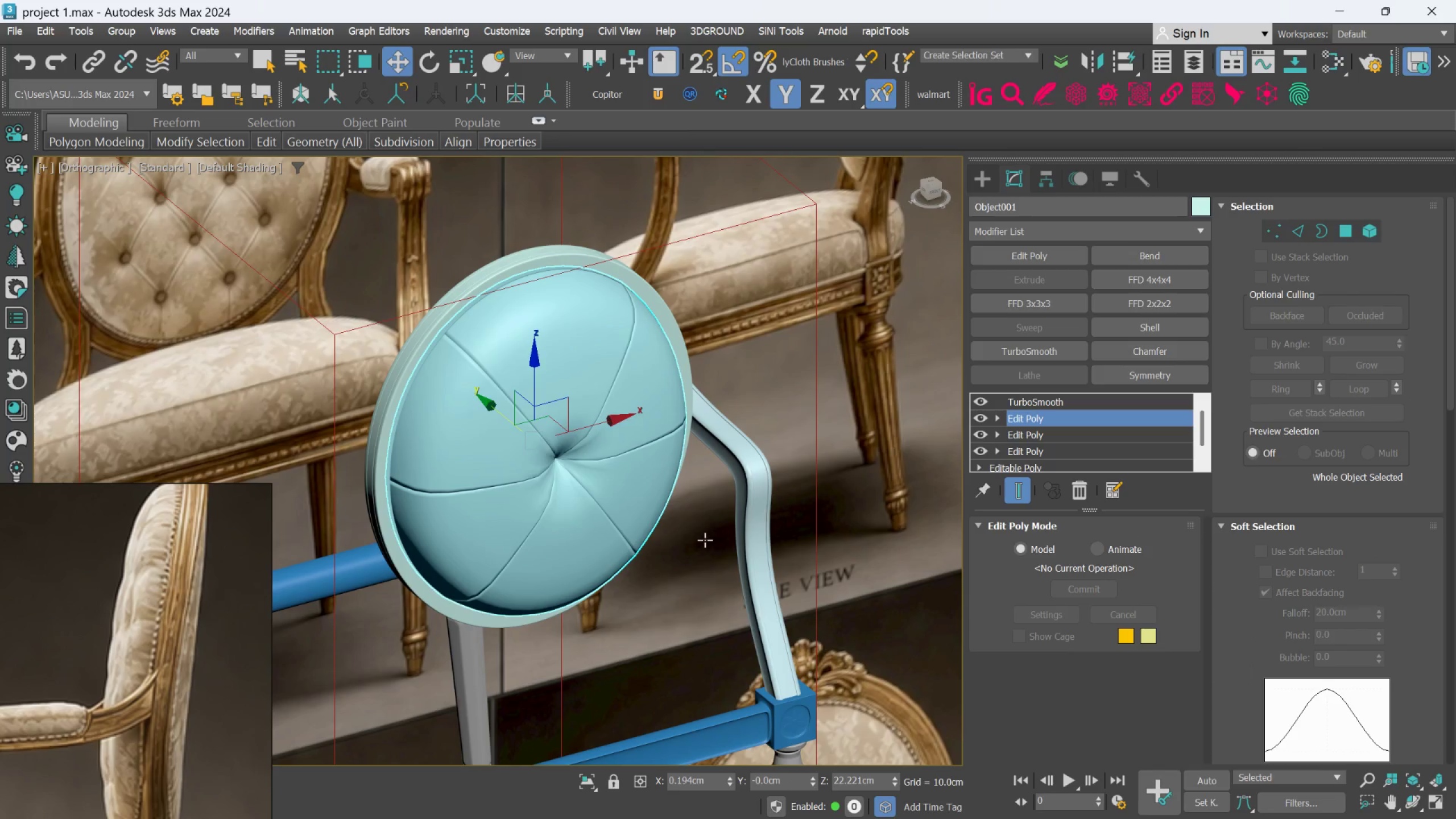 
scroll: coordinate [689, 544], scroll_direction: down, amount: 2.0
 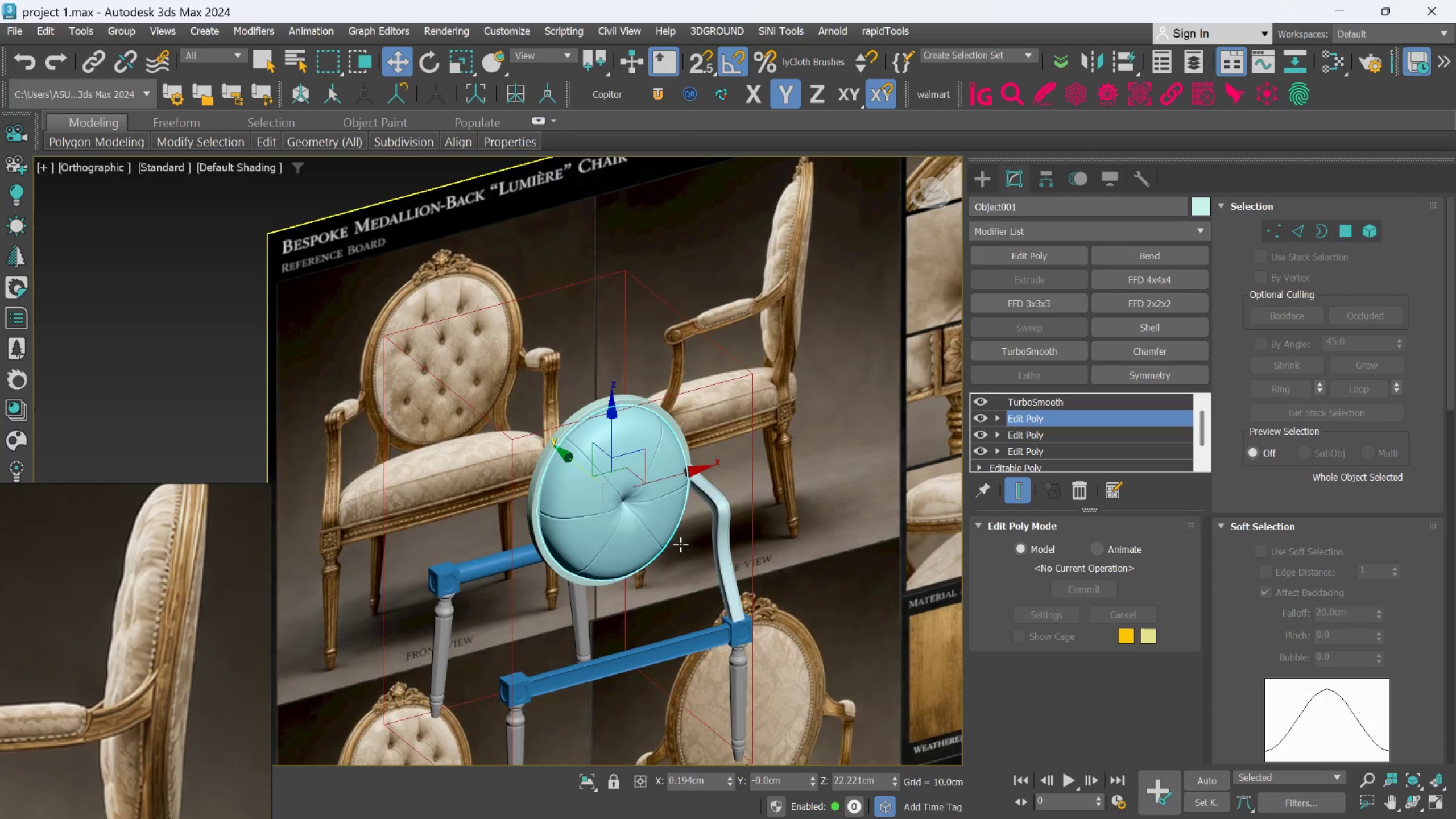 
hold_key(key=AltLeft, duration=0.31)
 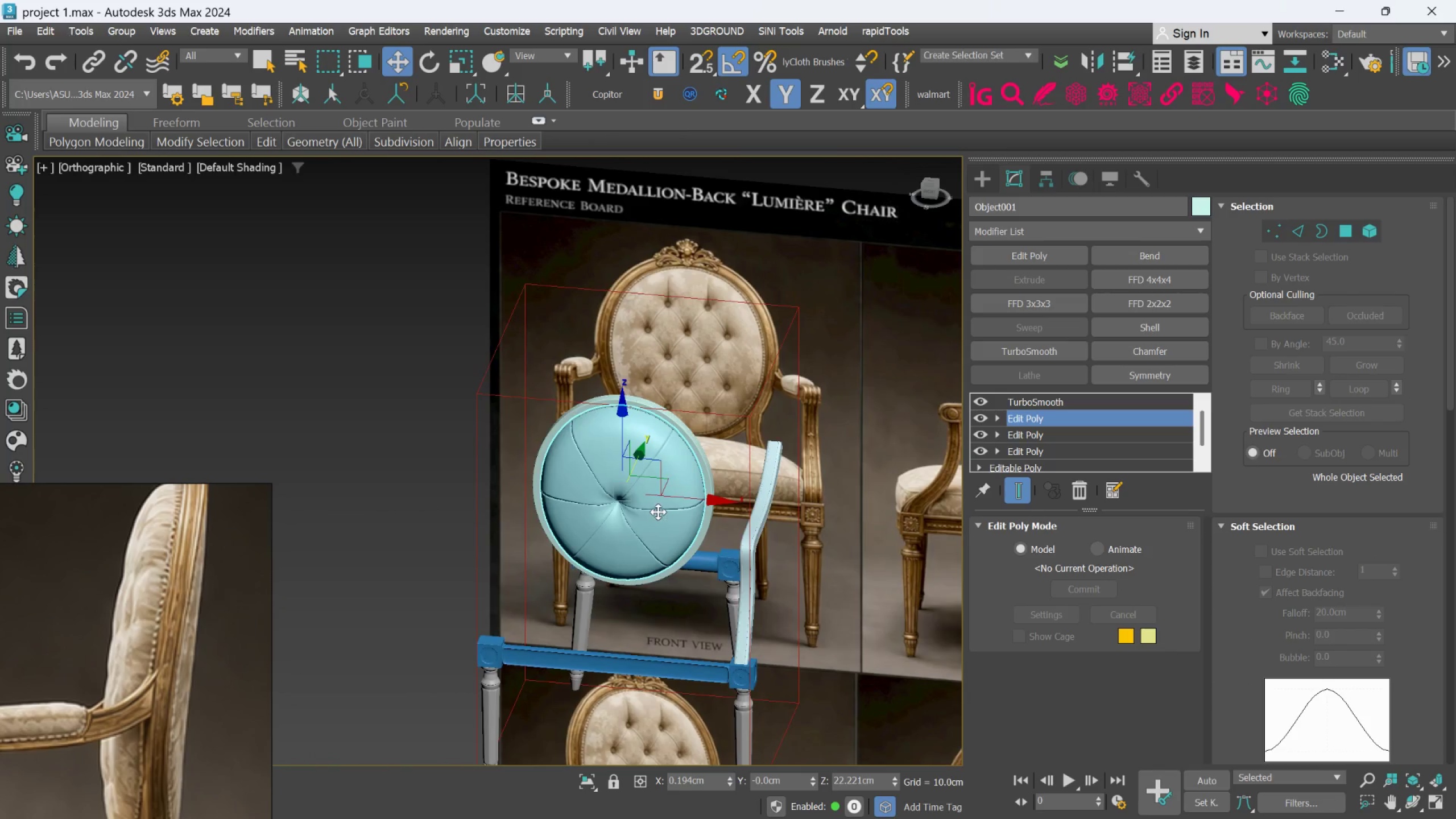 
scroll: coordinate [658, 512], scroll_direction: up, amount: 2.0
 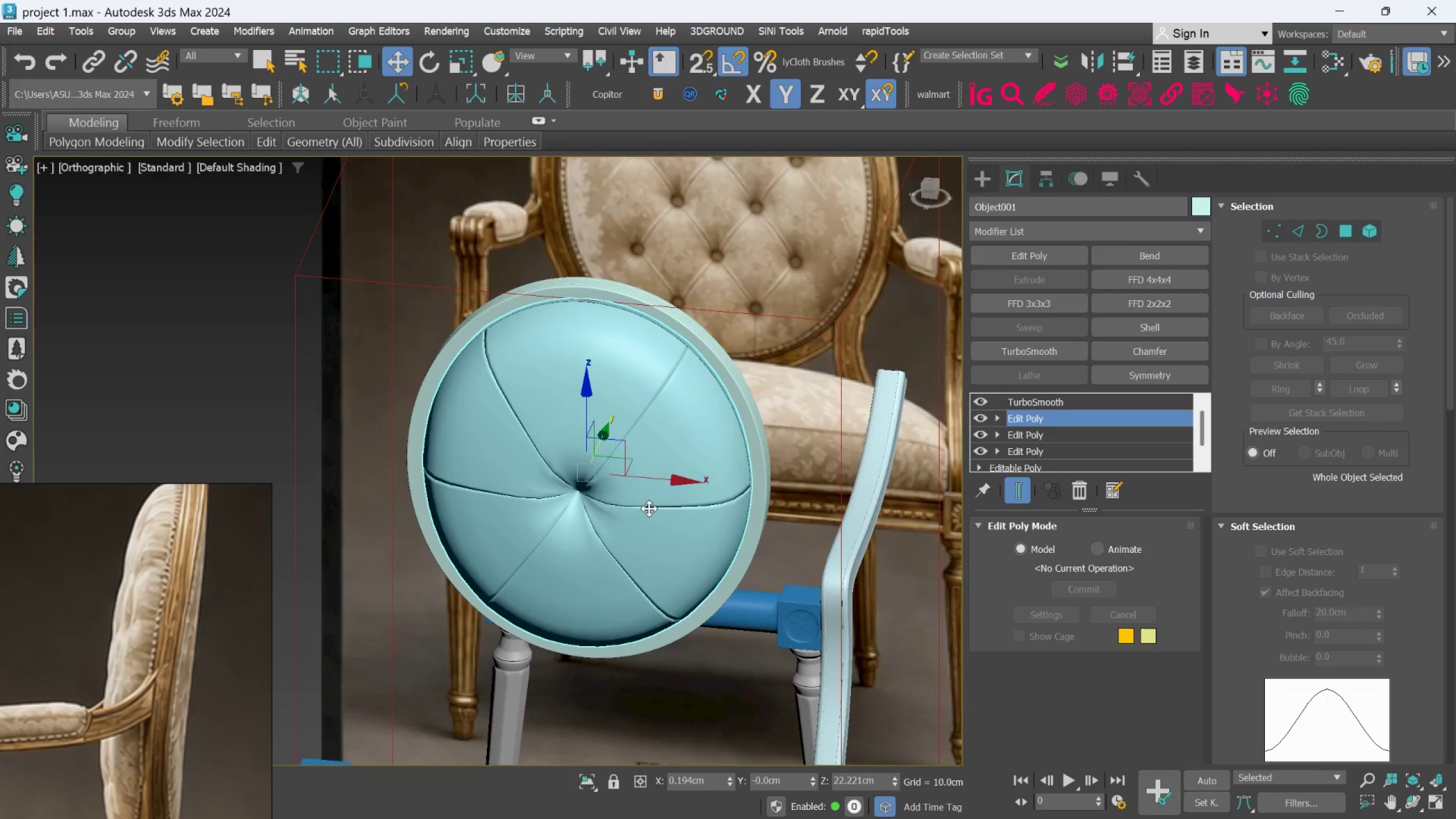 
hold_key(key=AltLeft, duration=0.84)
 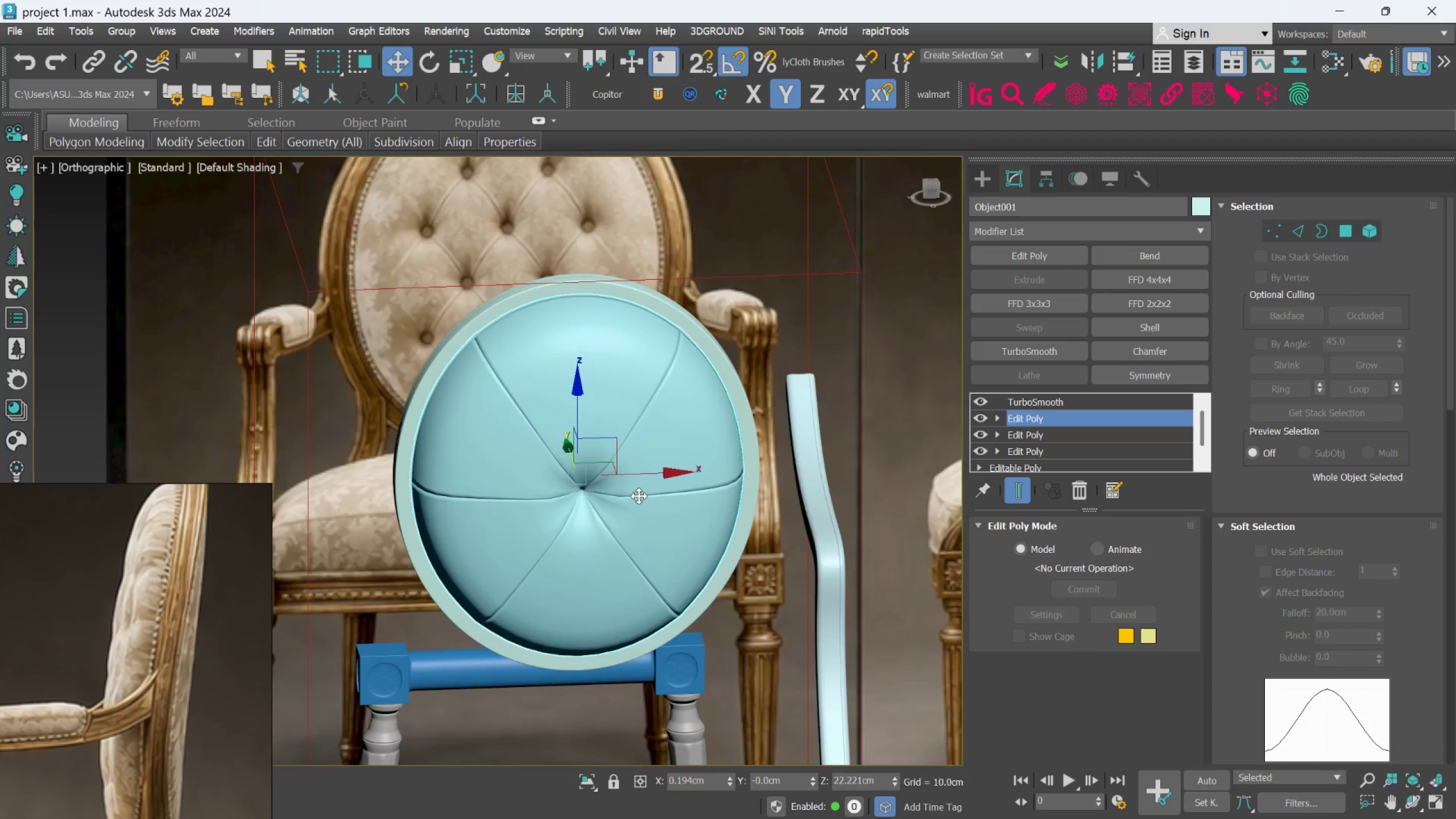 
scroll: coordinate [639, 496], scroll_direction: up, amount: 1.0
 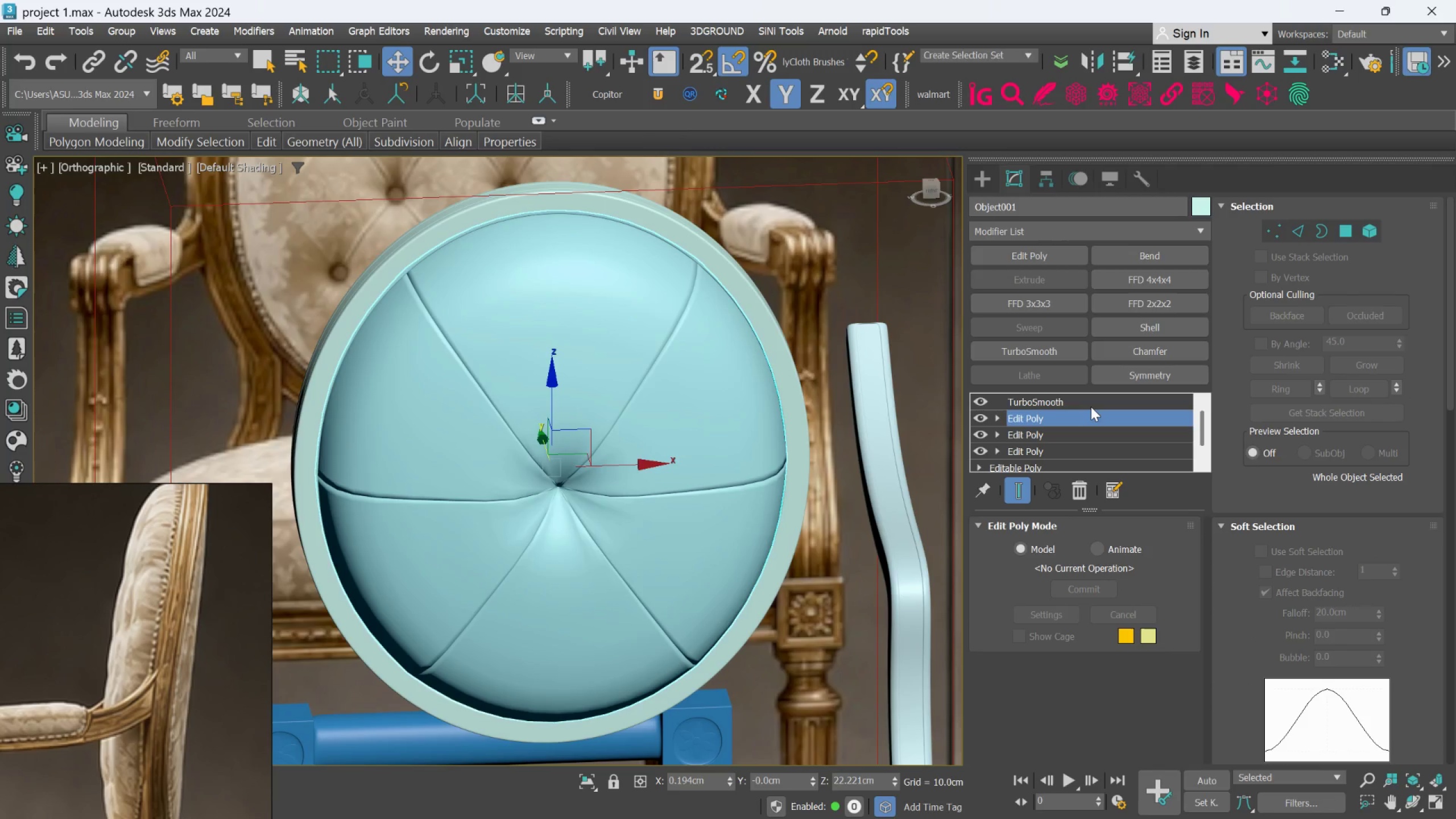 
left_click([1090, 406])
 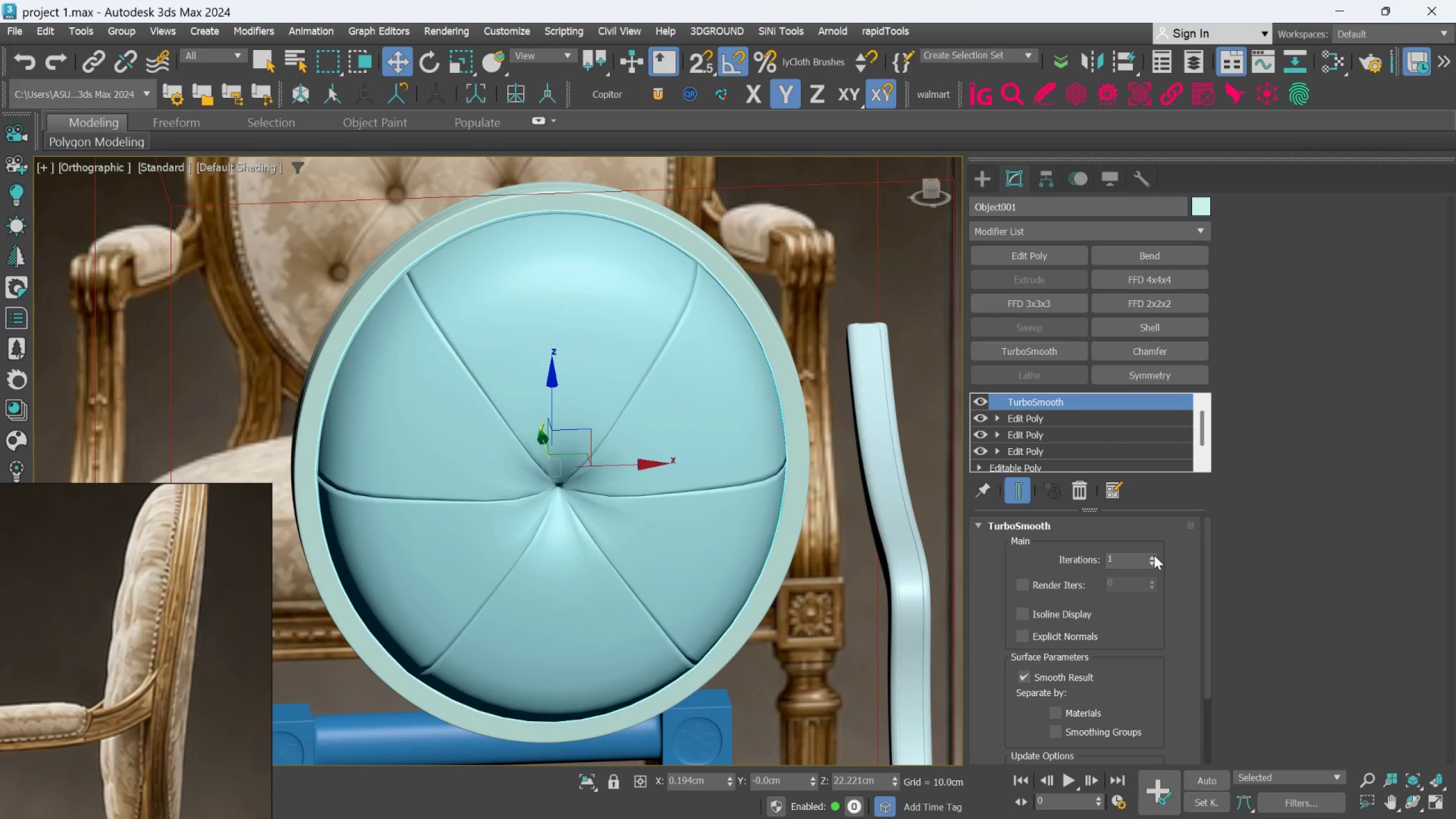 
left_click([1154, 556])
 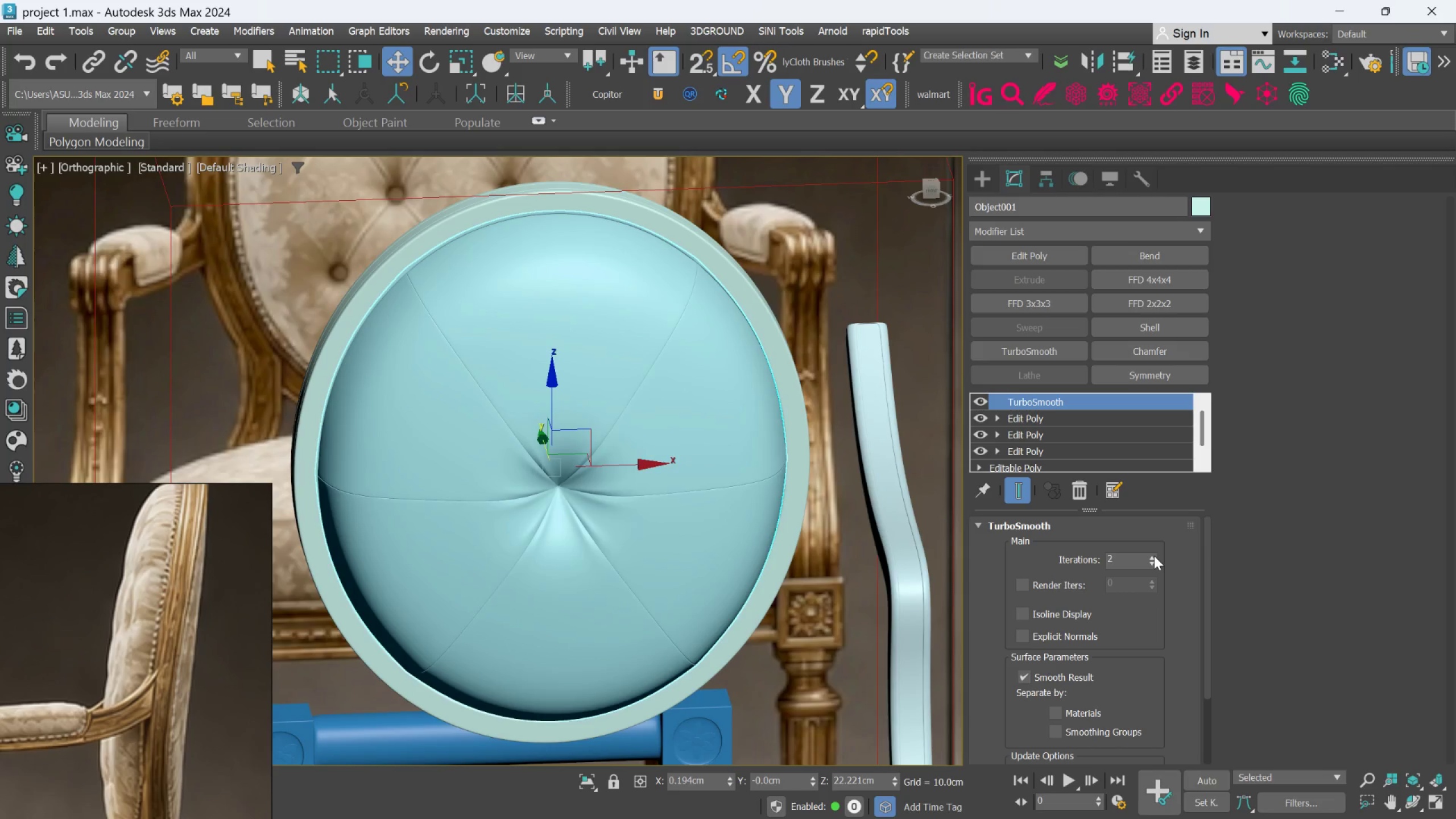 
left_click([1154, 556])
 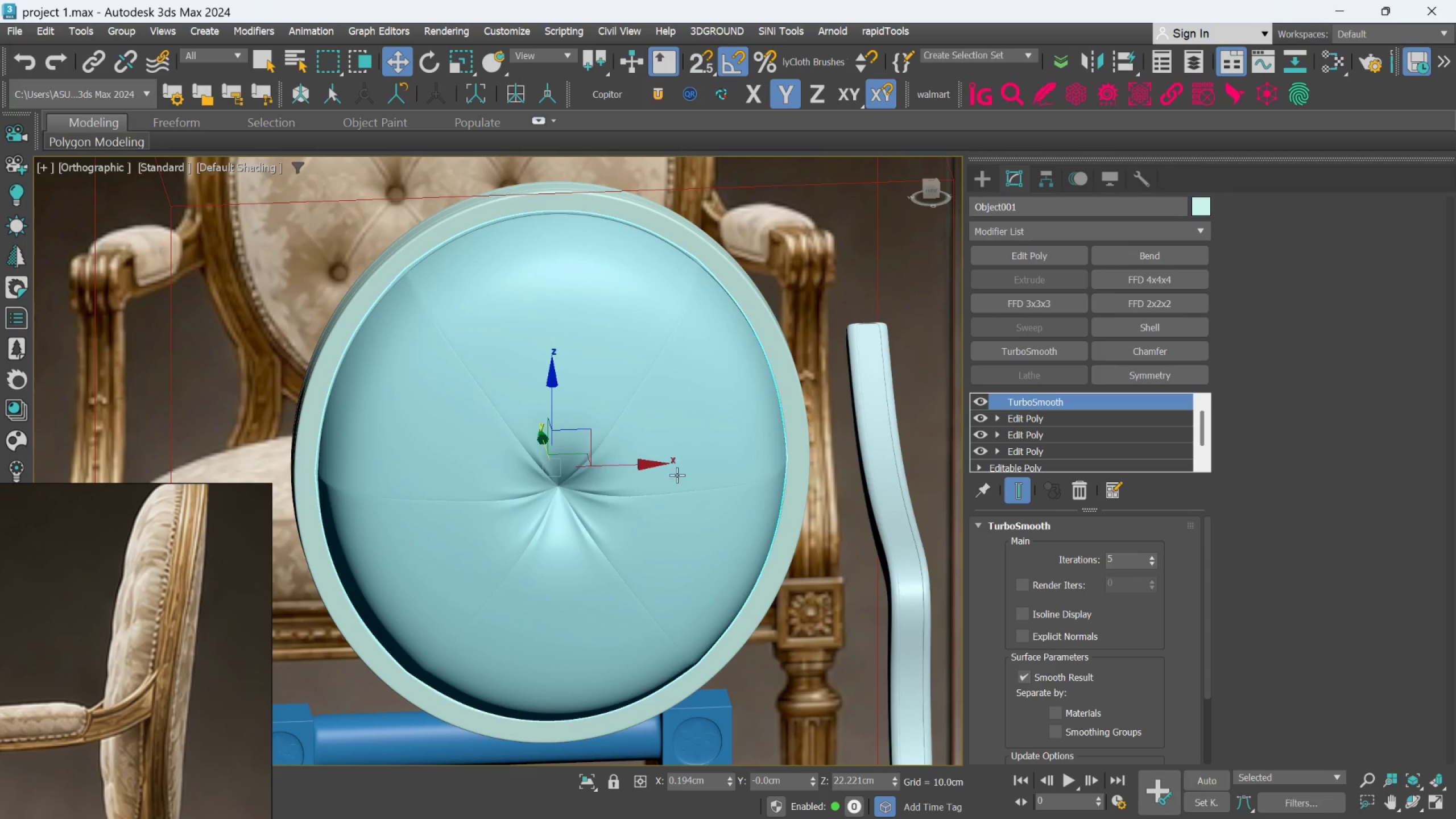 
scroll: coordinate [647, 473], scroll_direction: down, amount: 1.0
 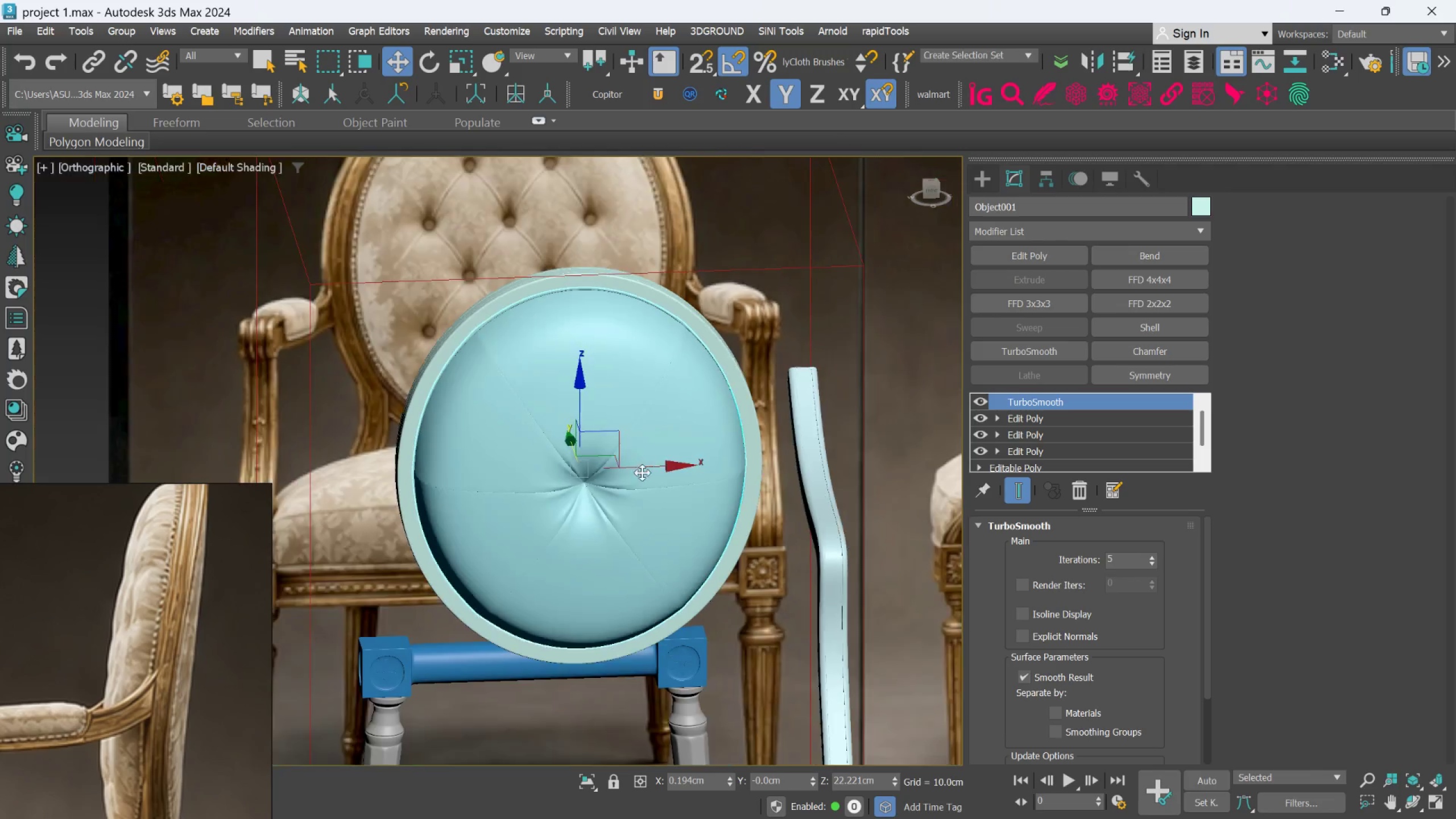 
hold_key(key=AltLeft, duration=0.8)
 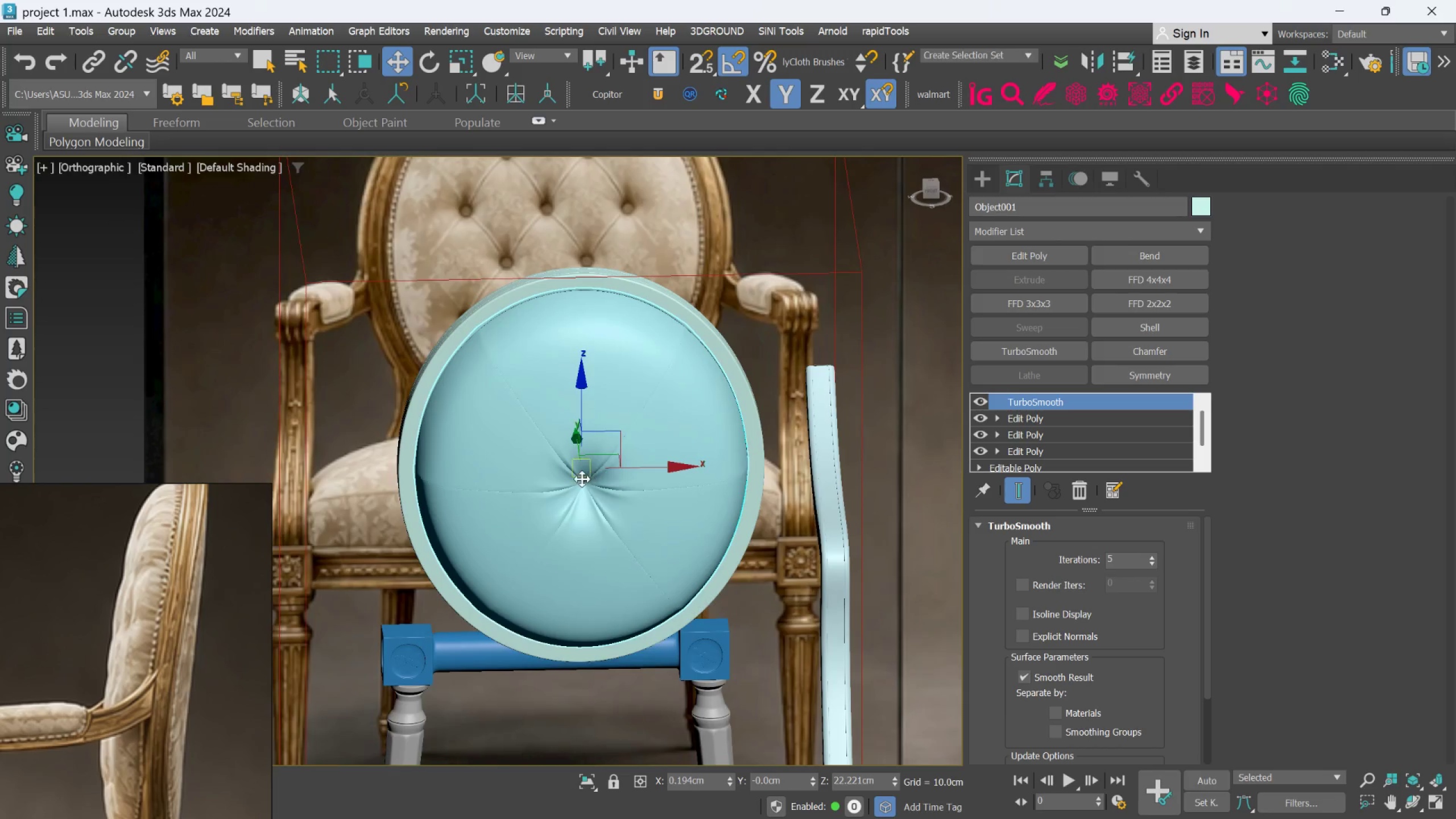 
scroll: coordinate [582, 479], scroll_direction: up, amount: 2.0
 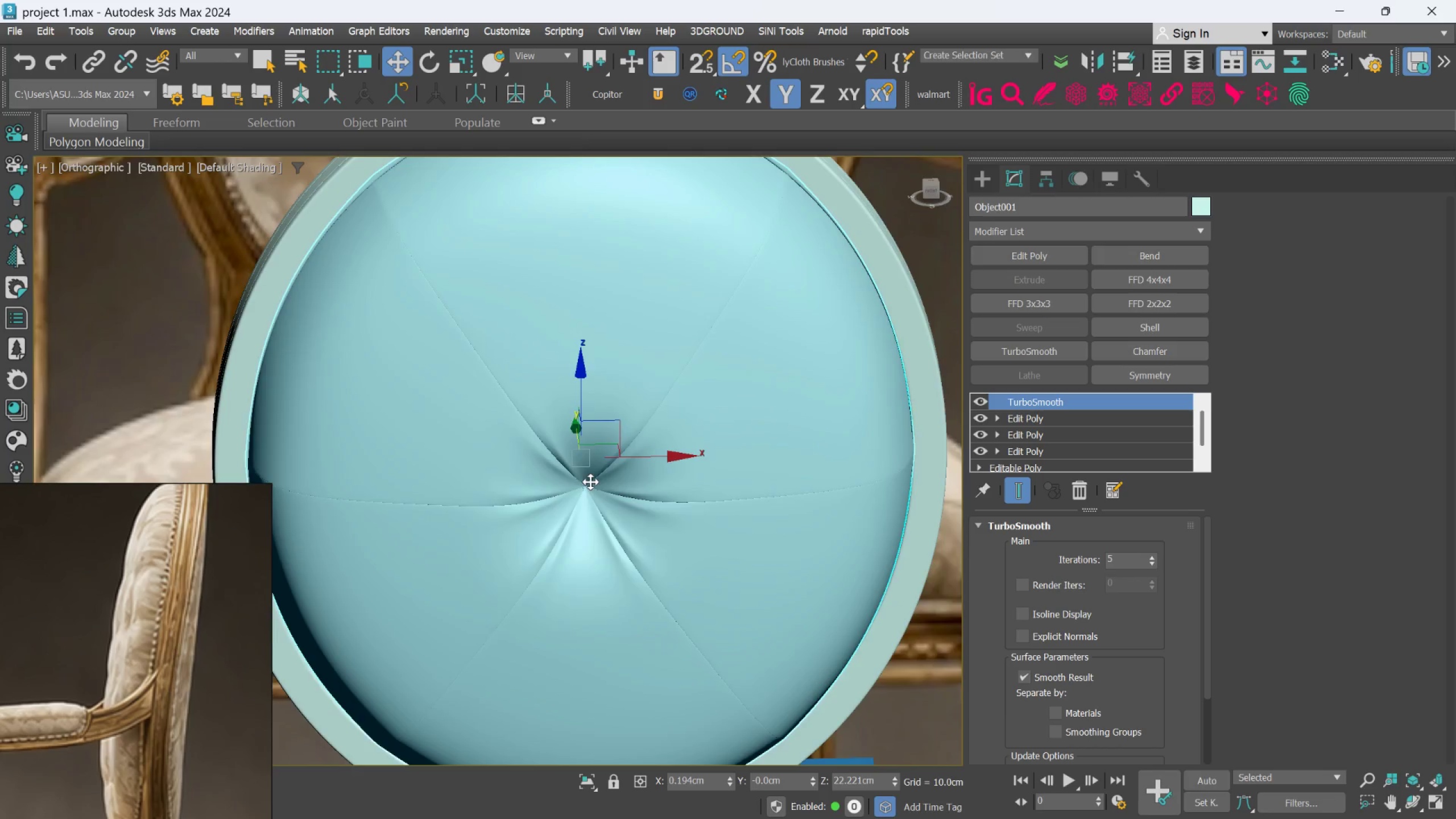 
hold_key(key=AltLeft, duration=1.11)
 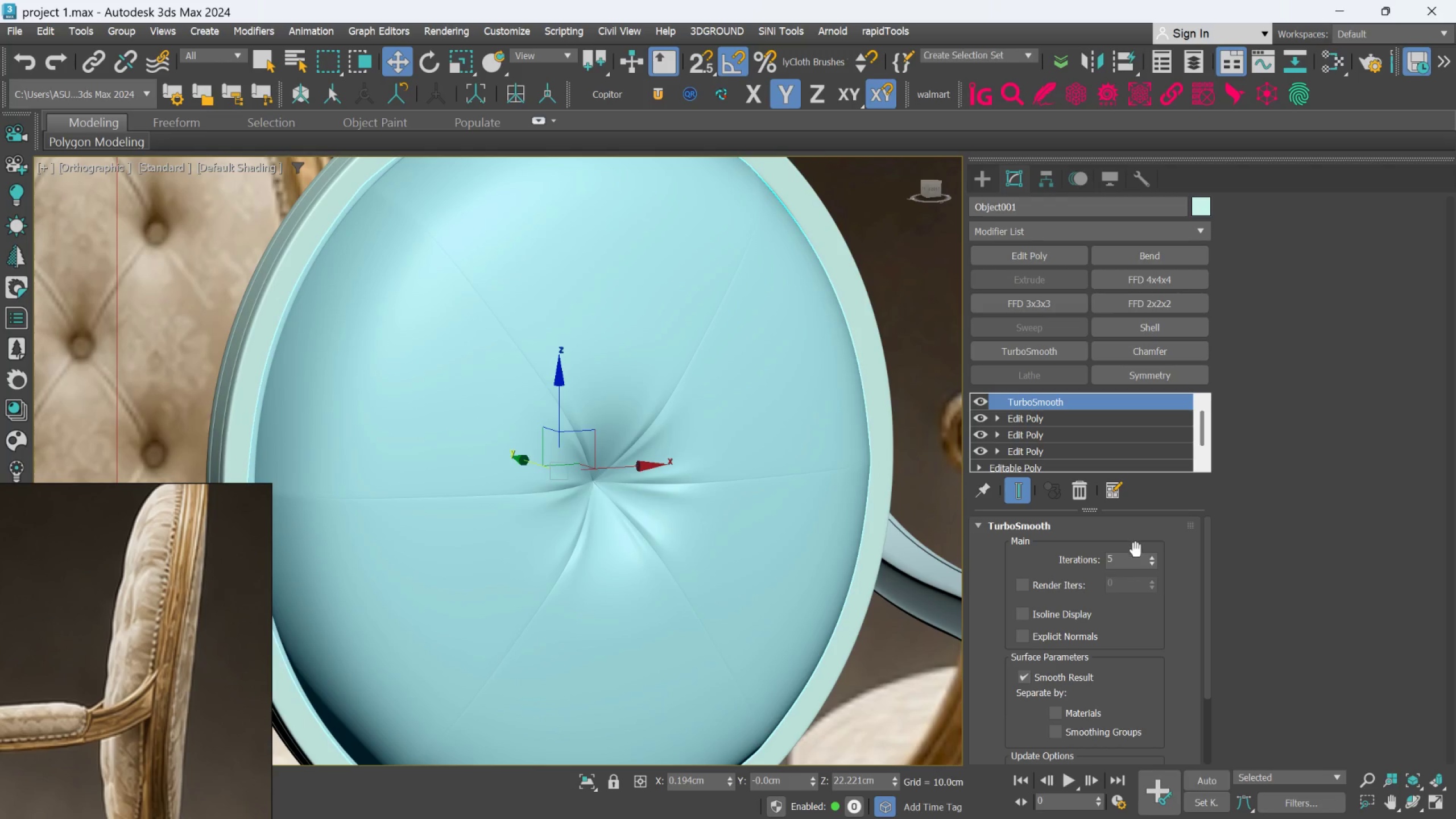 
left_click([1155, 561])
 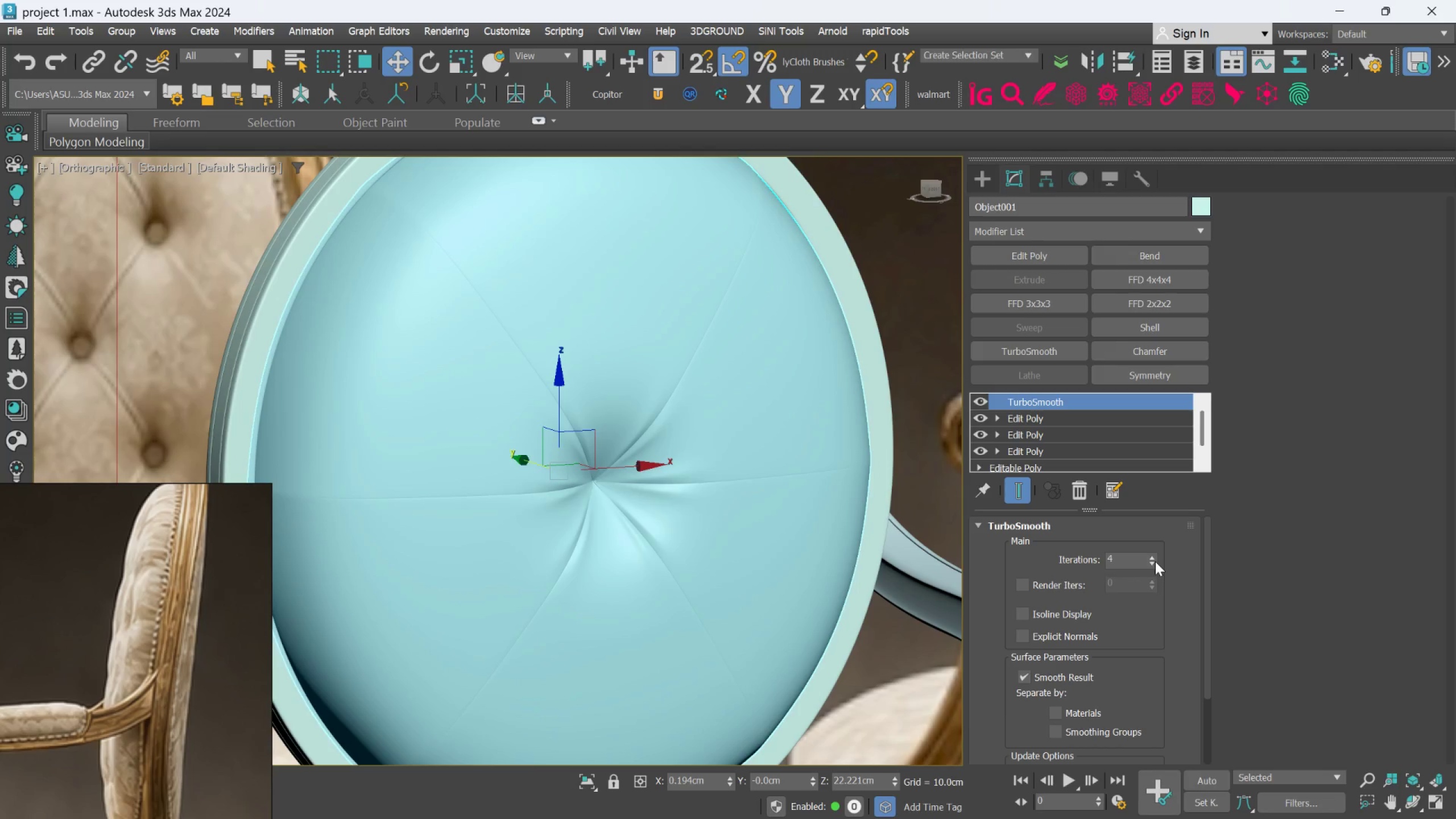 
left_click([1153, 562])
 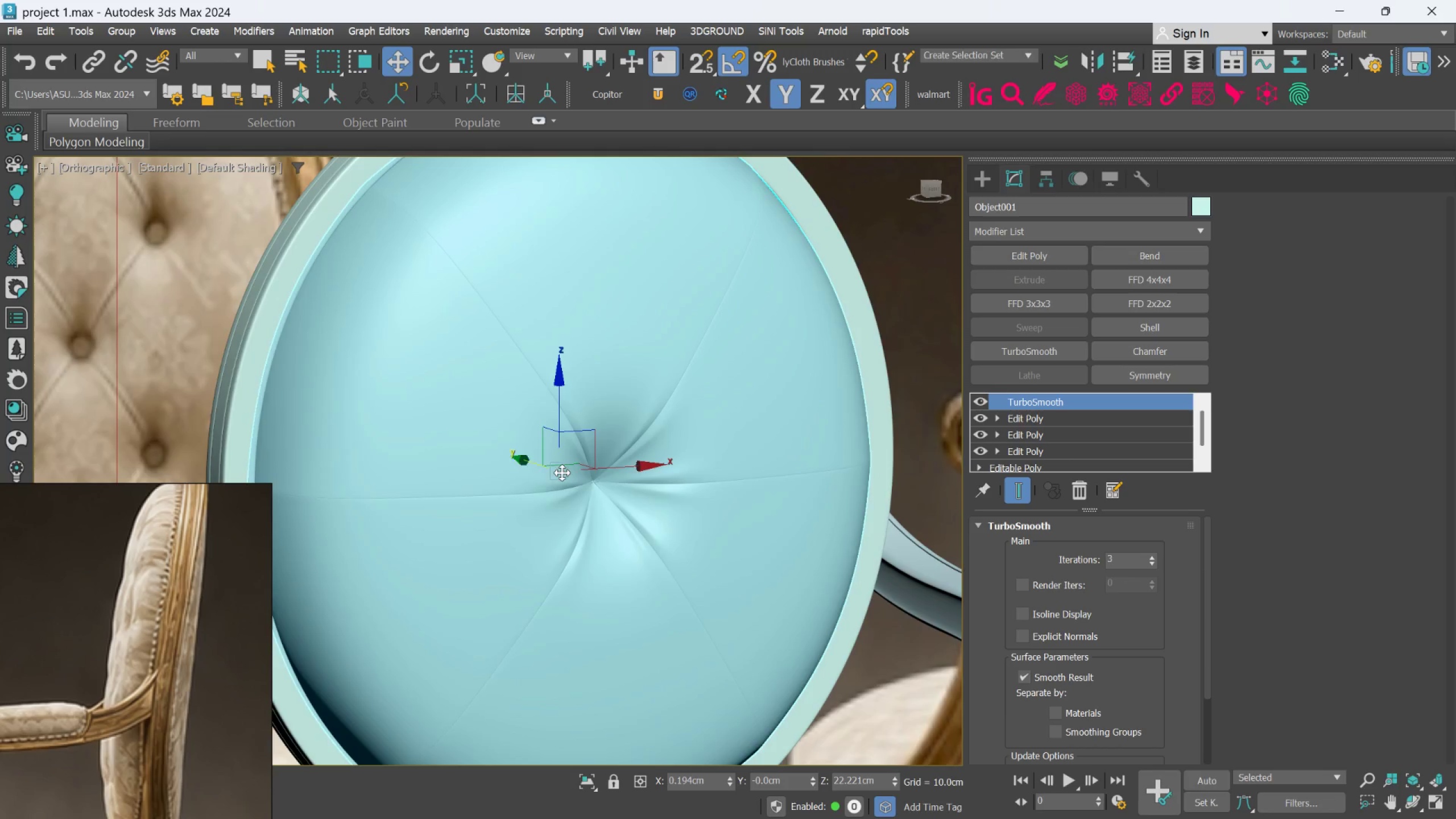 
scroll: coordinate [521, 460], scroll_direction: down, amount: 1.0
 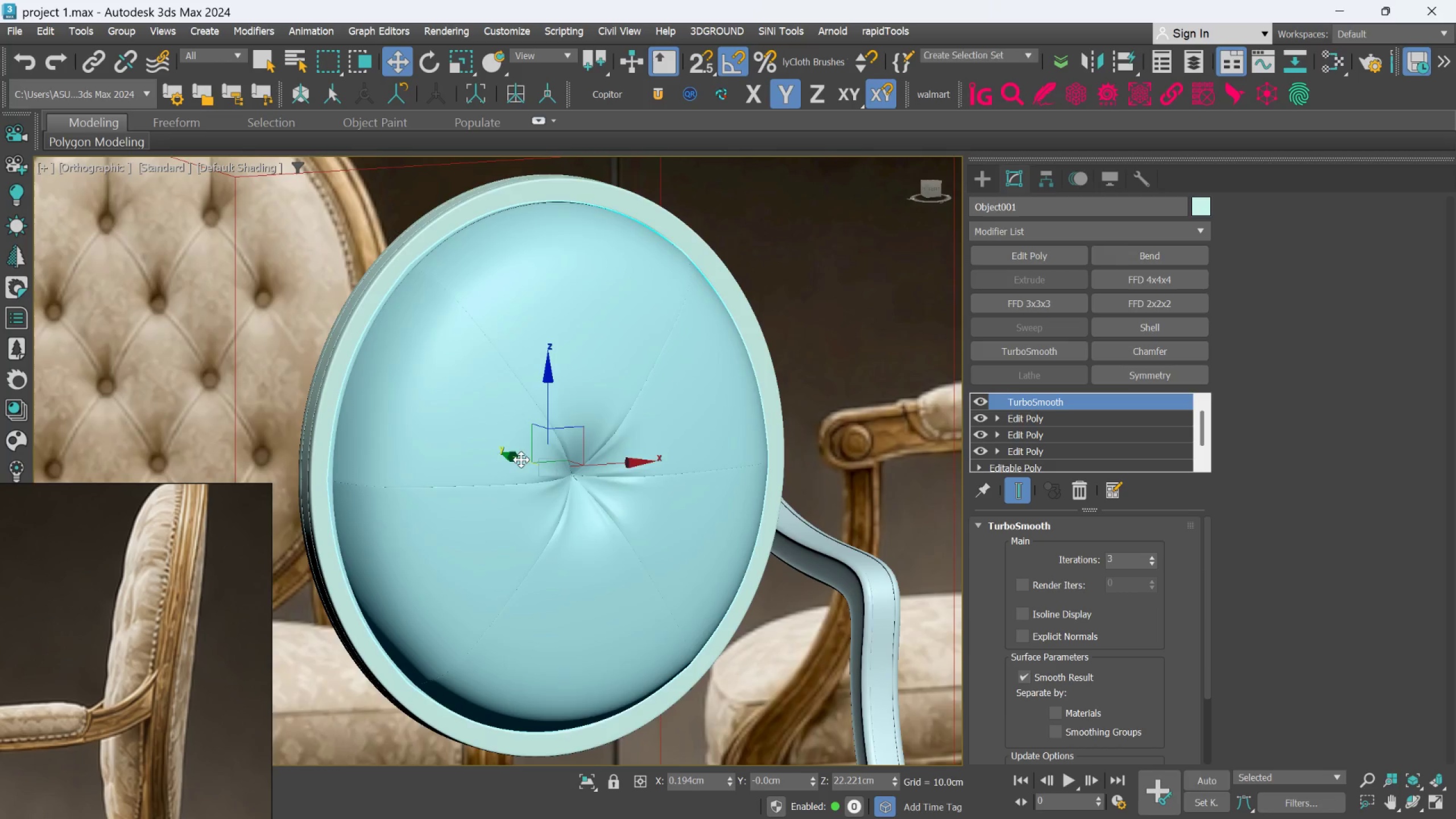 
hold_key(key=AltLeft, duration=0.66)
 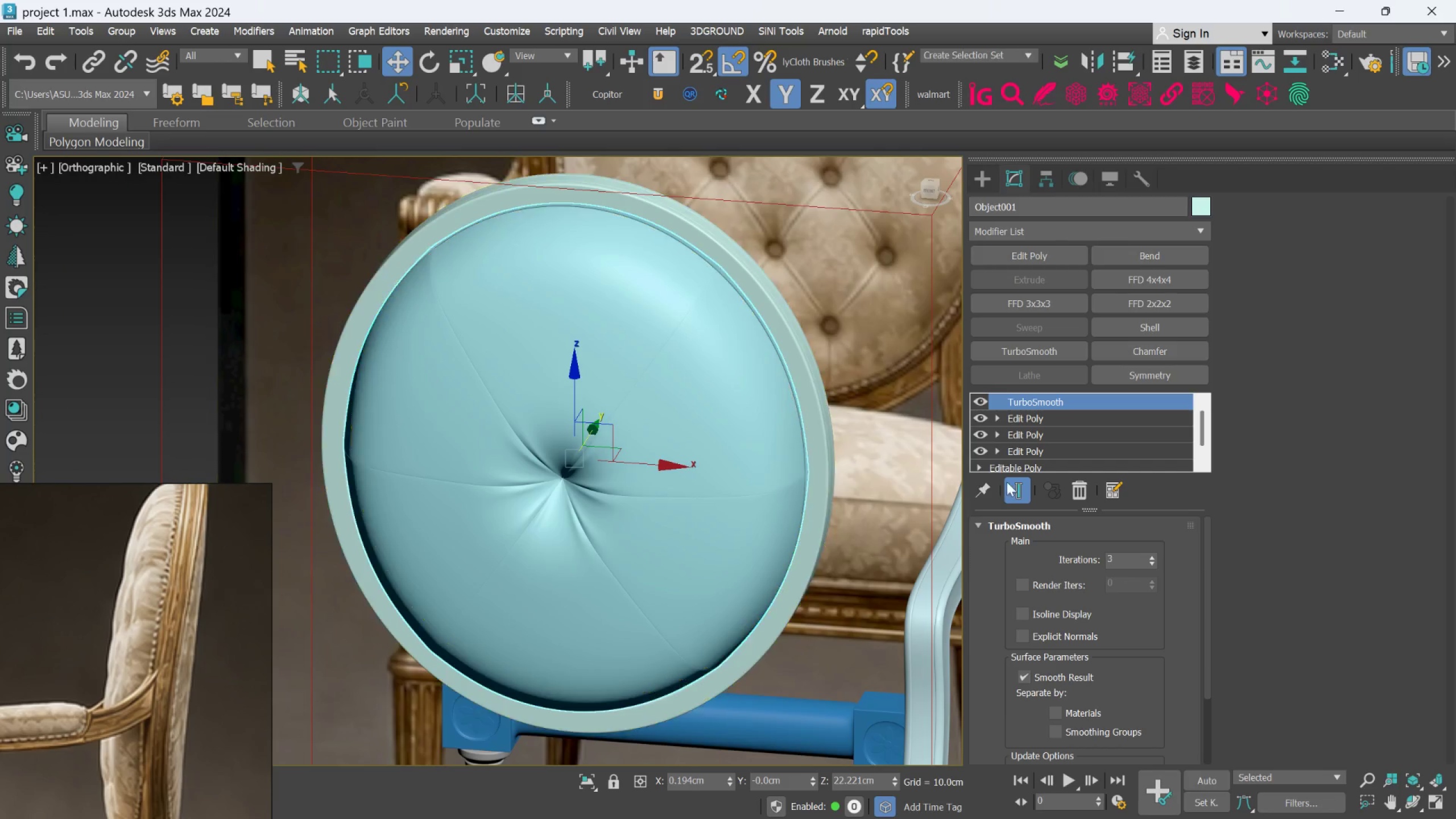 
hold_key(key=AltLeft, duration=0.69)
 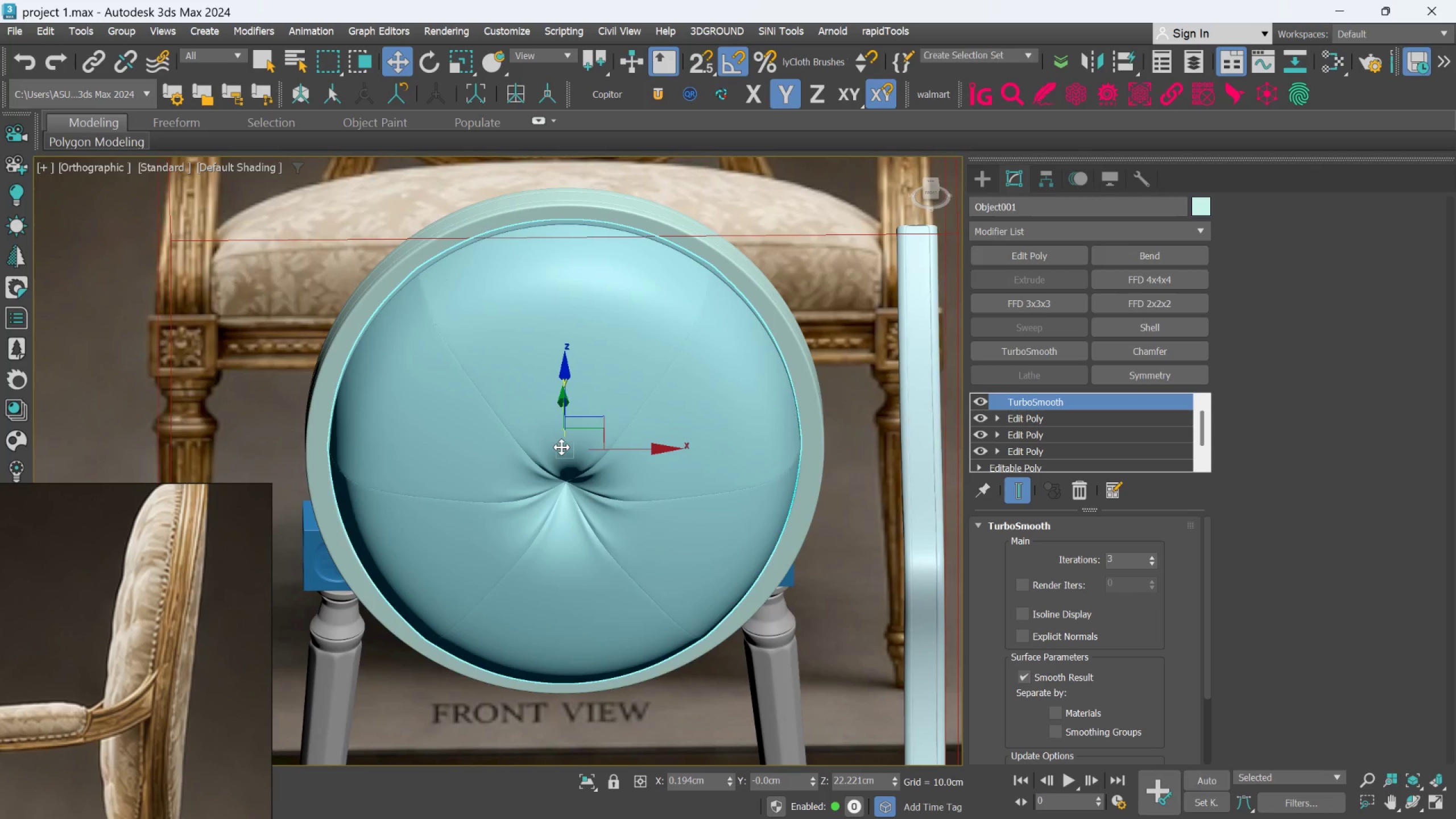 
scroll: coordinate [561, 447], scroll_direction: up, amount: 1.0
 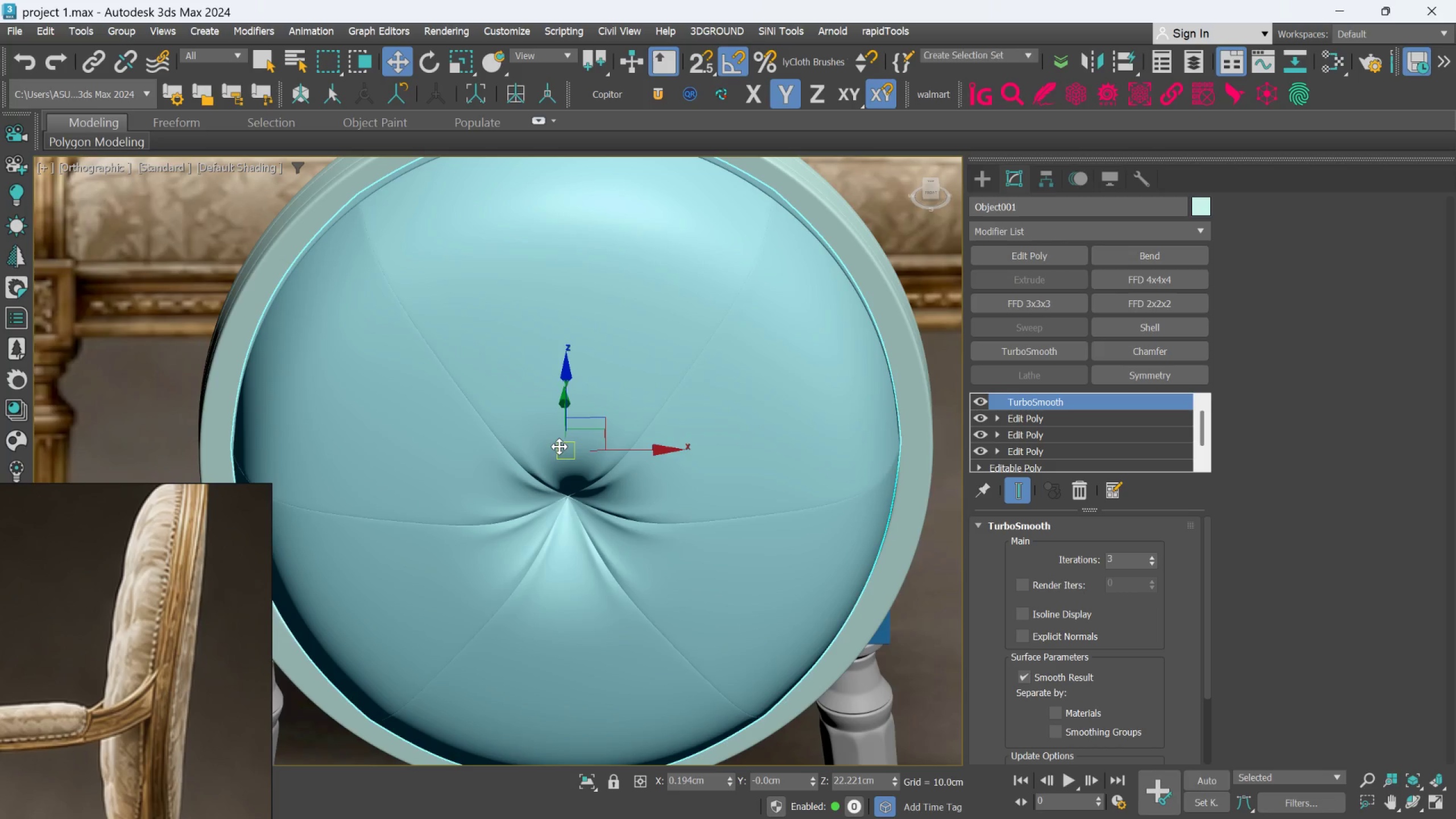 
hold_key(key=AltLeft, duration=0.38)
 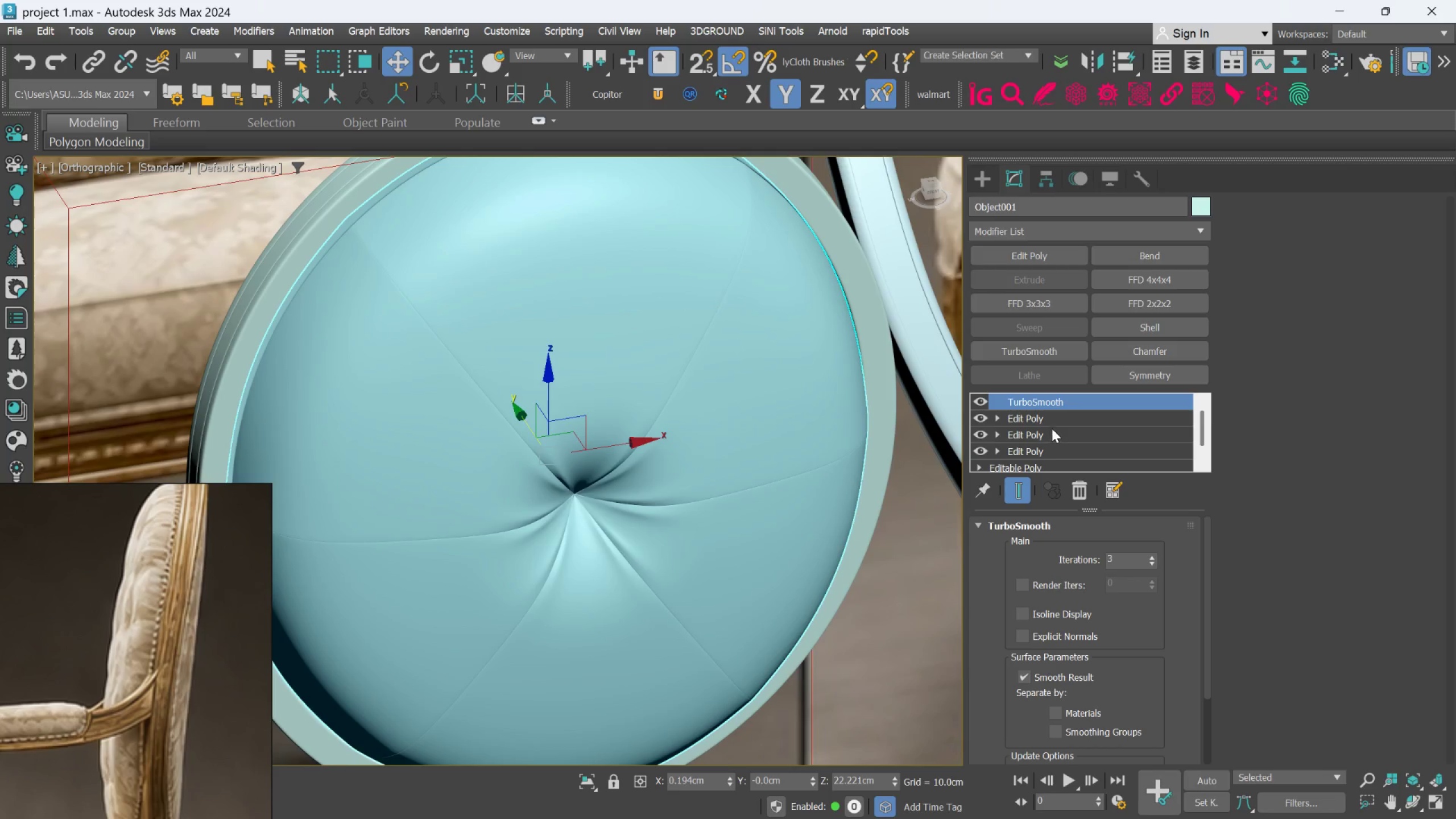 
left_click([1052, 419])
 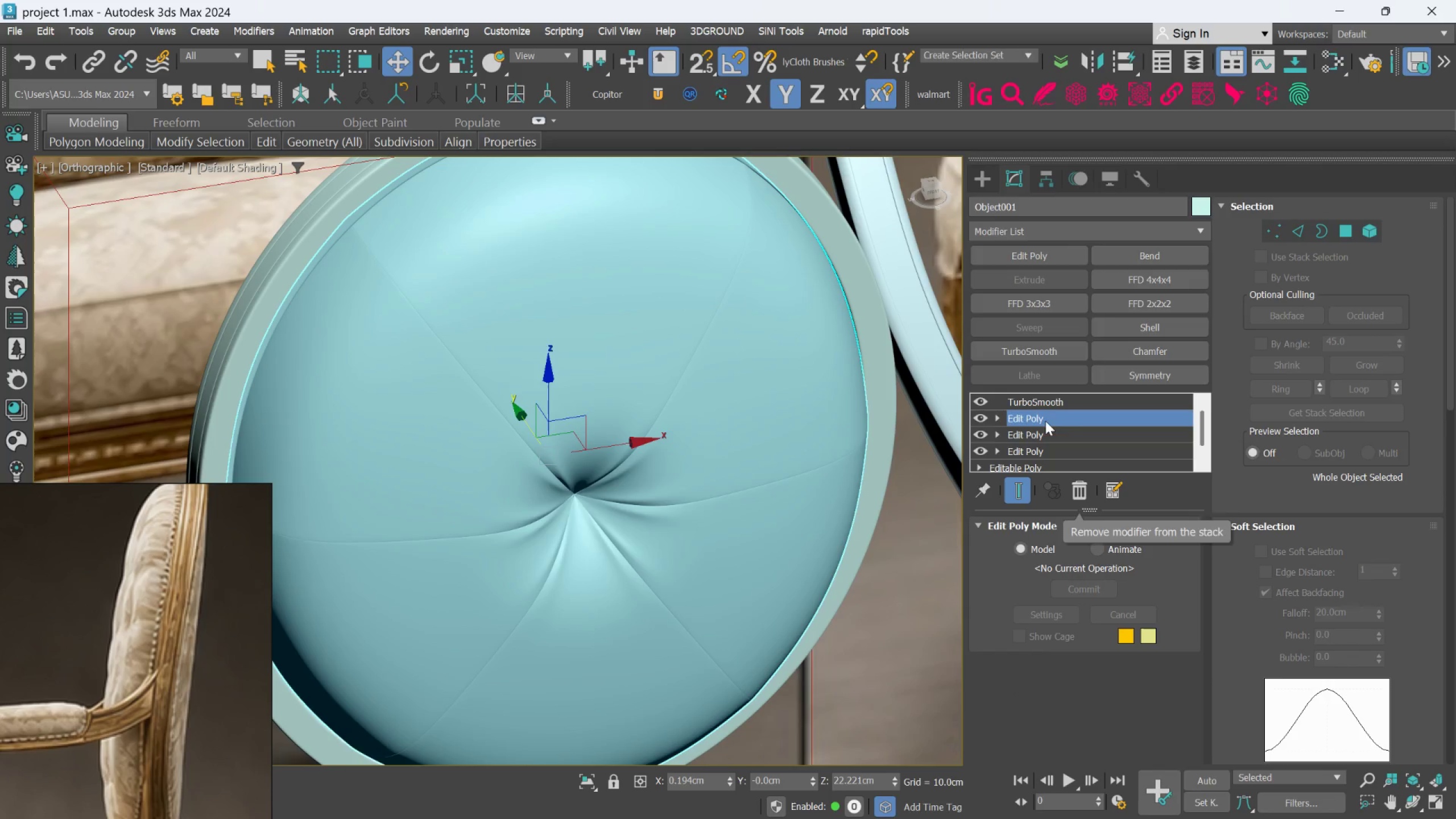 
left_click([1041, 402])
 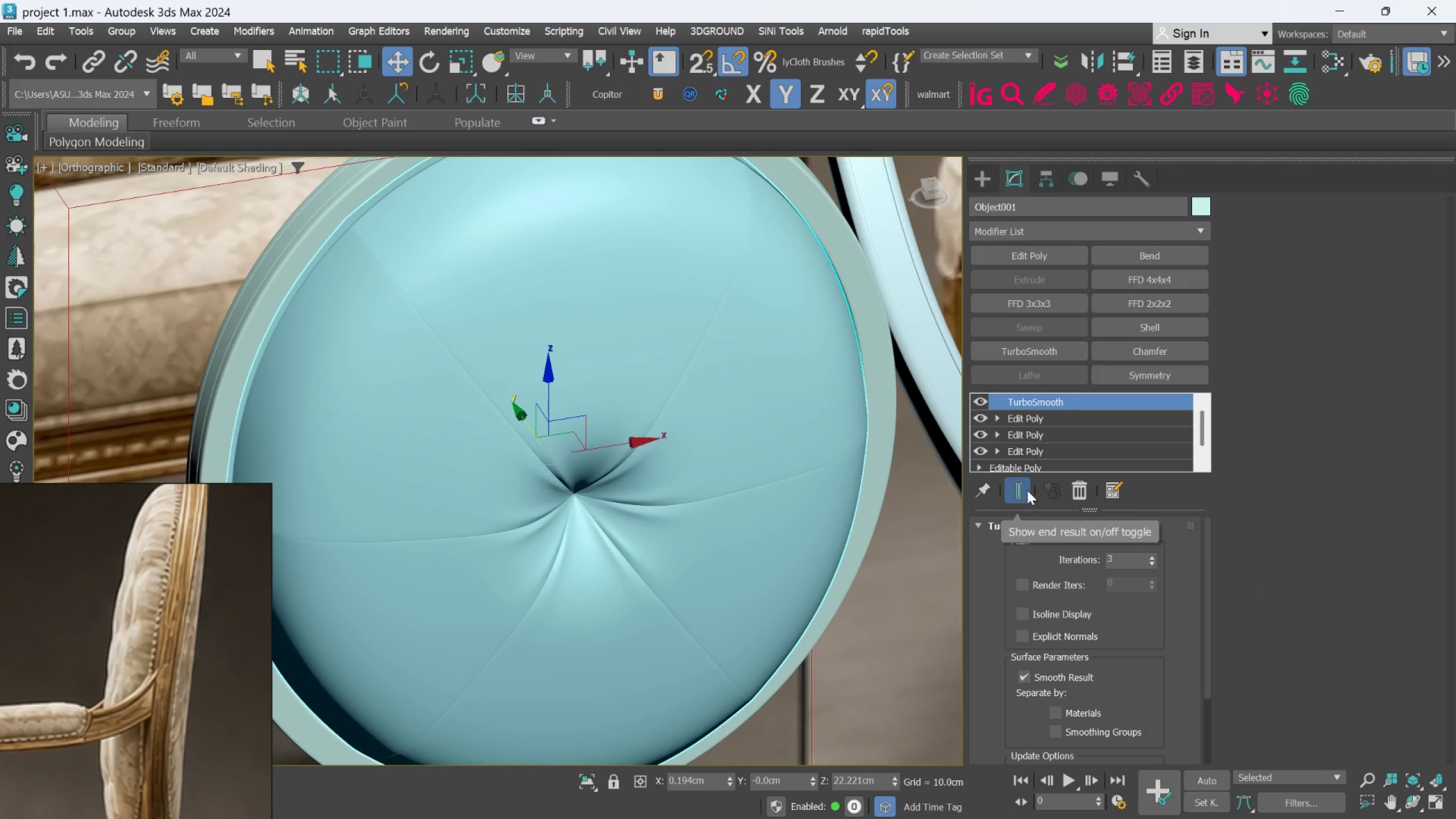 
left_click([1023, 487])
 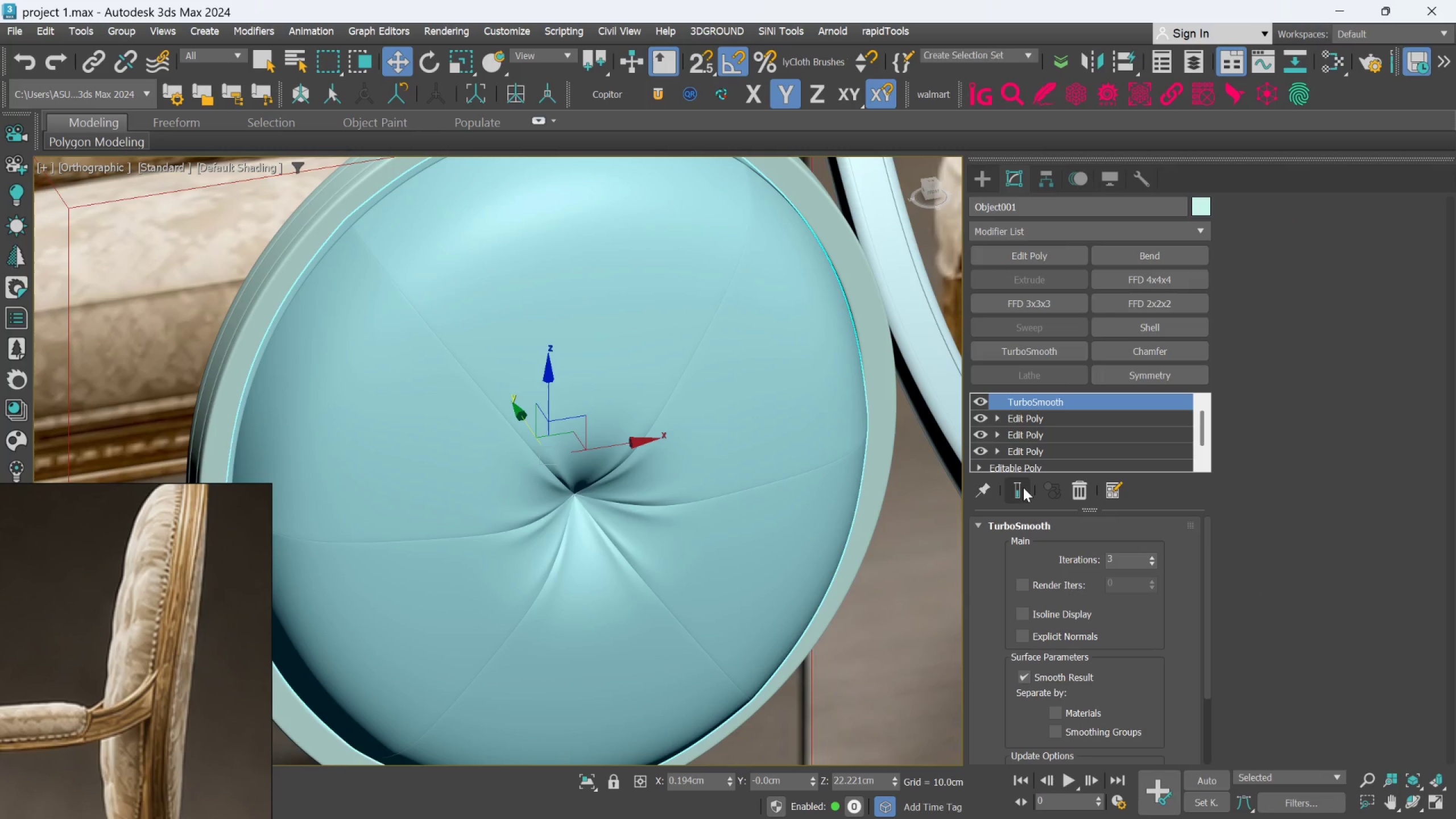 
left_click([1023, 487])
 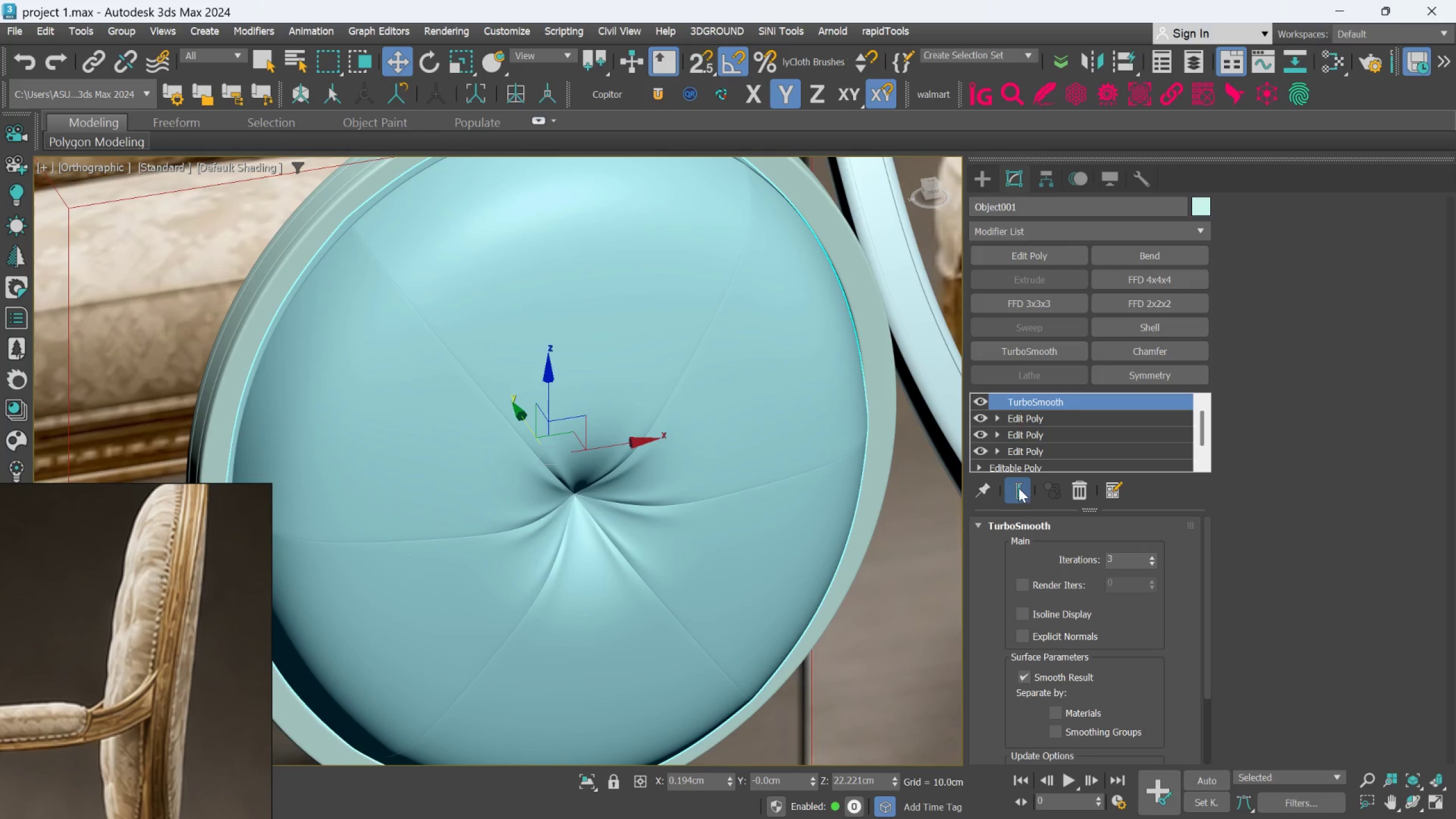 
key(Control+Z)
 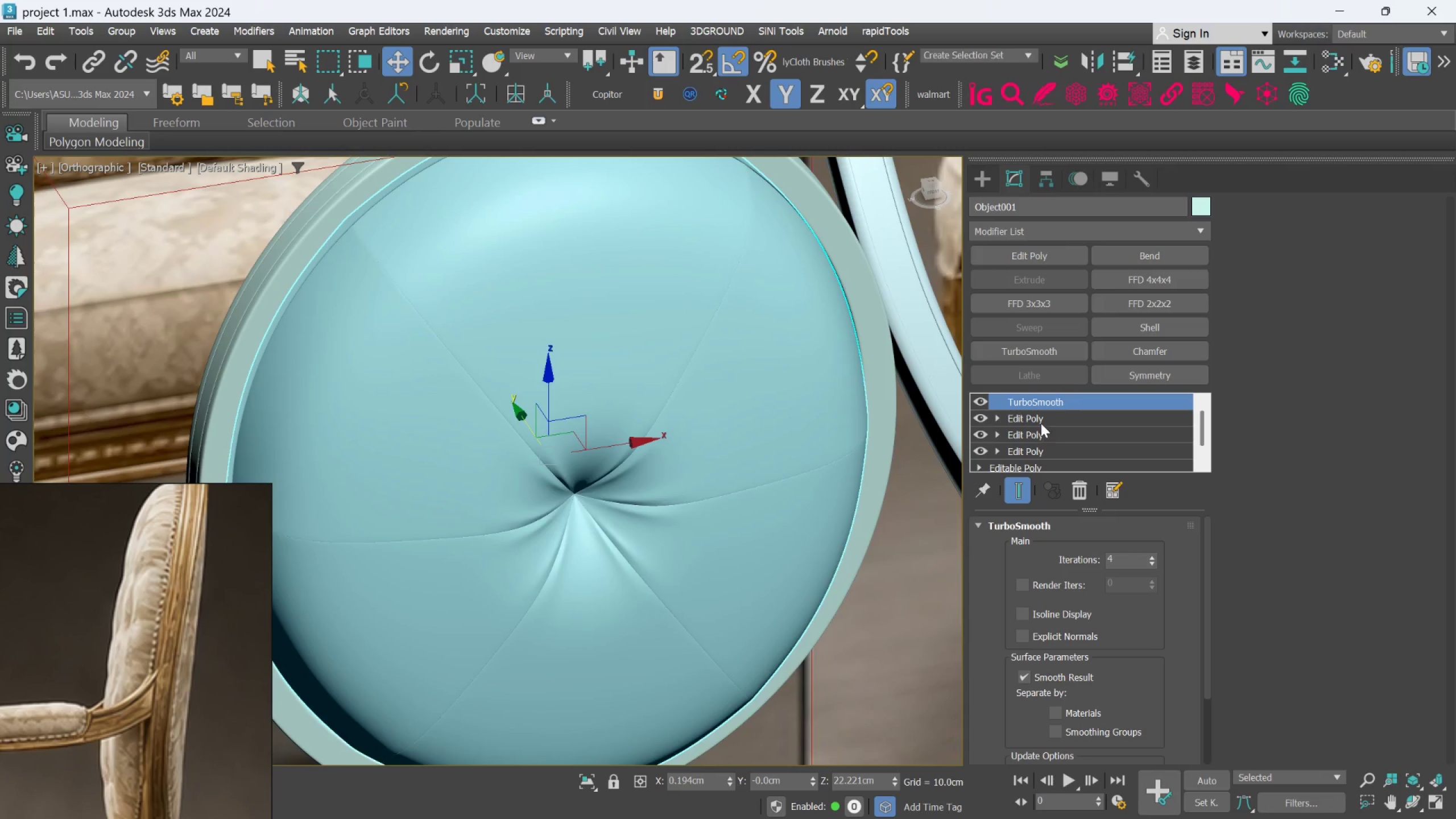 
left_click([1041, 423])
 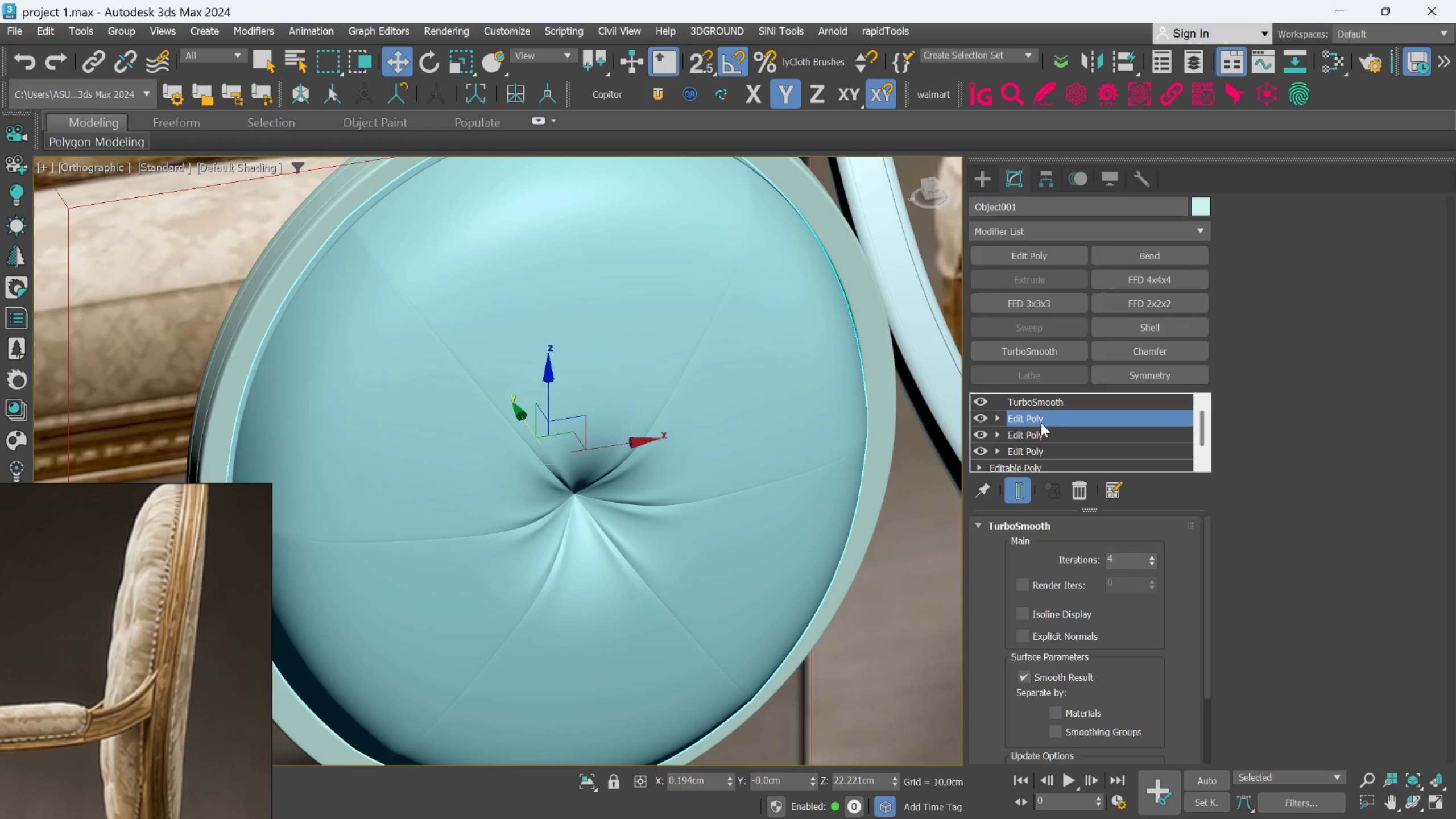 
key(Control+Z)
 